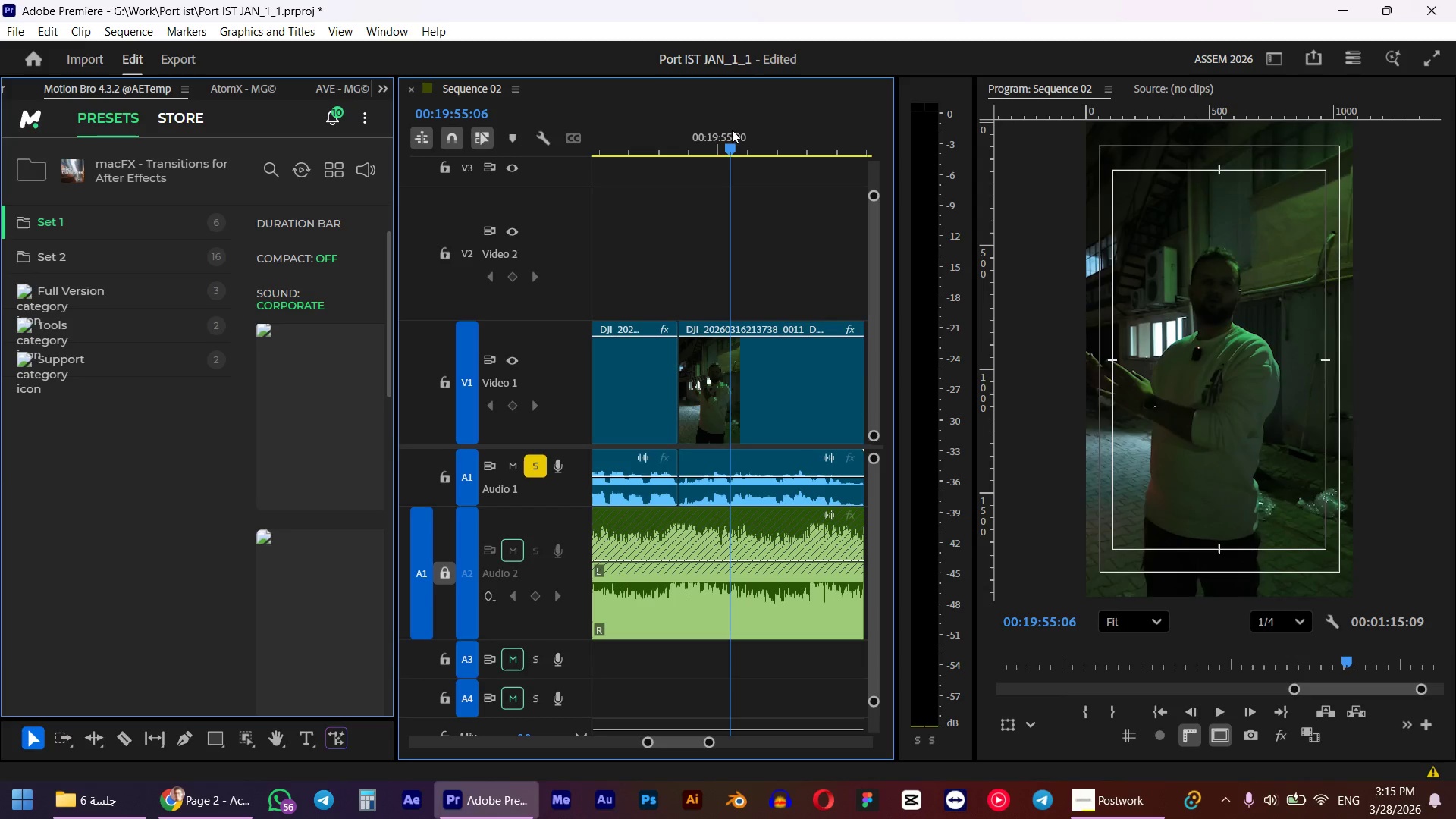 
key(Q)
 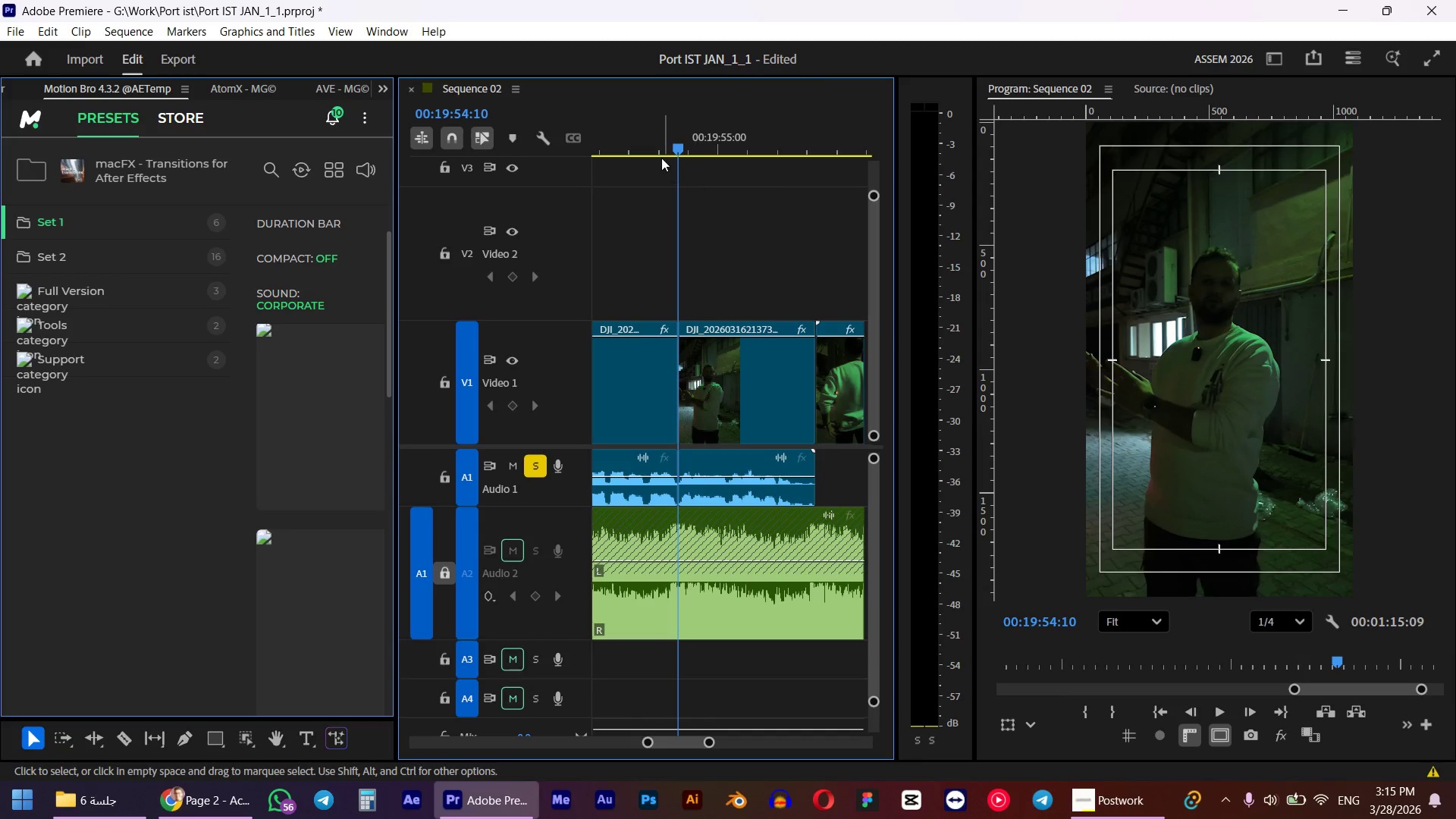 
left_click([646, 147])
 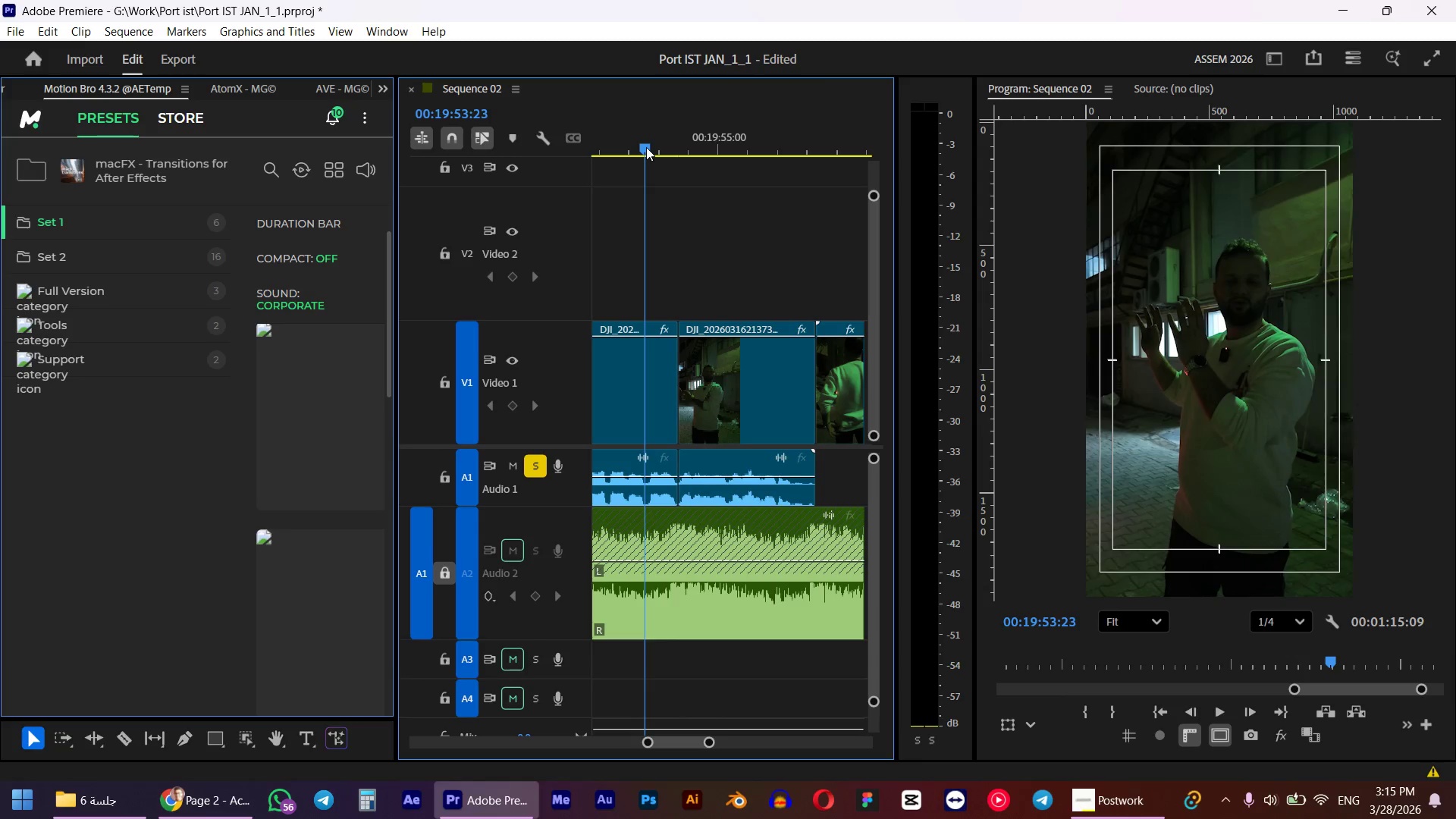 
key(Space)
 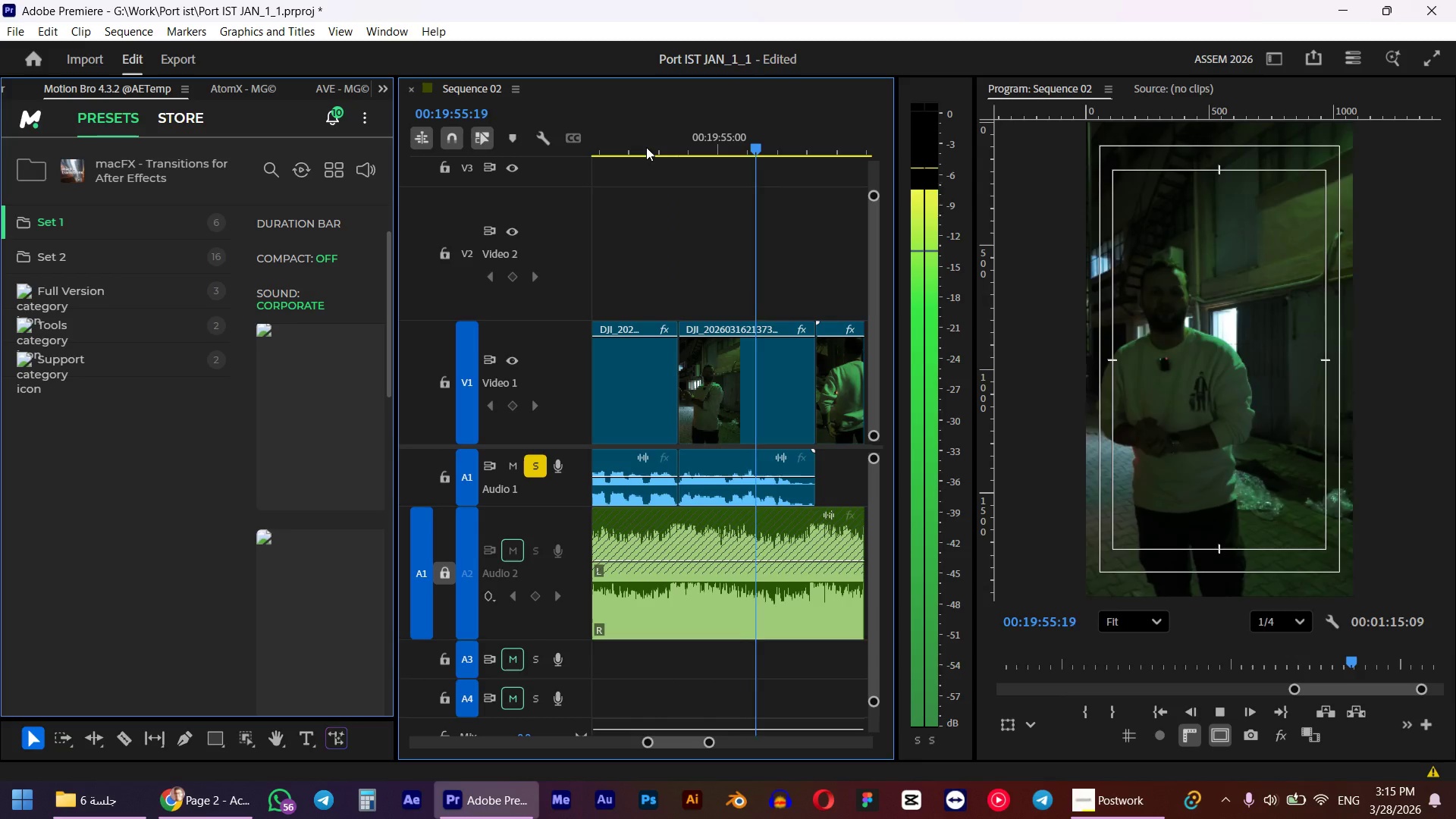 
key(Space)
 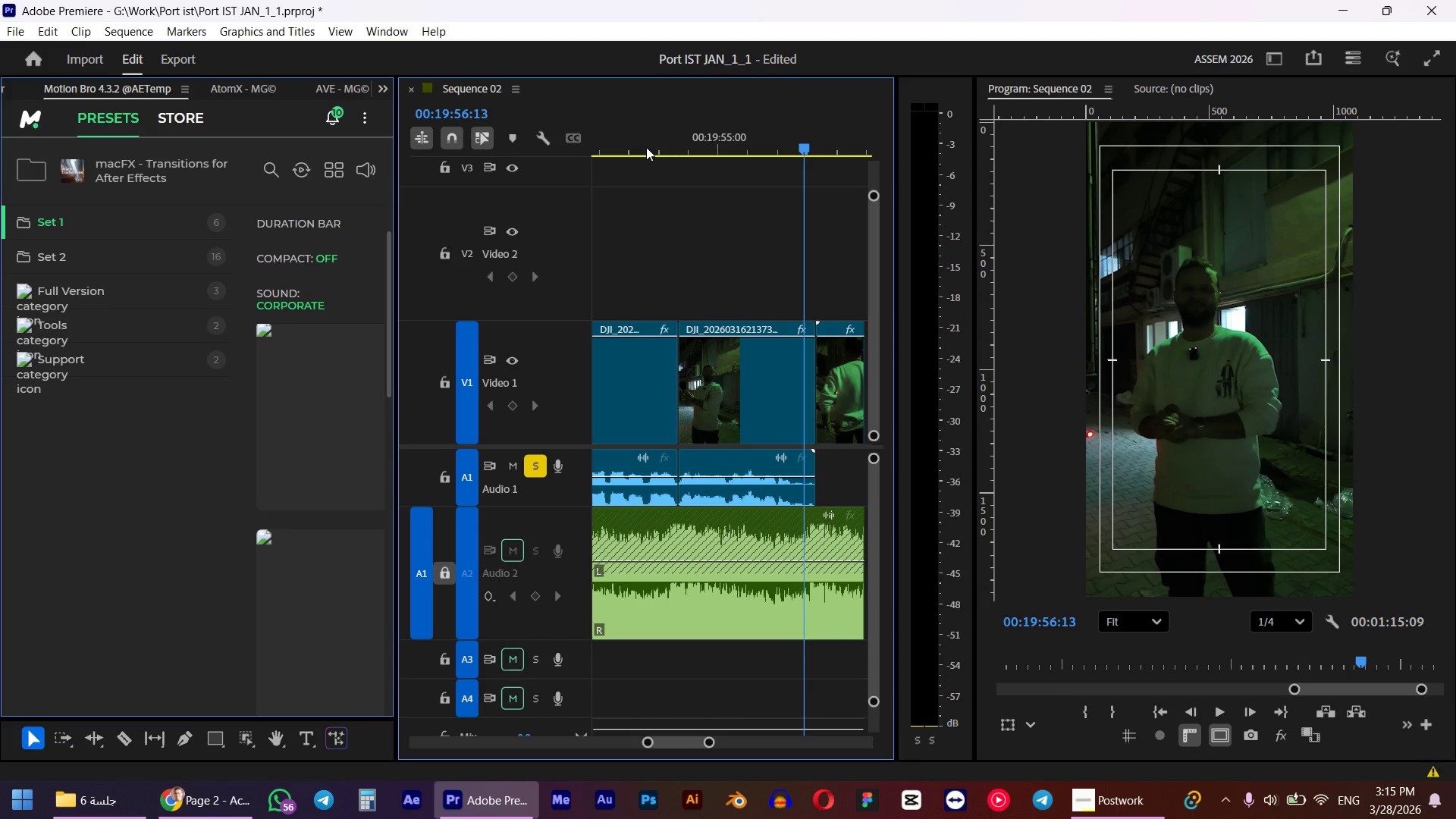 
key(E)
 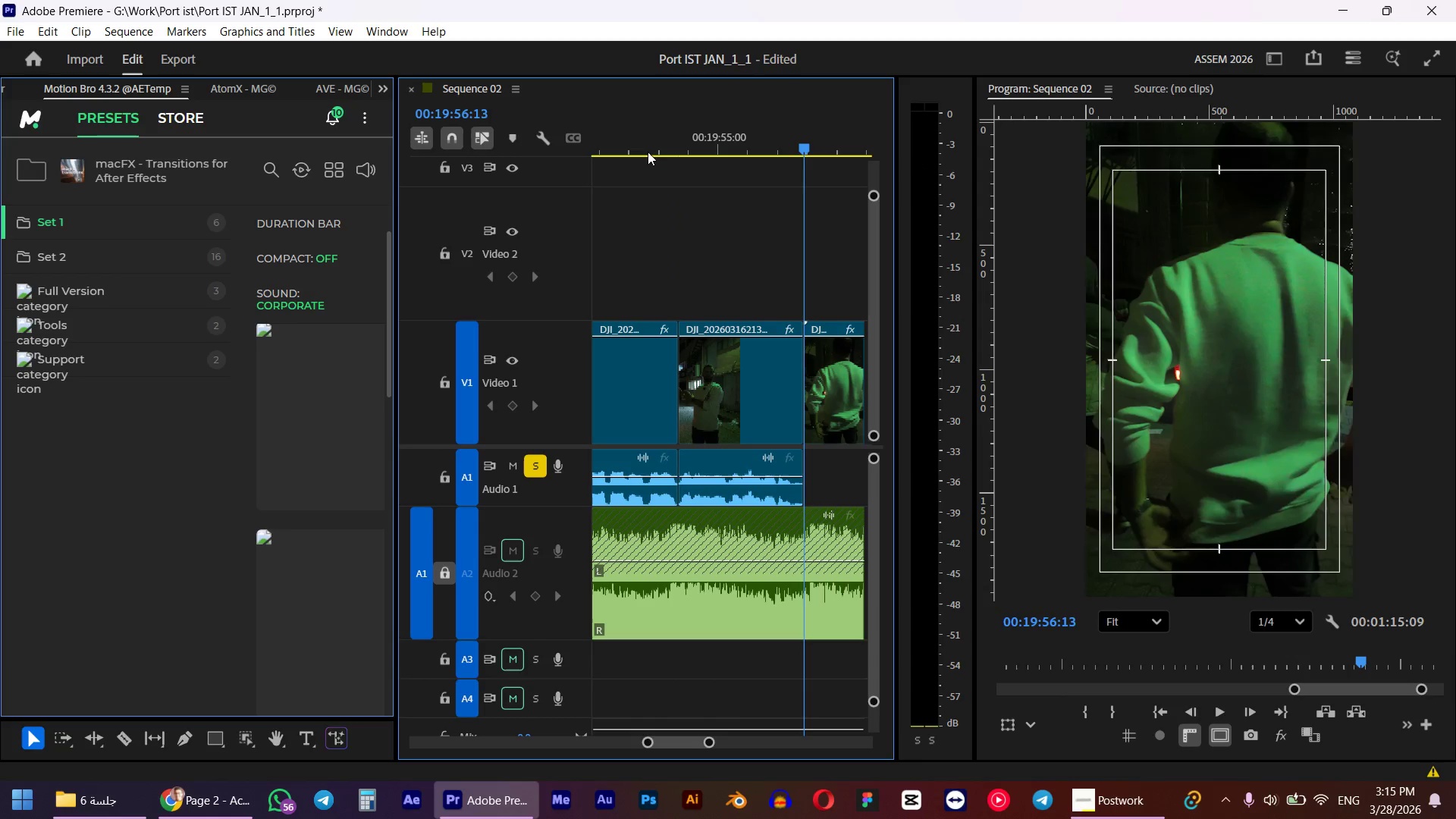 
hold_key(key=AltLeft, duration=0.72)
hold_key(key=AltLeft, duration=0.52)
scroll: coordinate [701, 441], scroll_direction: down, amount: 1.0
 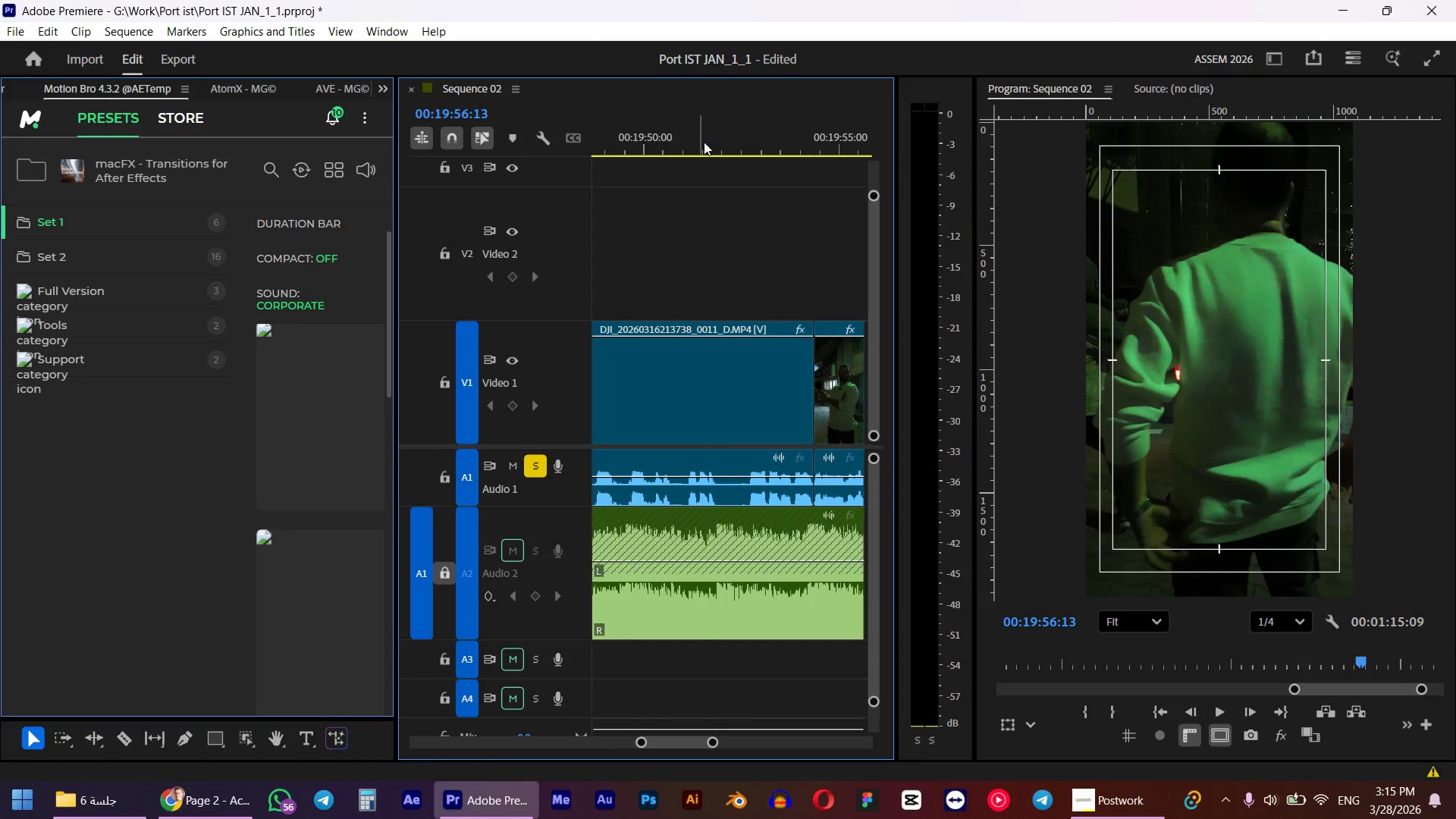 
left_click_drag(start_coordinate=[704, 142], to_coordinate=[686, 147])
 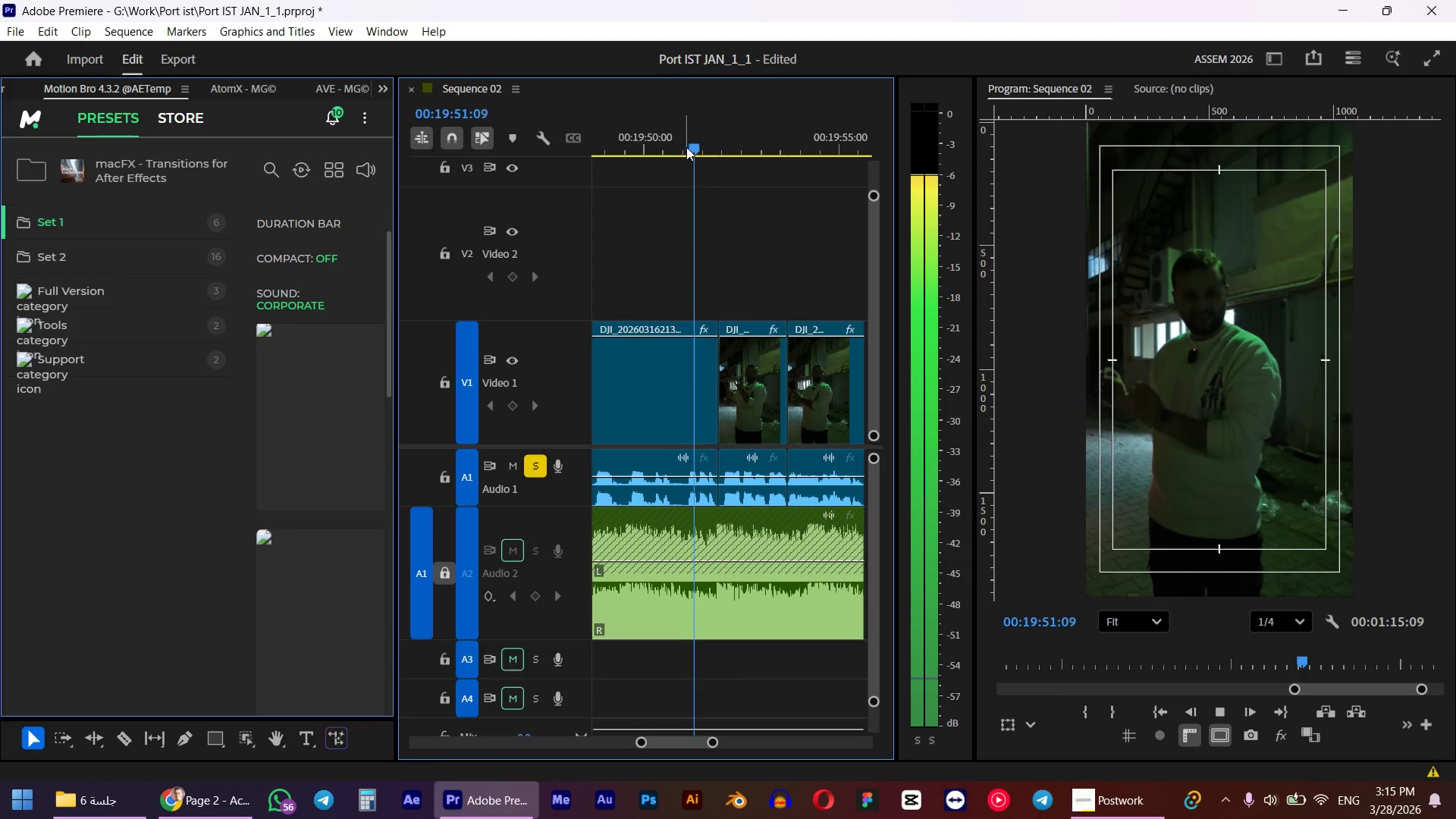 
type(wq )
 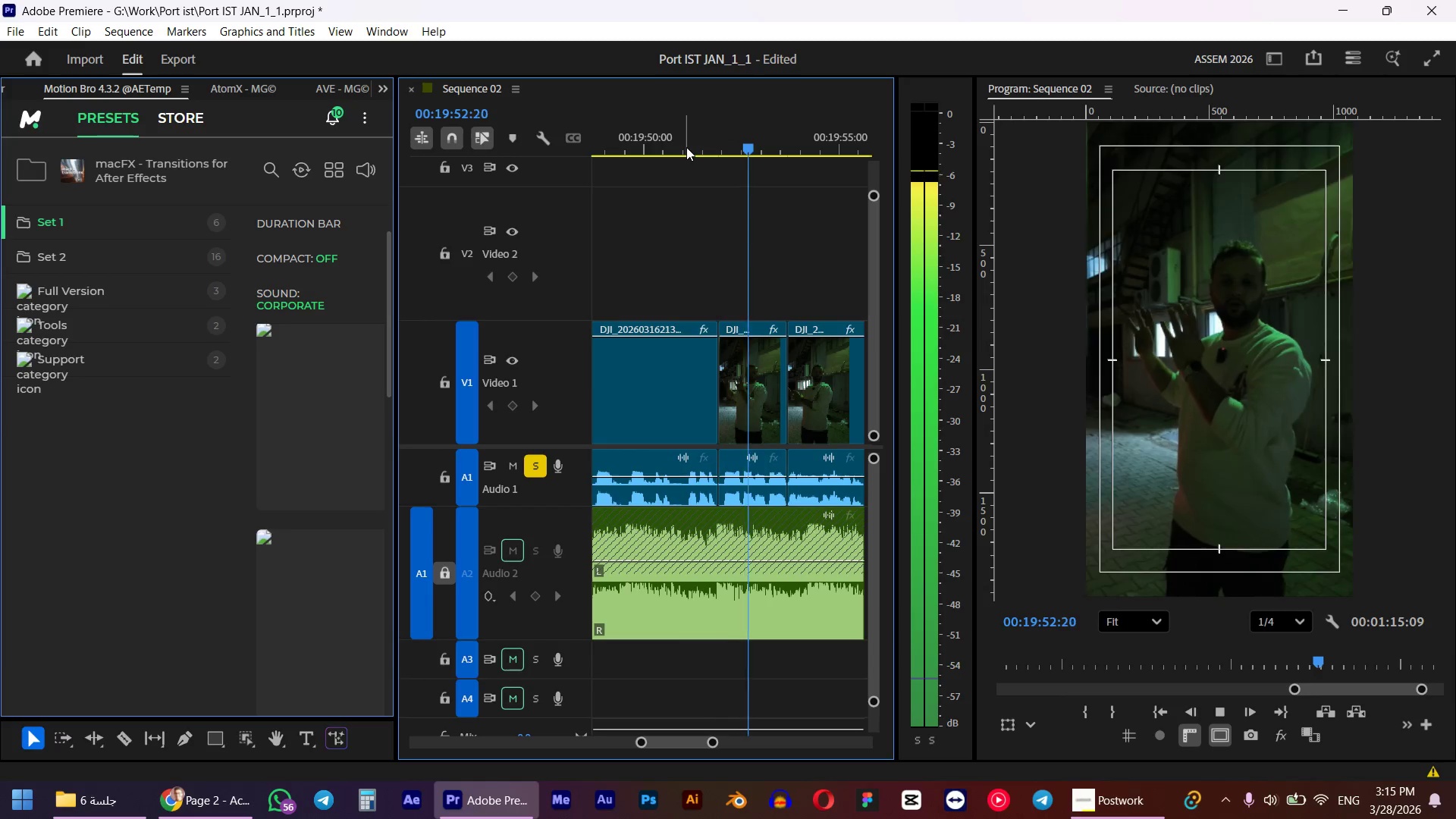 
key(Space)
 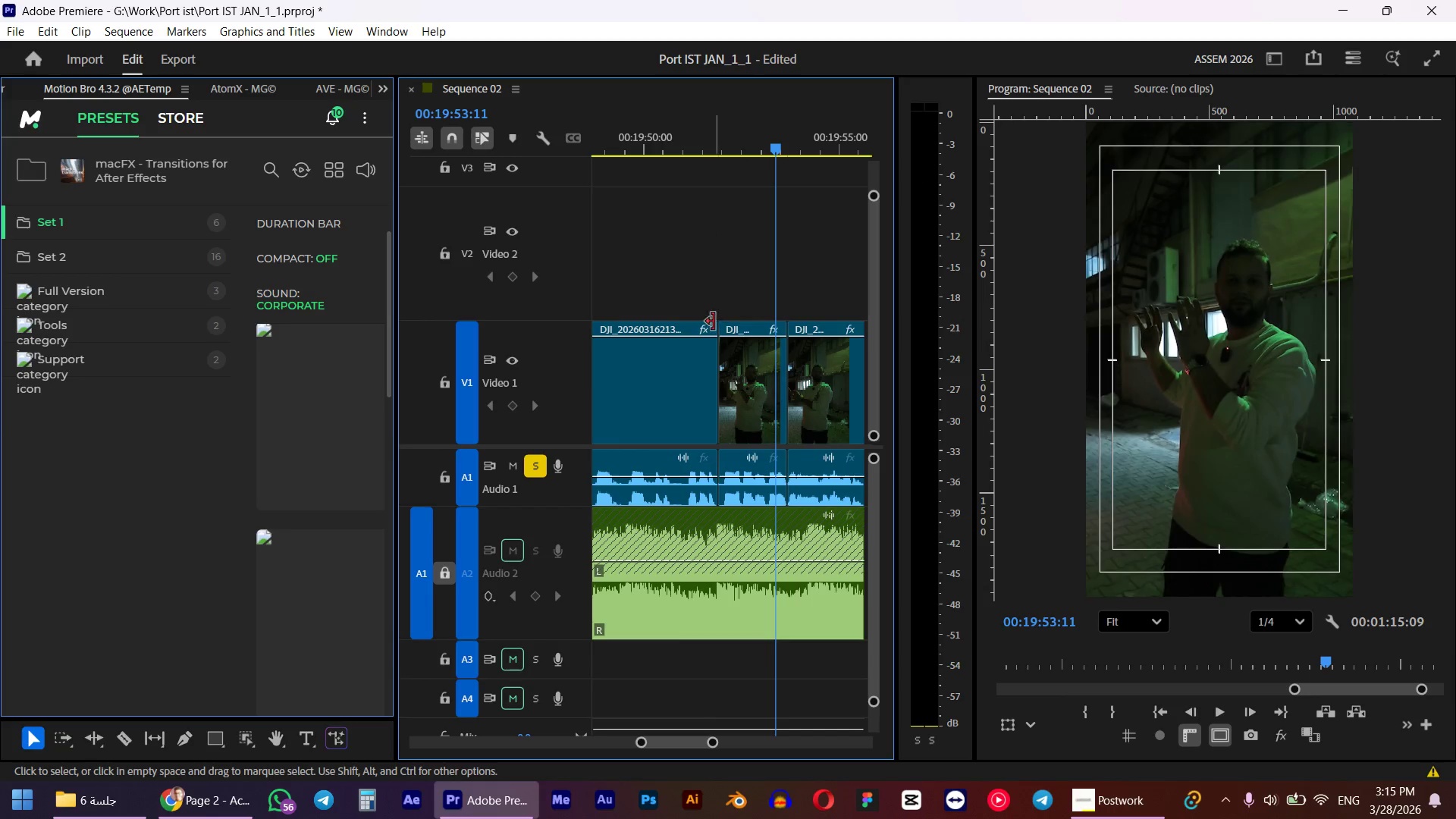 
hold_key(key=AltLeft, duration=0.45)
scroll: coordinate [707, 321], scroll_direction: up, amount: 5.0
 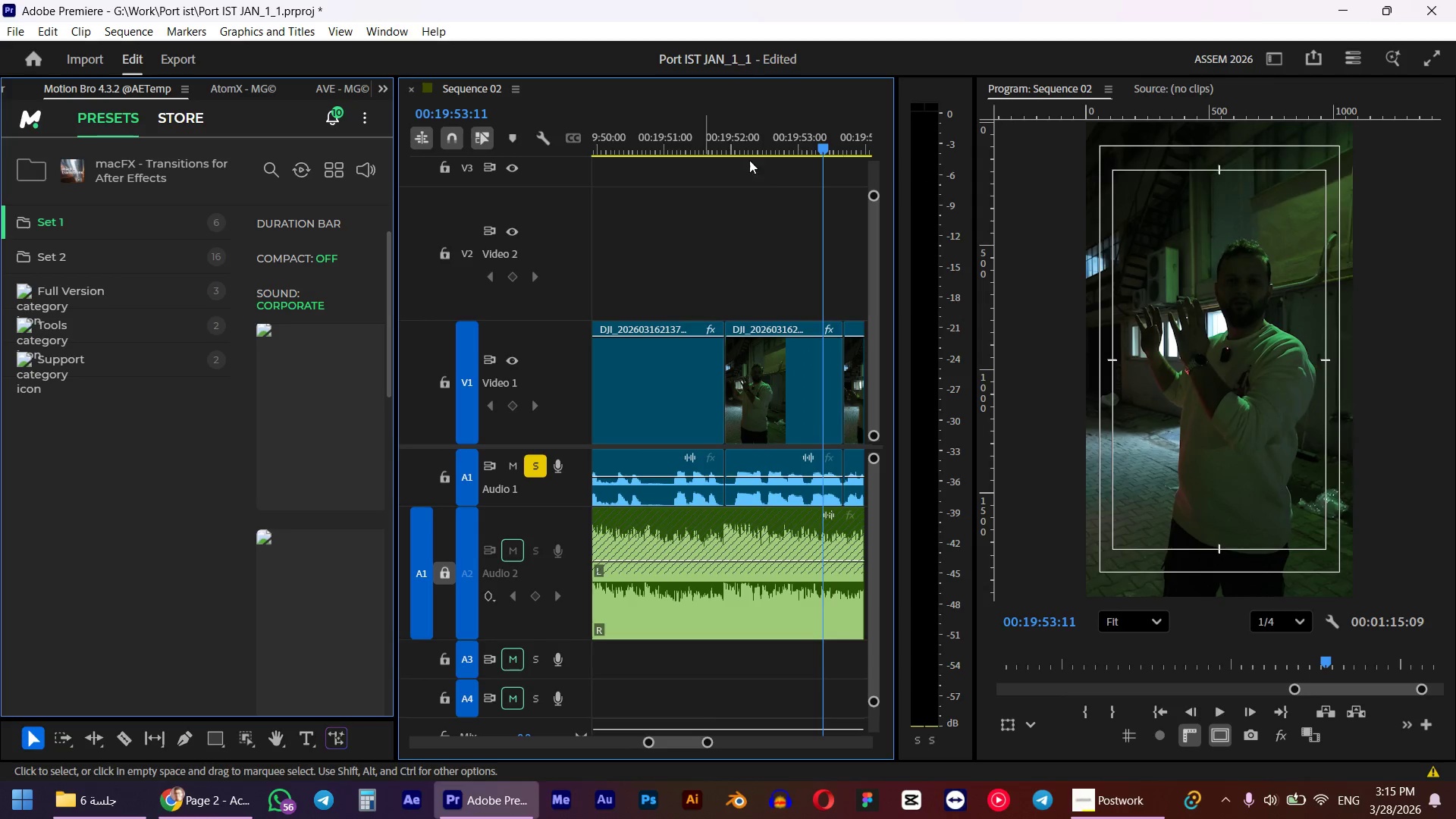 
left_click_drag(start_coordinate=[748, 146], to_coordinate=[672, 168])
 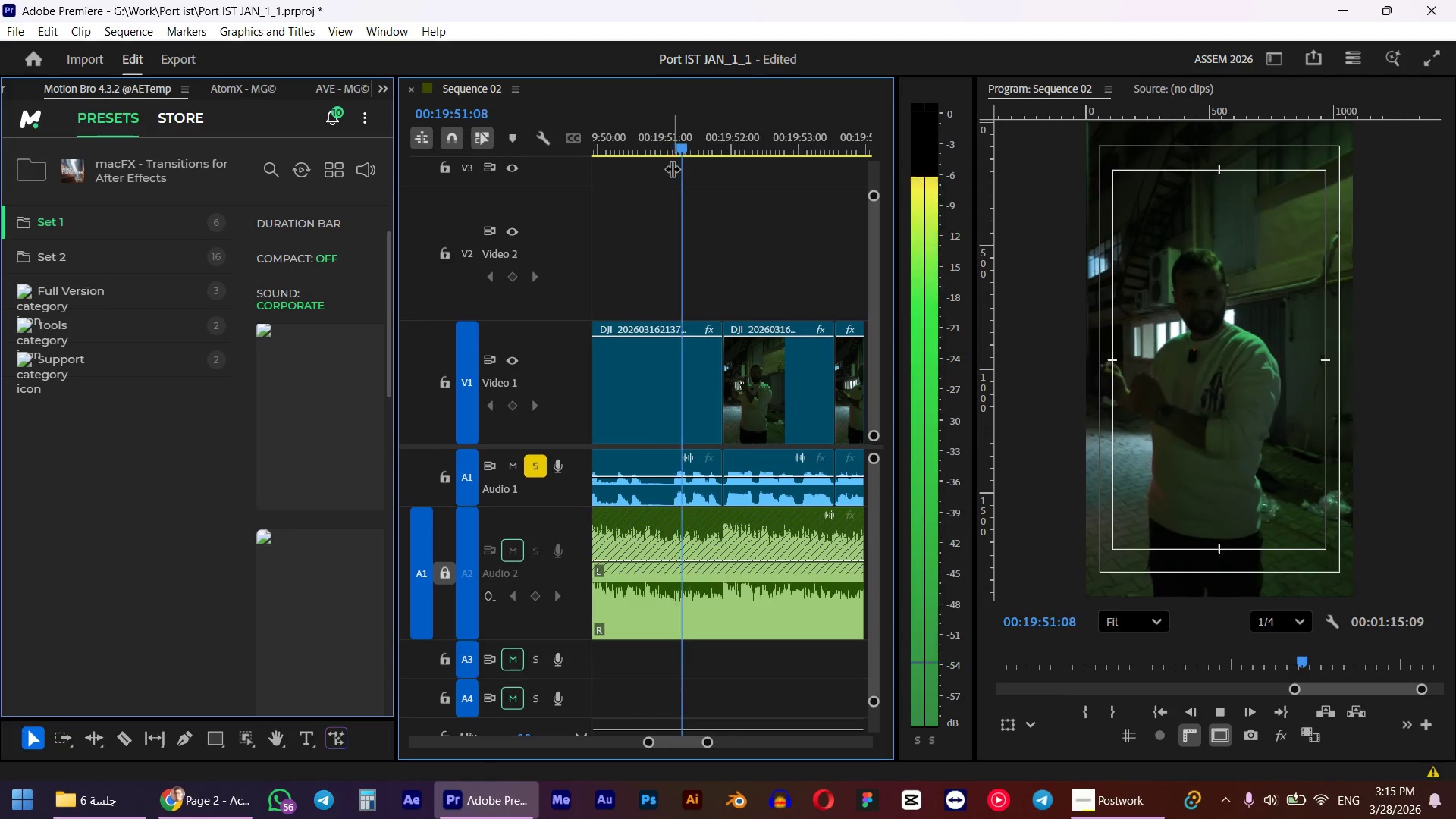 
key(Q)
 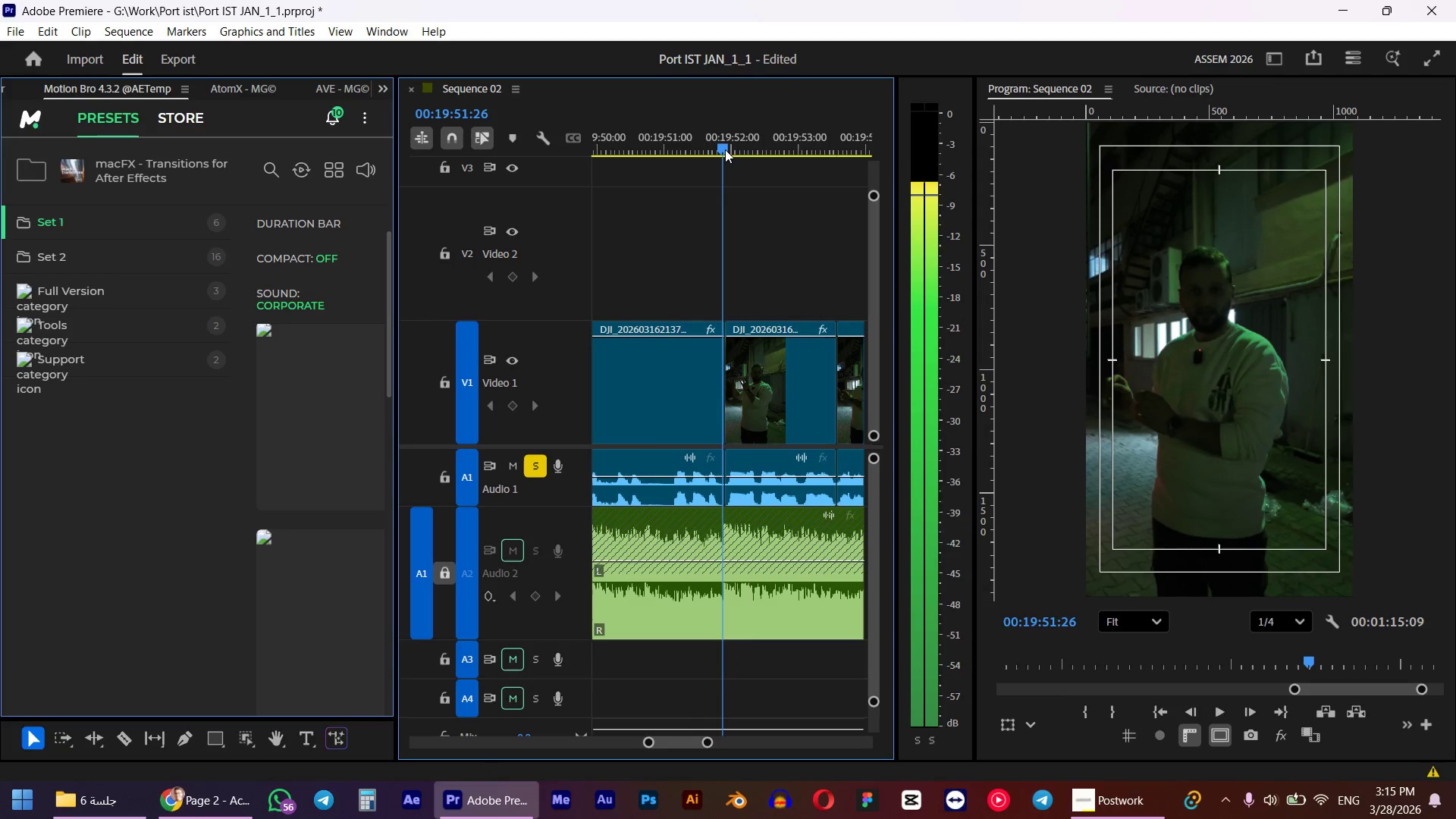 
key(E)
 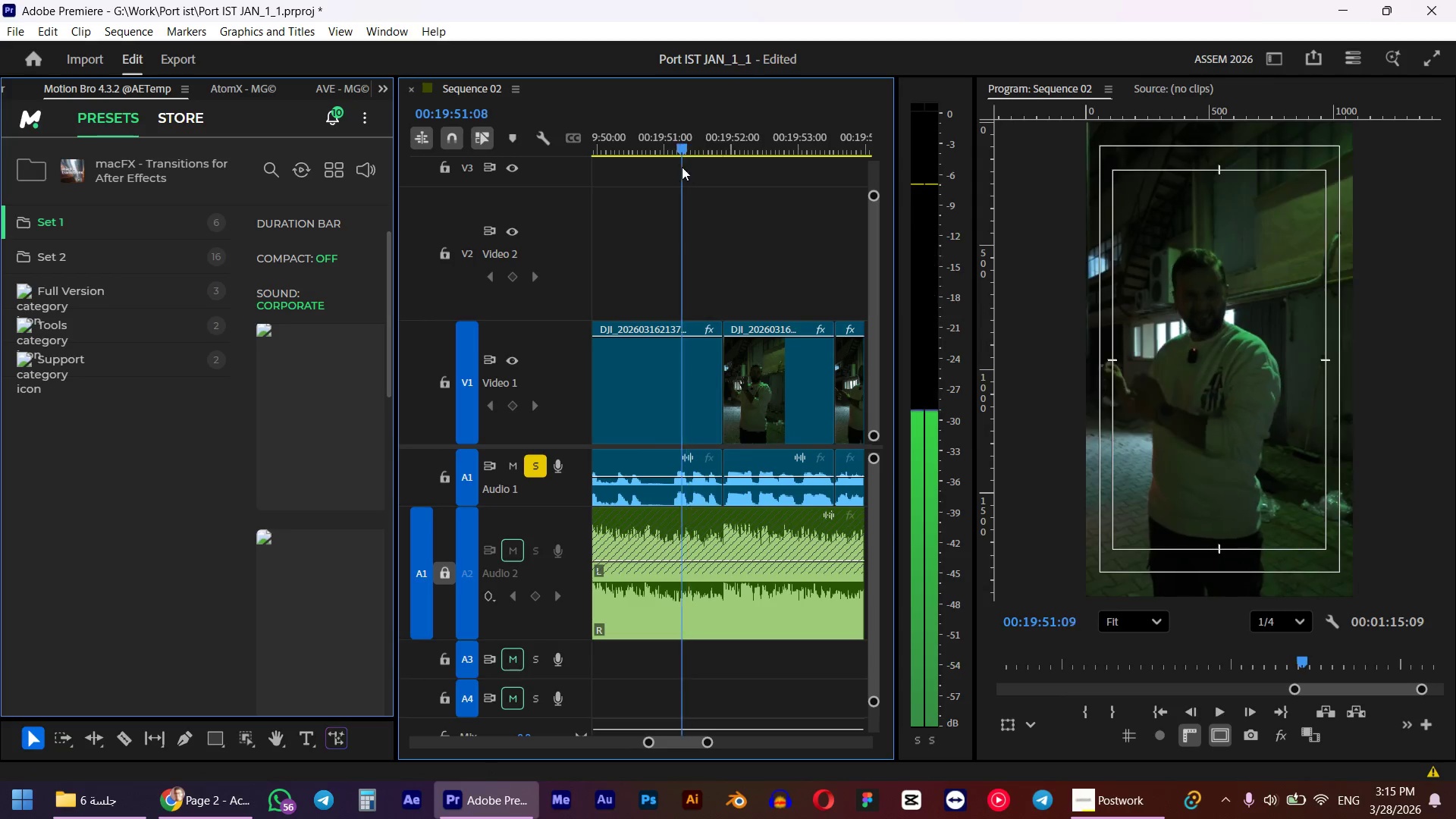 
key(Space)
 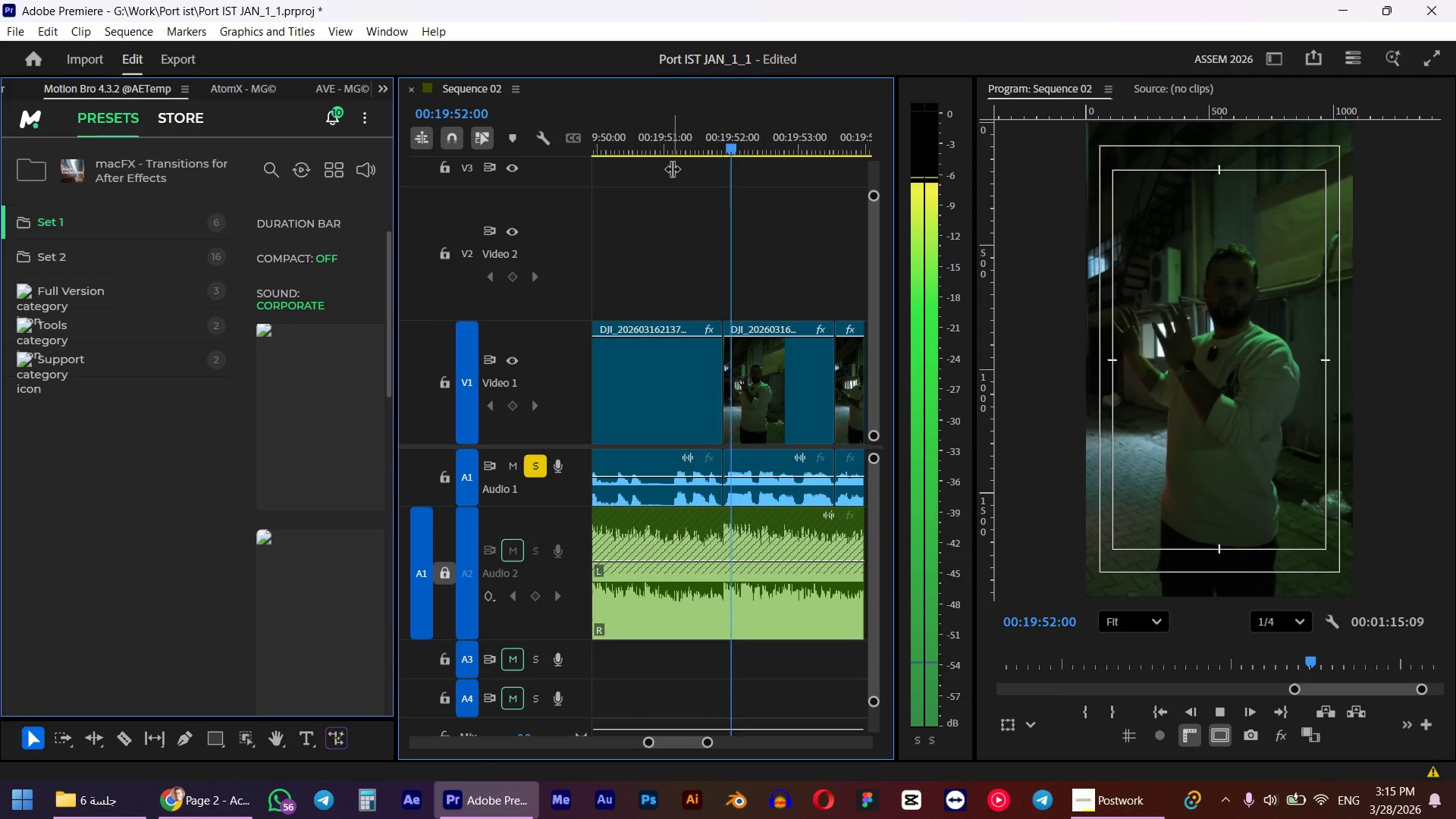 
key(Space)
 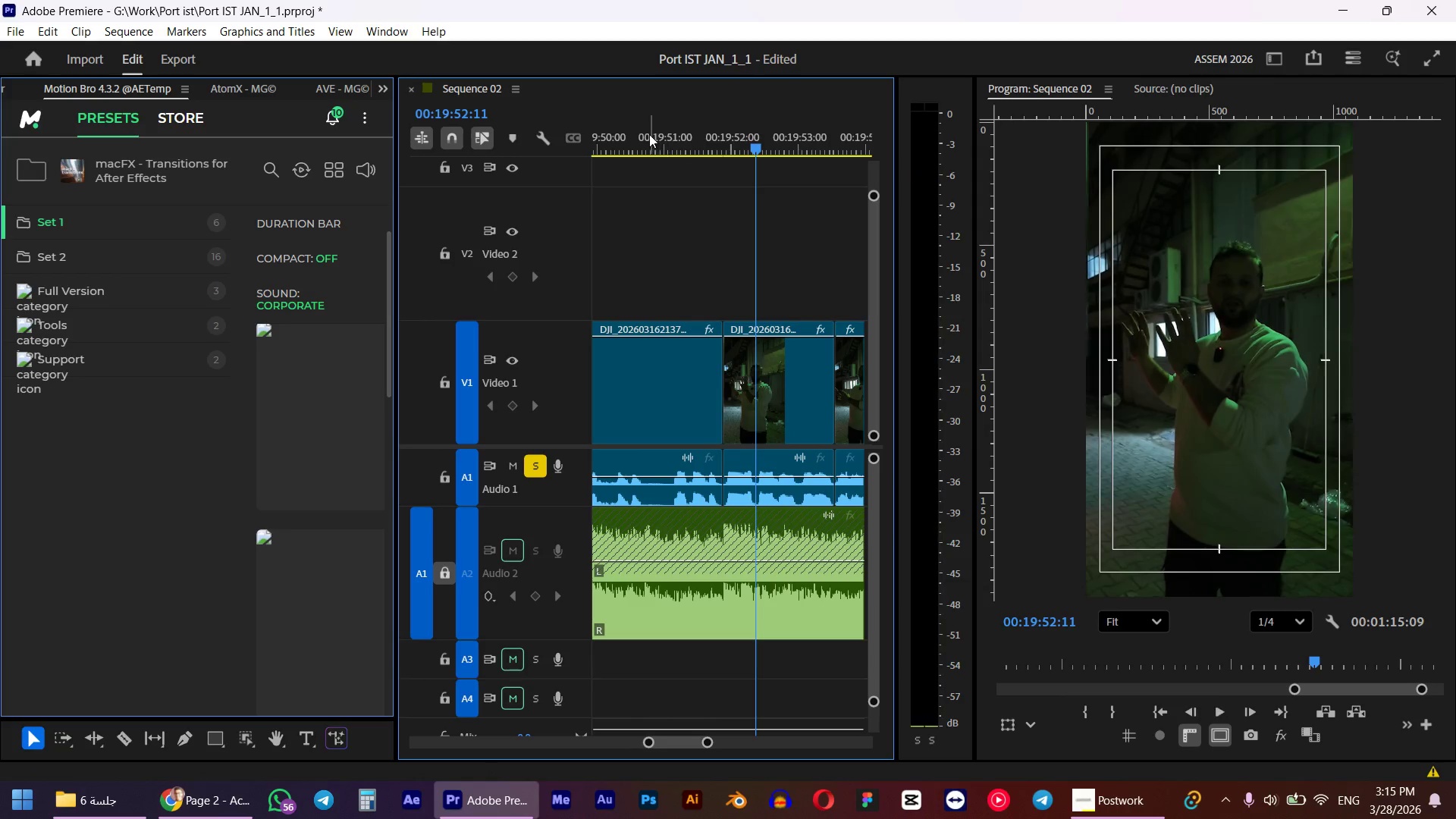 
left_click_drag(start_coordinate=[648, 133], to_coordinate=[627, 143])
 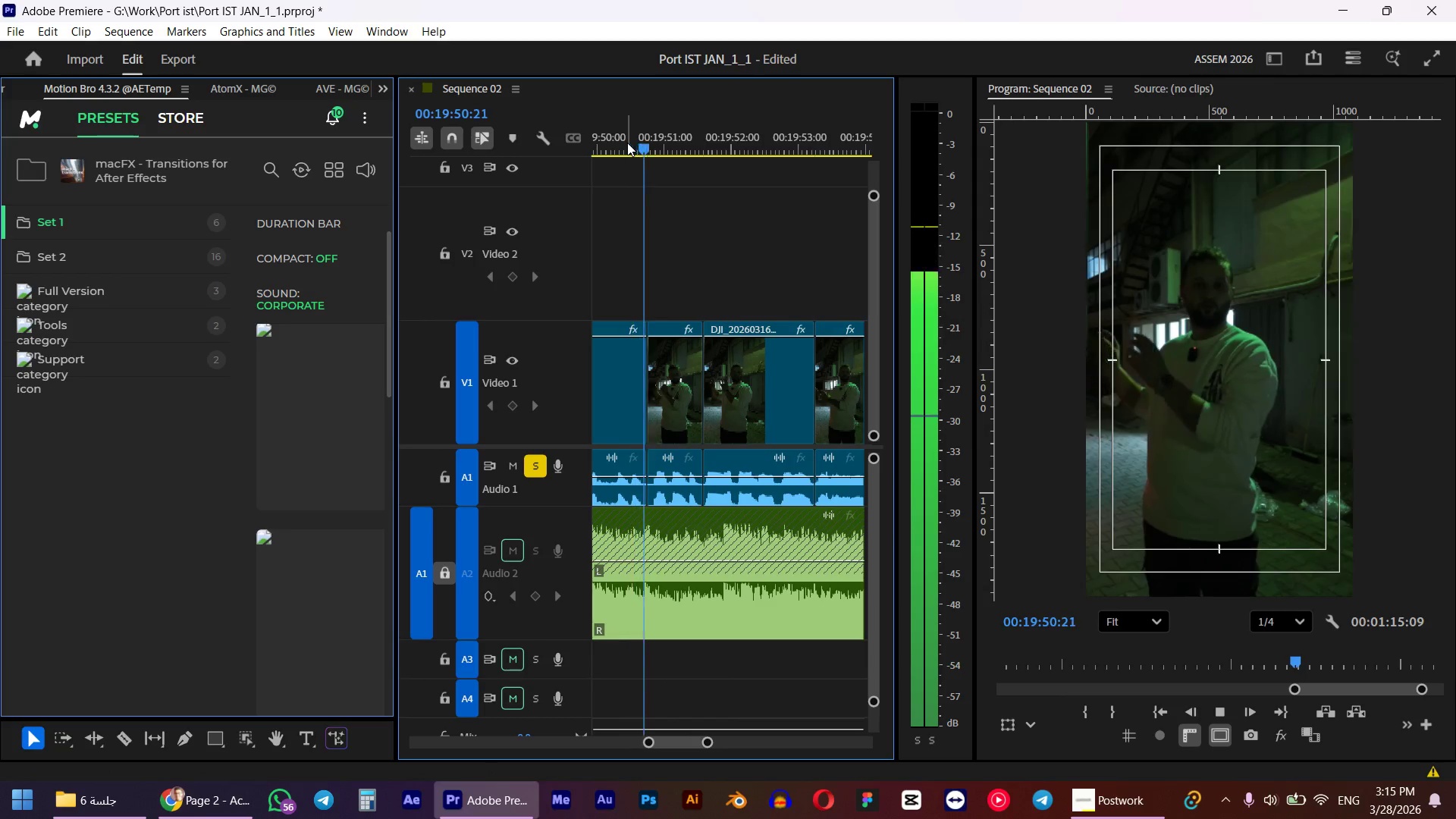 
type(wq)
 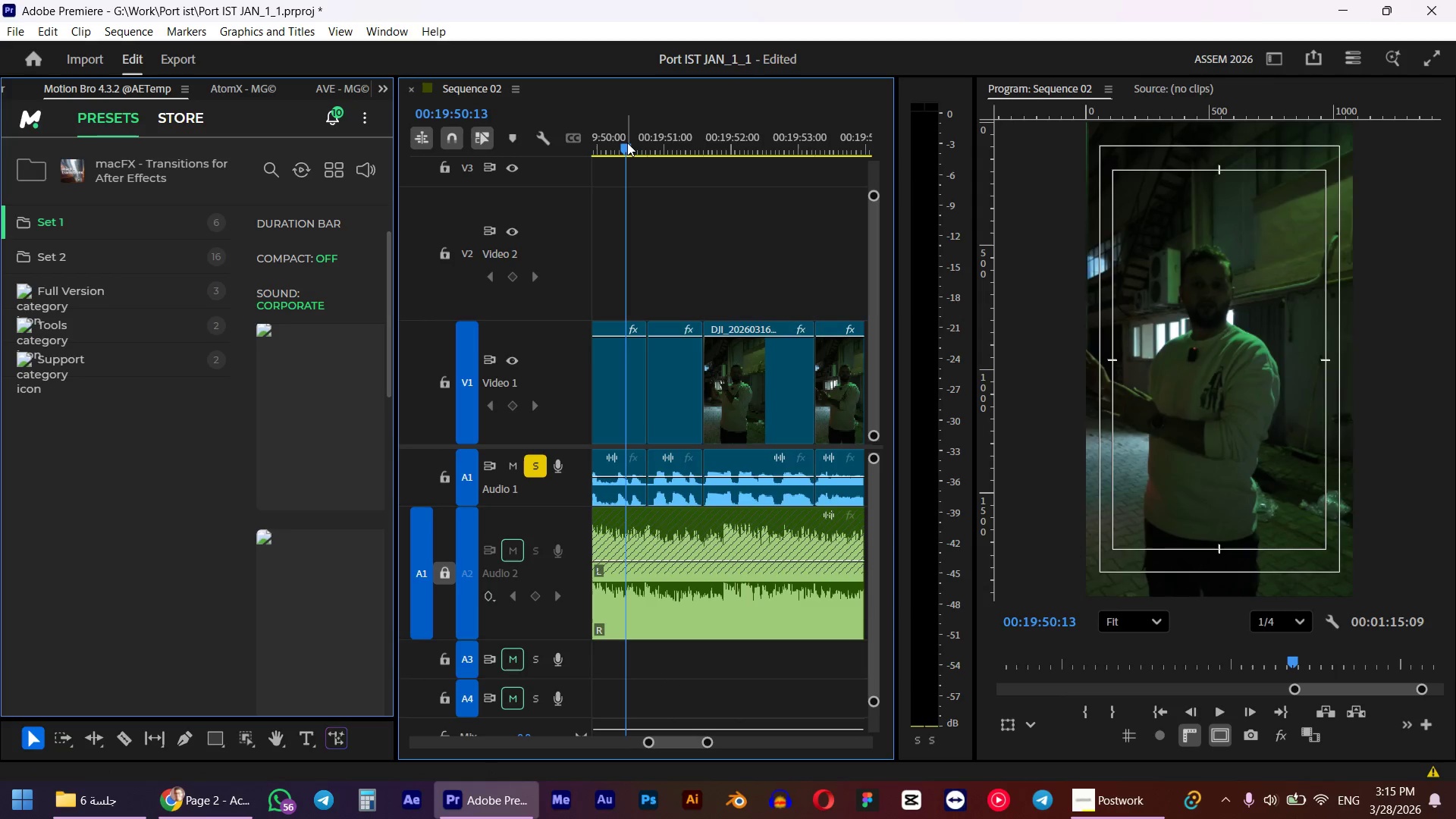 
key(Space)
 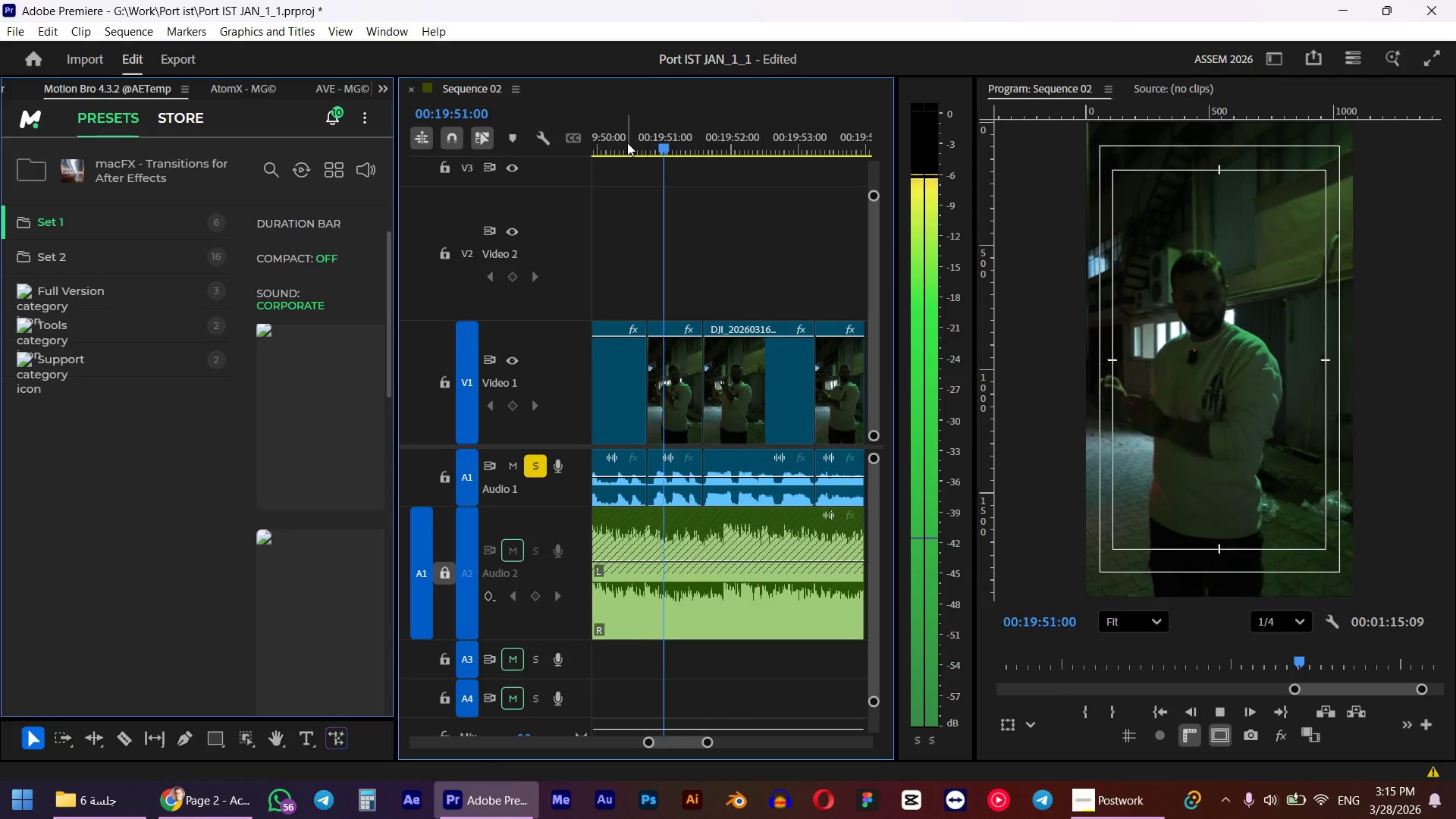 
hold_key(key=AltLeft, duration=0.59)
 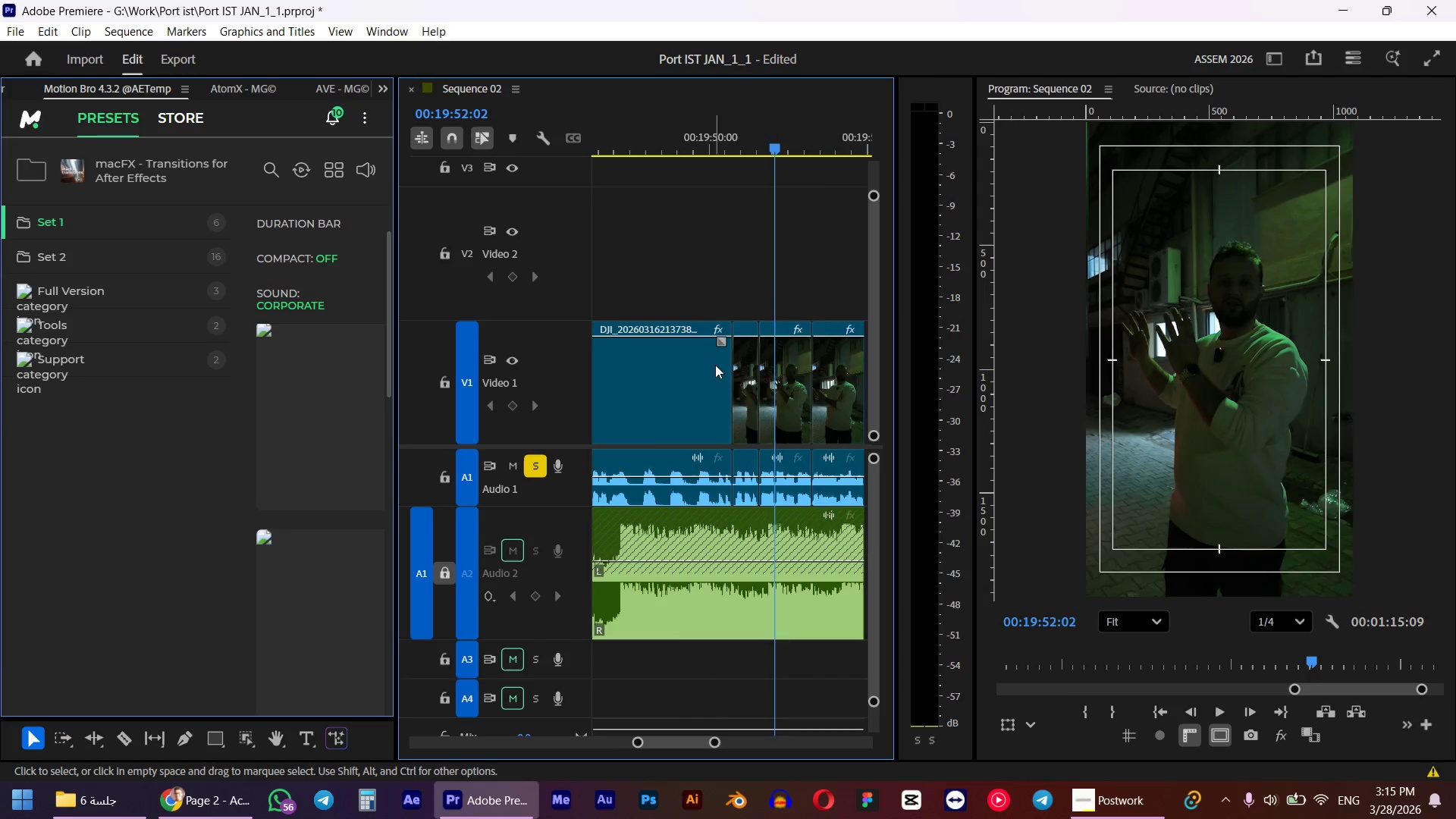 
key(Space)
 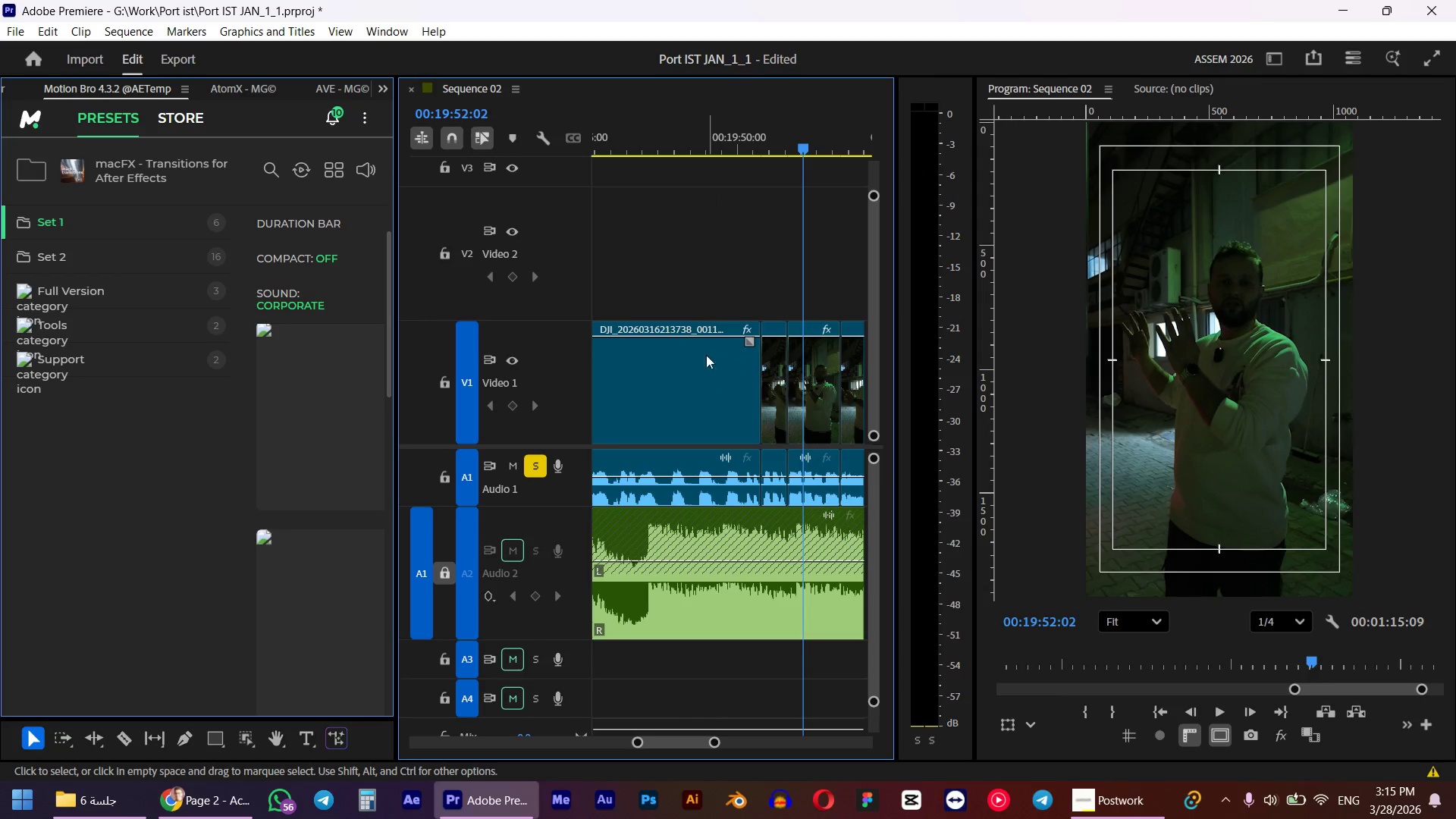 
scroll: coordinate [714, 365], scroll_direction: down, amount: 4.0
 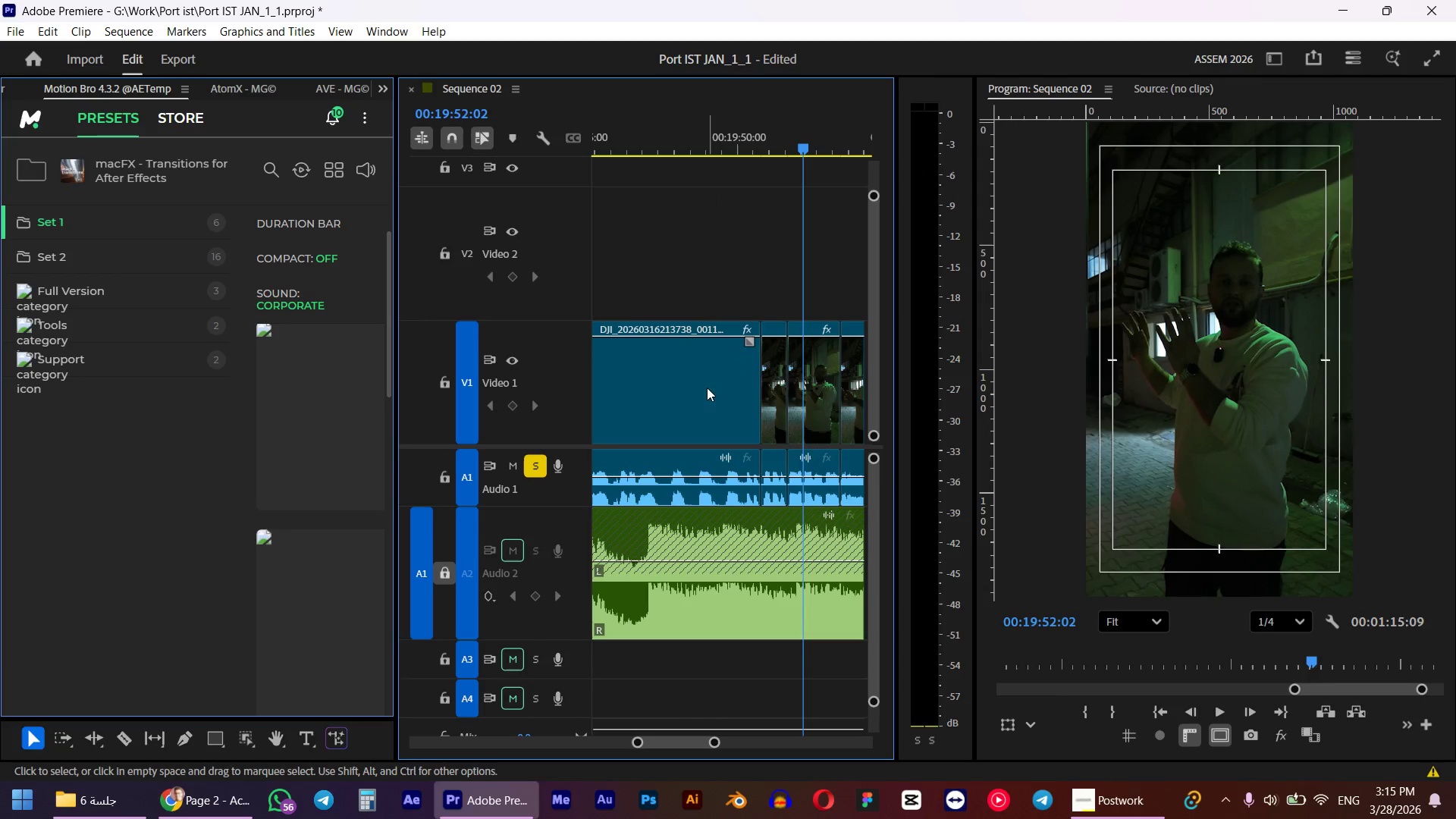 
hold_key(key=AltLeft, duration=0.33)
scroll: coordinate [638, 337], scroll_direction: up, amount: 5.0
 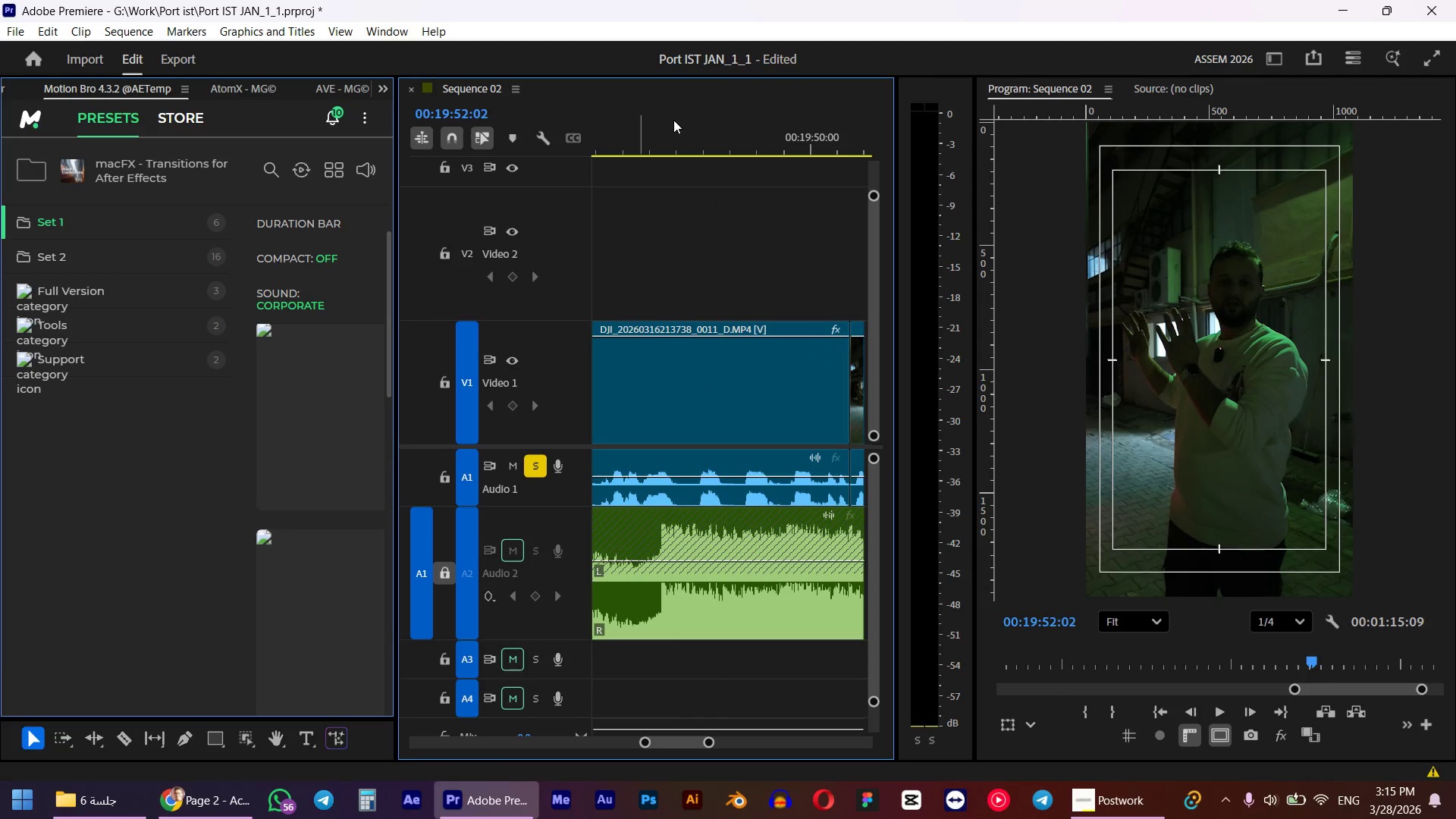 
left_click_drag(start_coordinate=[670, 124], to_coordinate=[658, 158])
 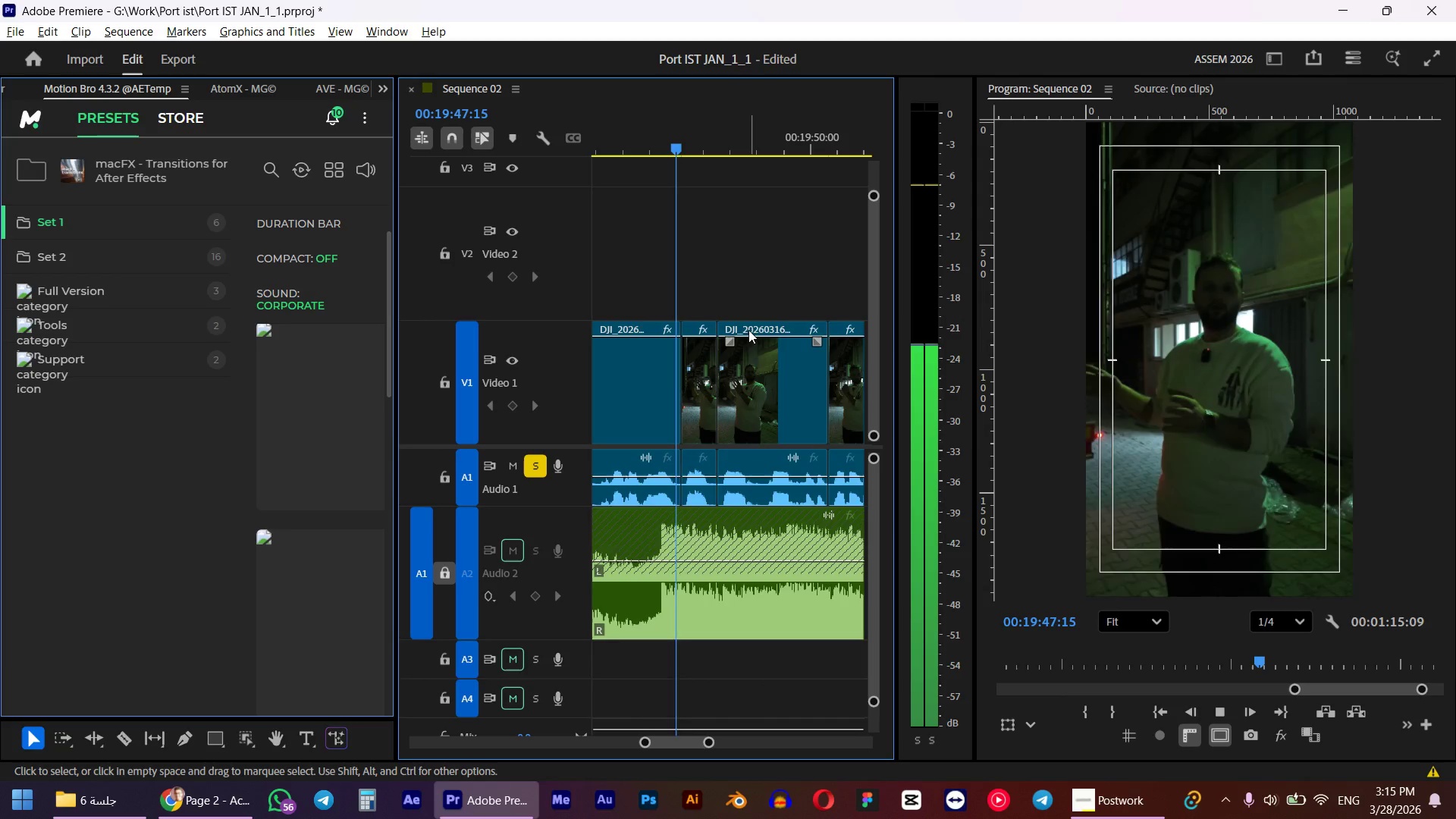 
key(W)
 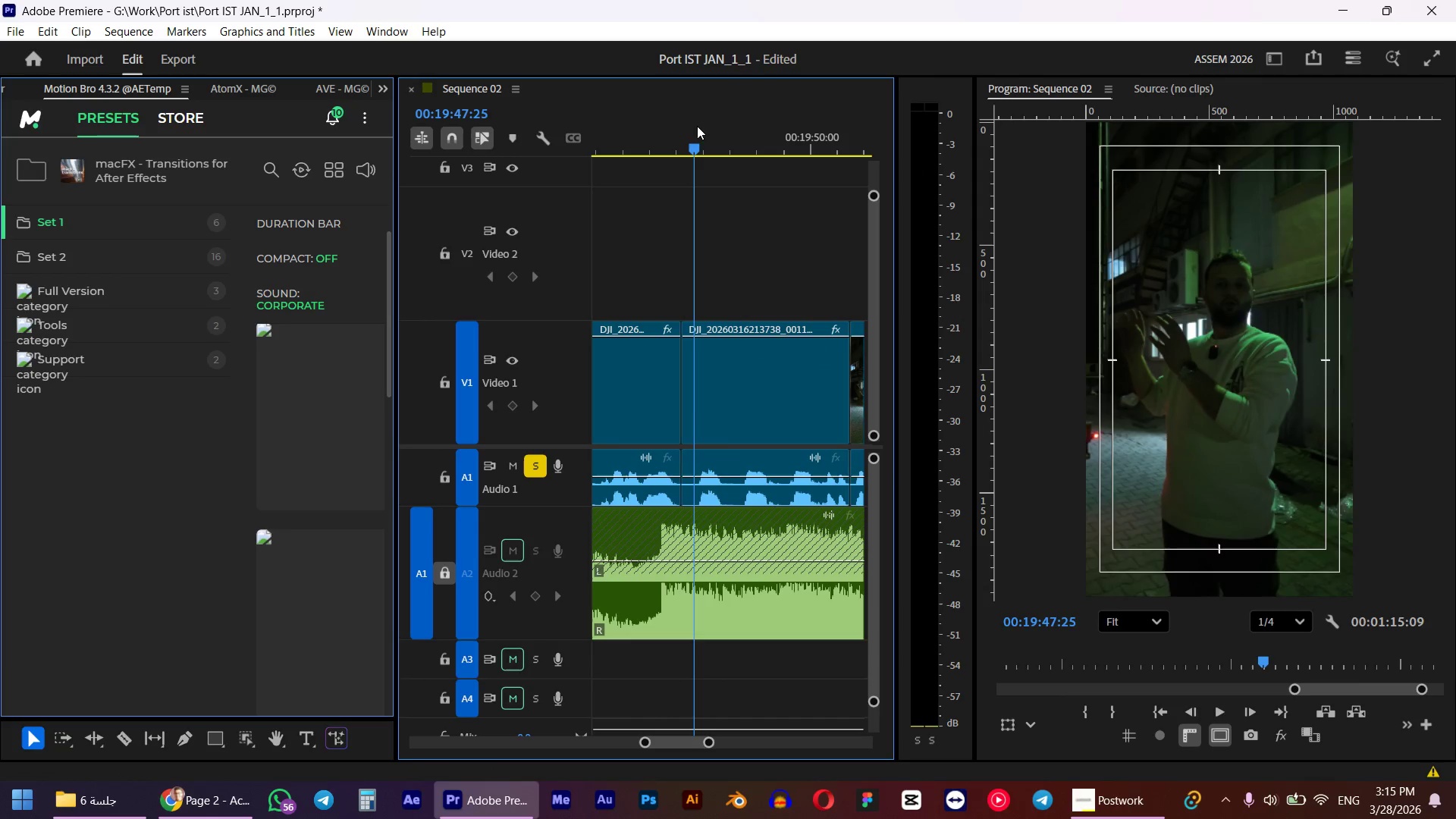 
type(qwq)
 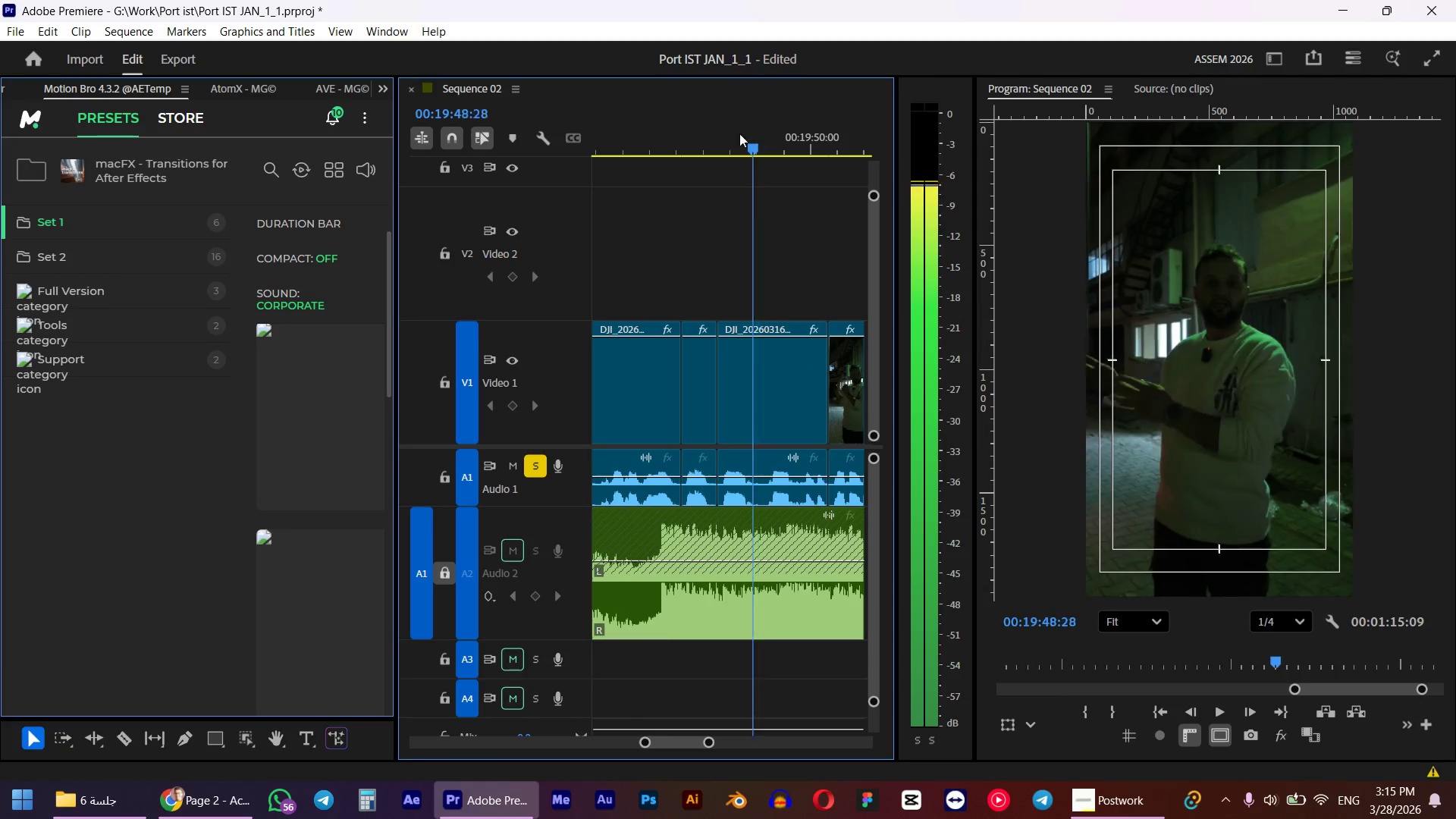 
key(Space)
 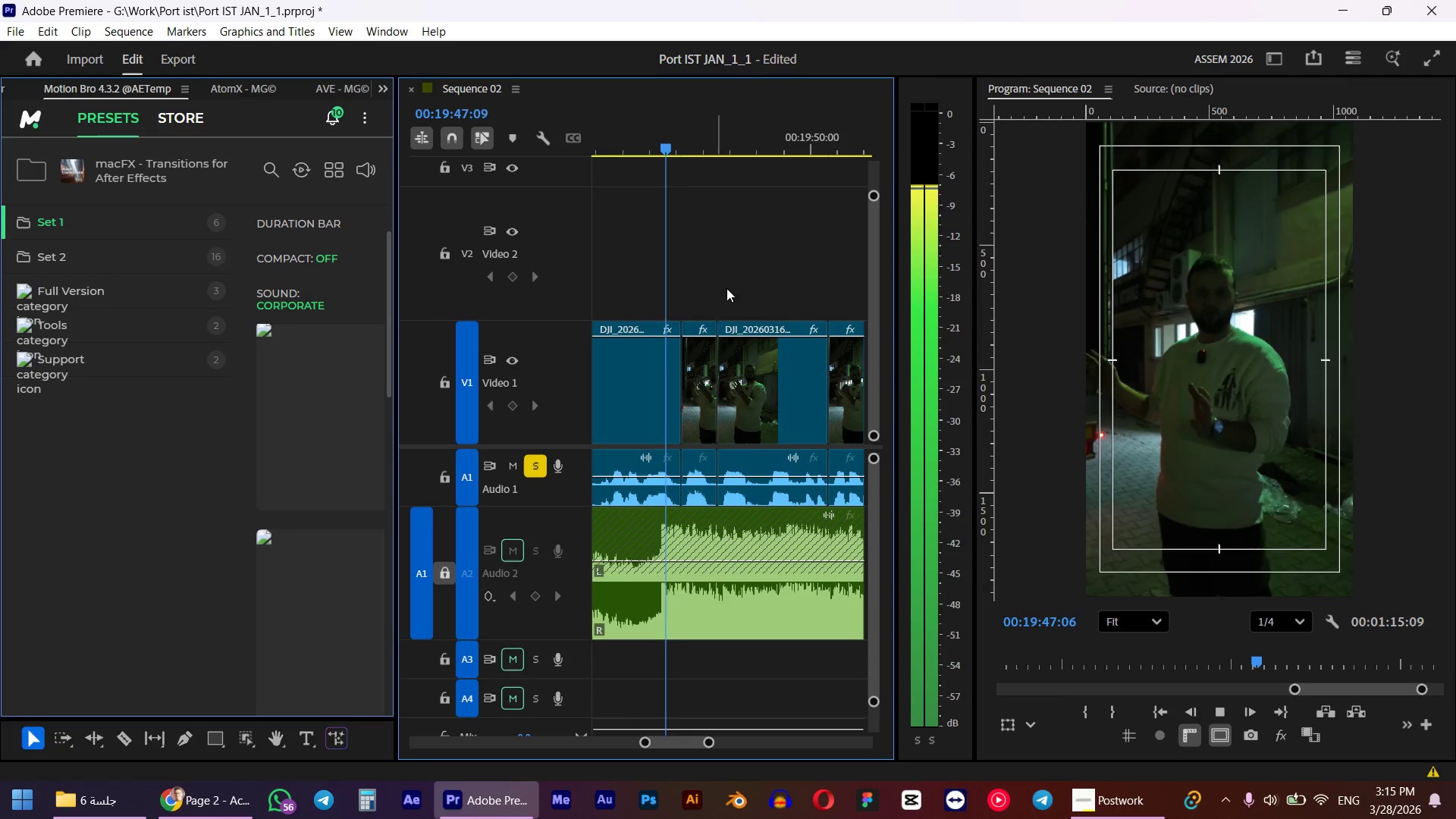 
hold_key(key=AltLeft, duration=1.08)
scroll: coordinate [752, 331], scroll_direction: down, amount: 5.0
 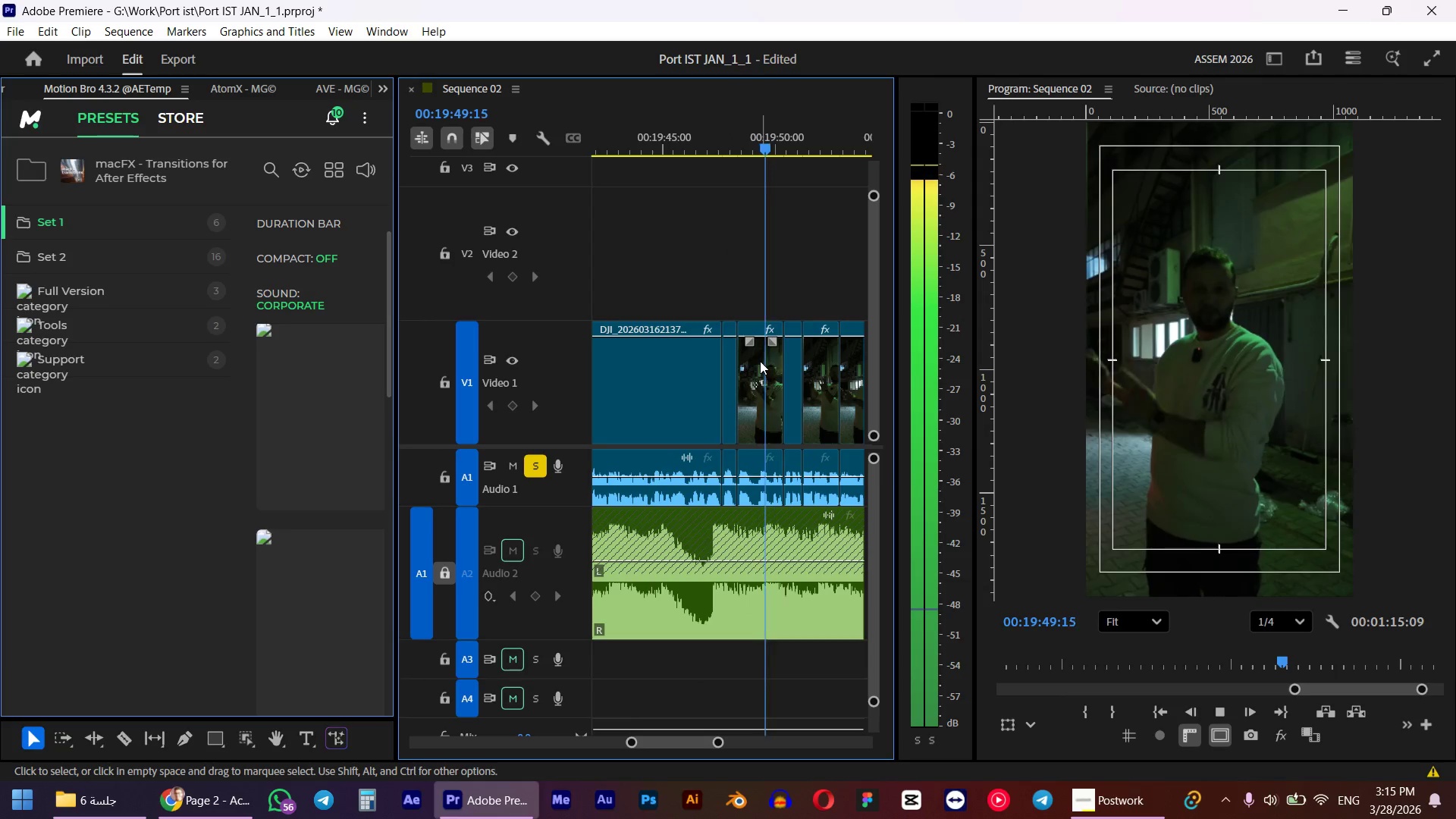 
key(Space)
 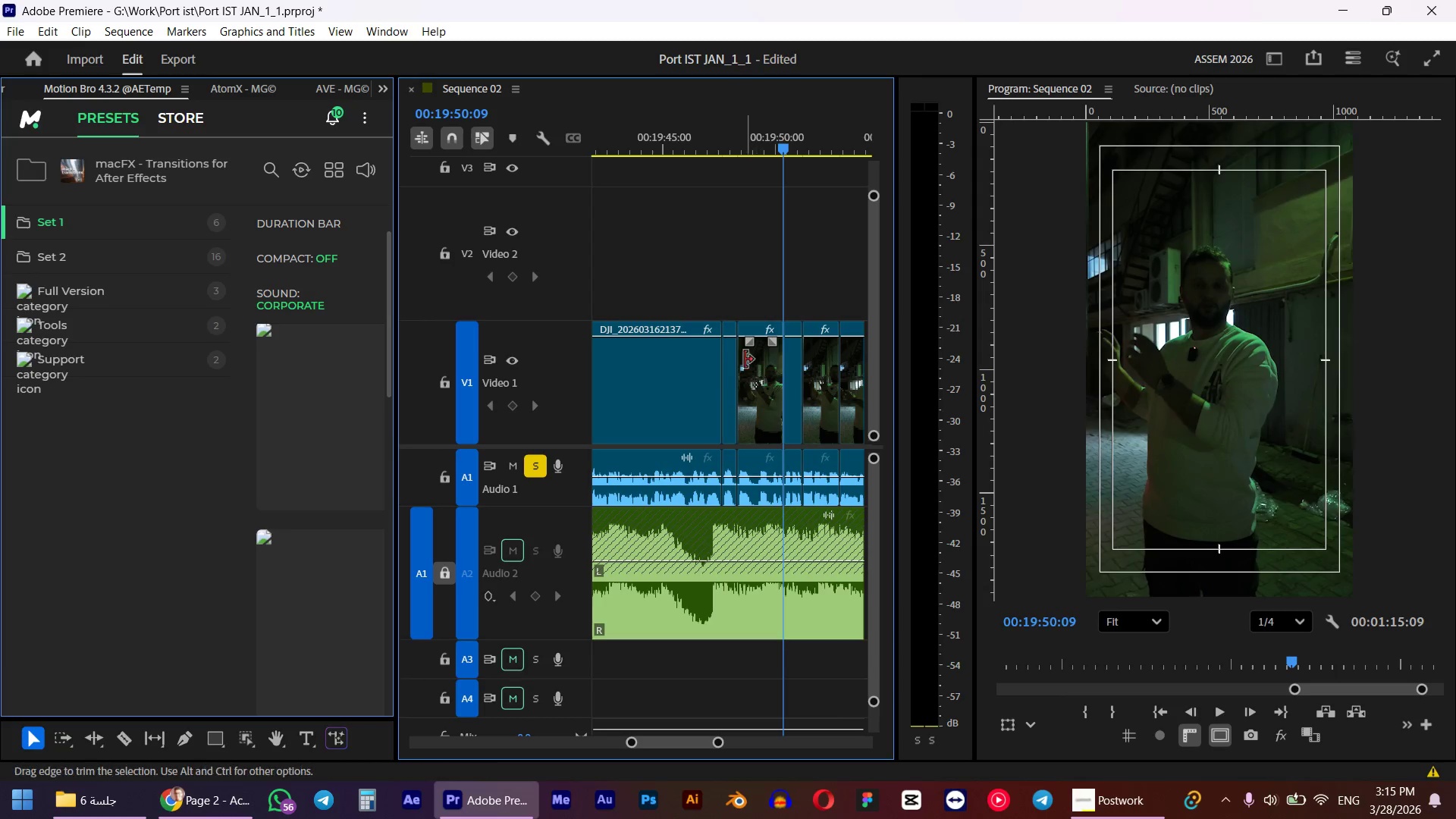 
hold_key(key=AltLeft, duration=0.33)
scroll: coordinate [747, 373], scroll_direction: up, amount: 5.0
 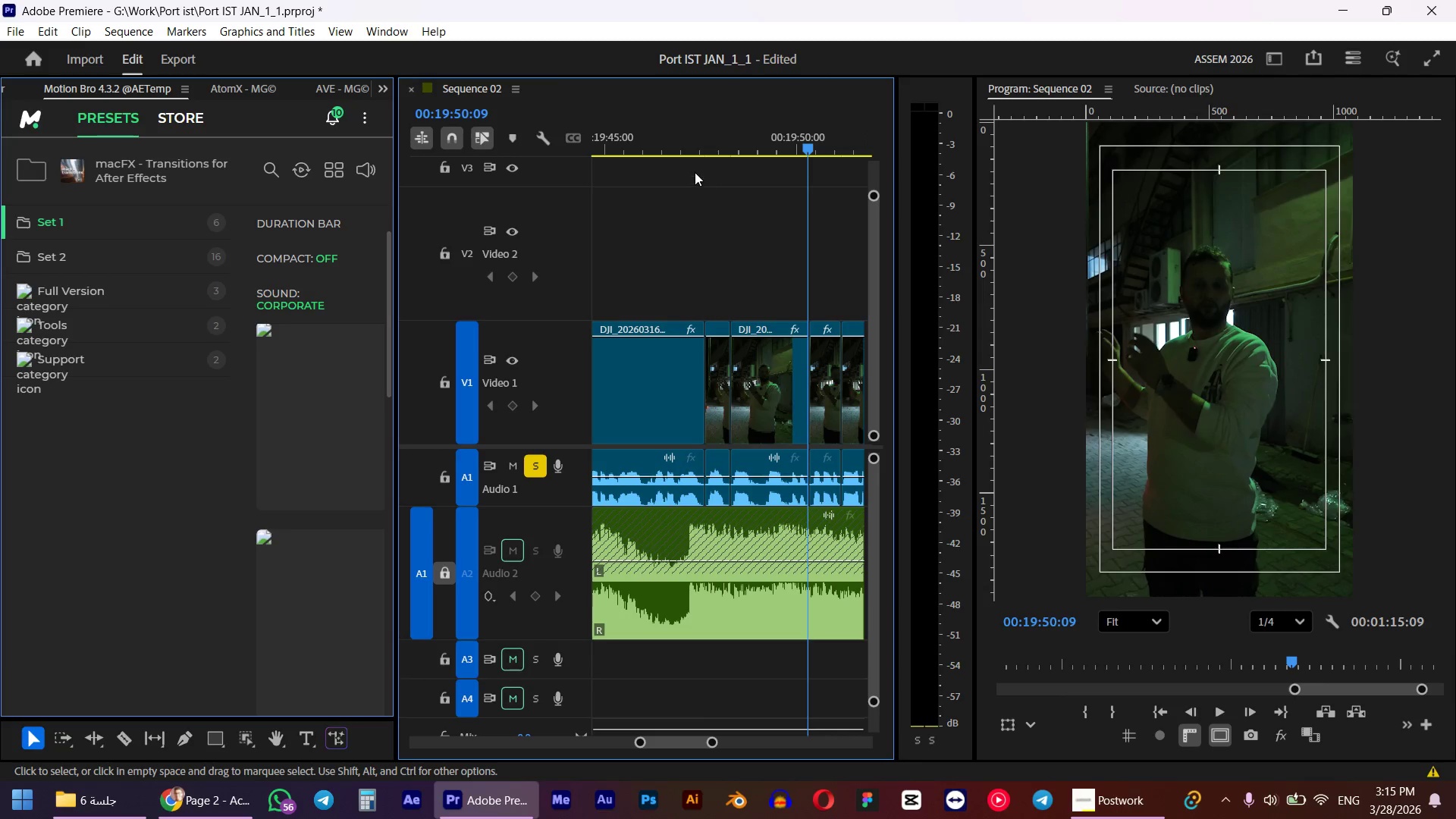 
hold_key(key=AltLeft, duration=0.59)
scroll: coordinate [737, 355], scroll_direction: down, amount: 2.0
 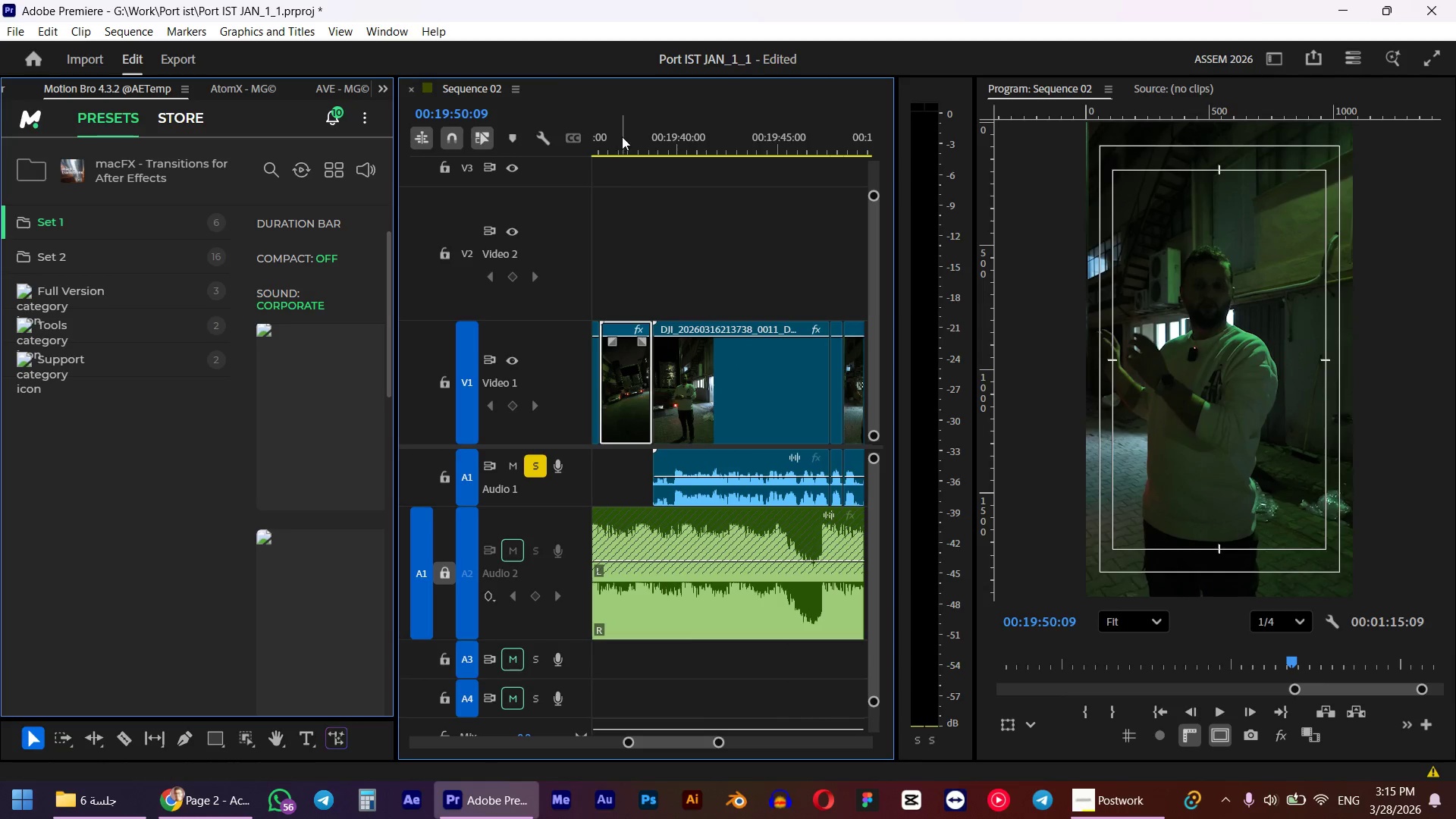 
left_click_drag(start_coordinate=[629, 127], to_coordinate=[654, 127])
 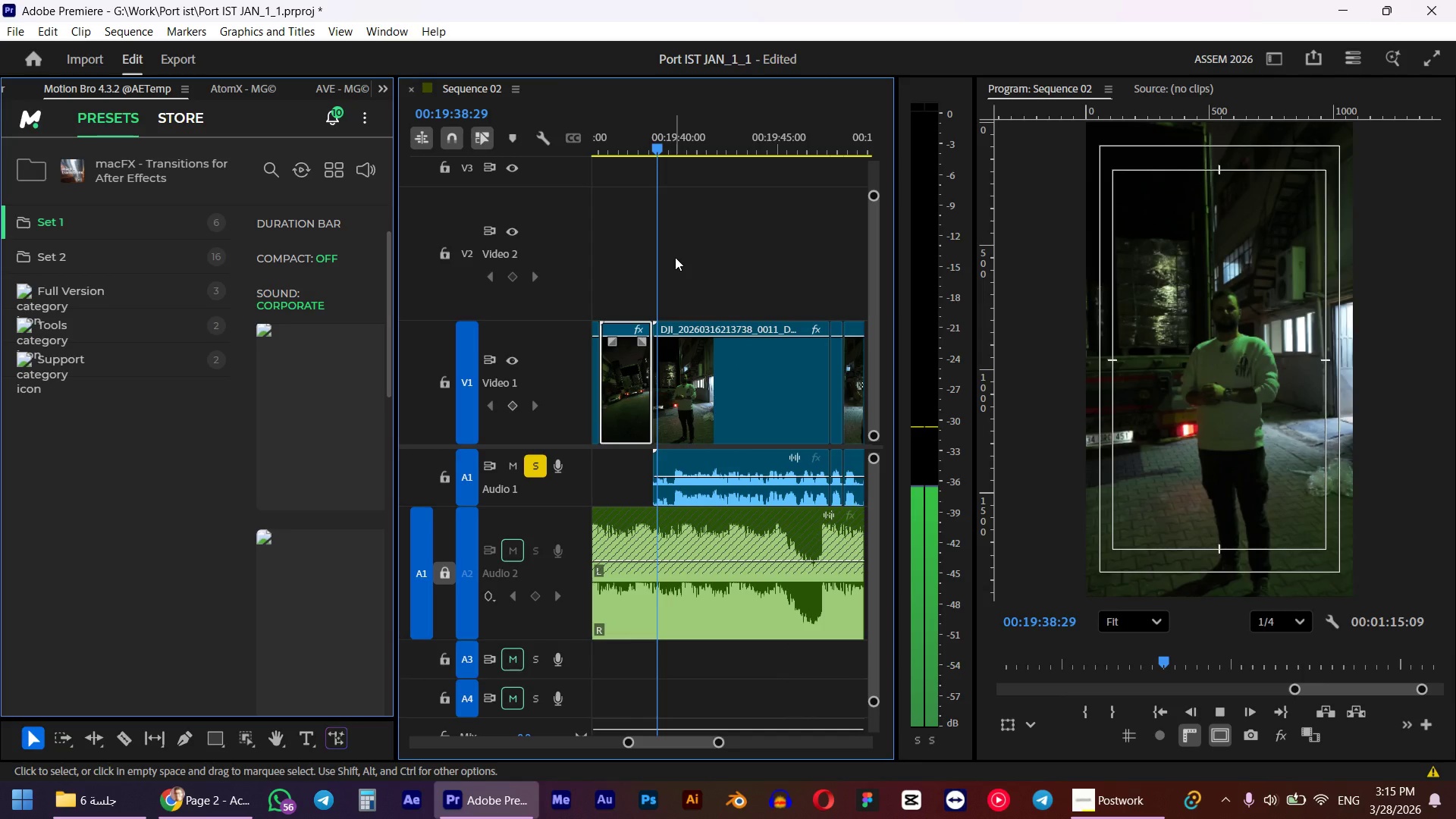 
hold_key(key=ShiftLeft, duration=0.41)
 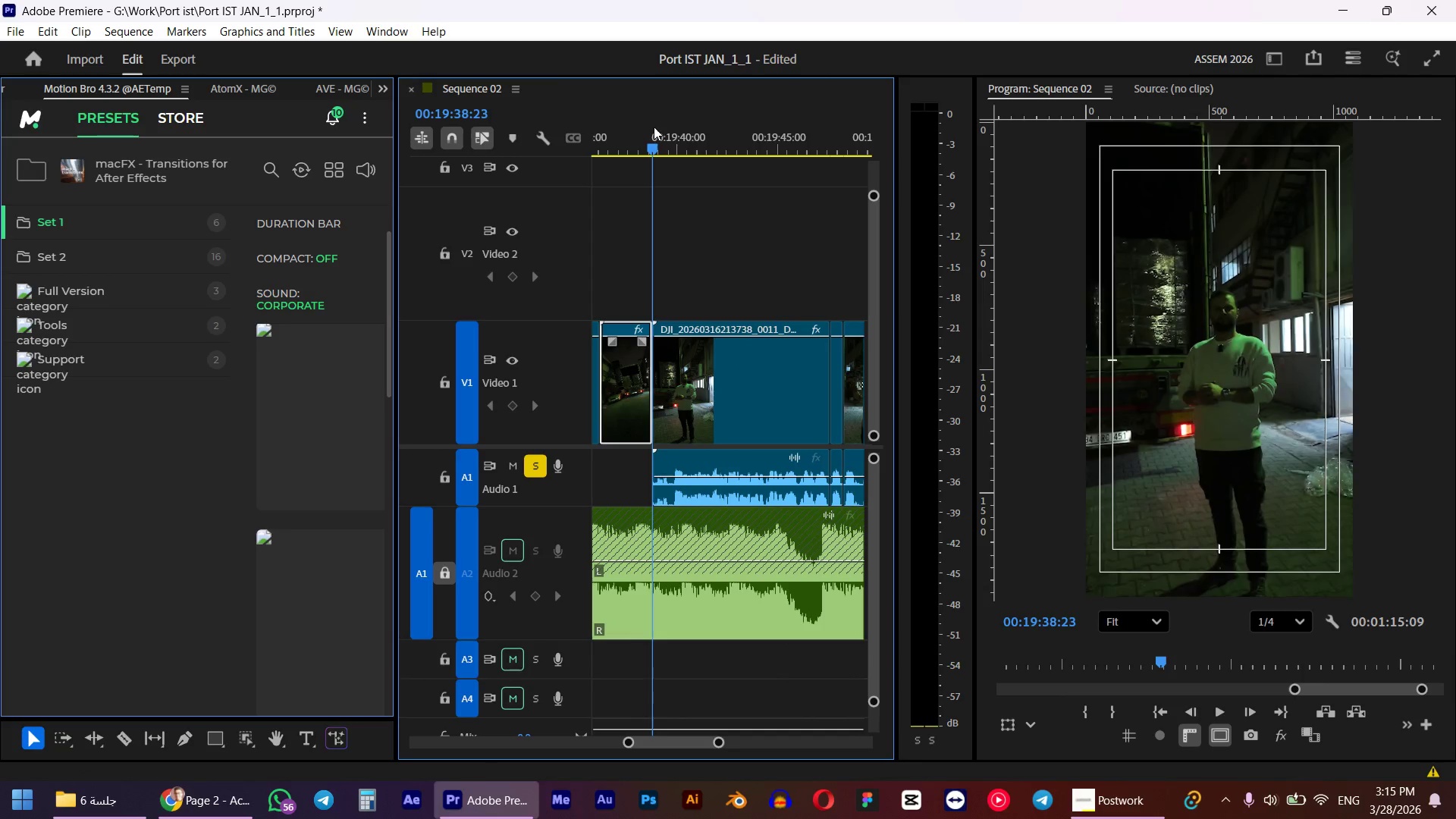 
key(Space)
 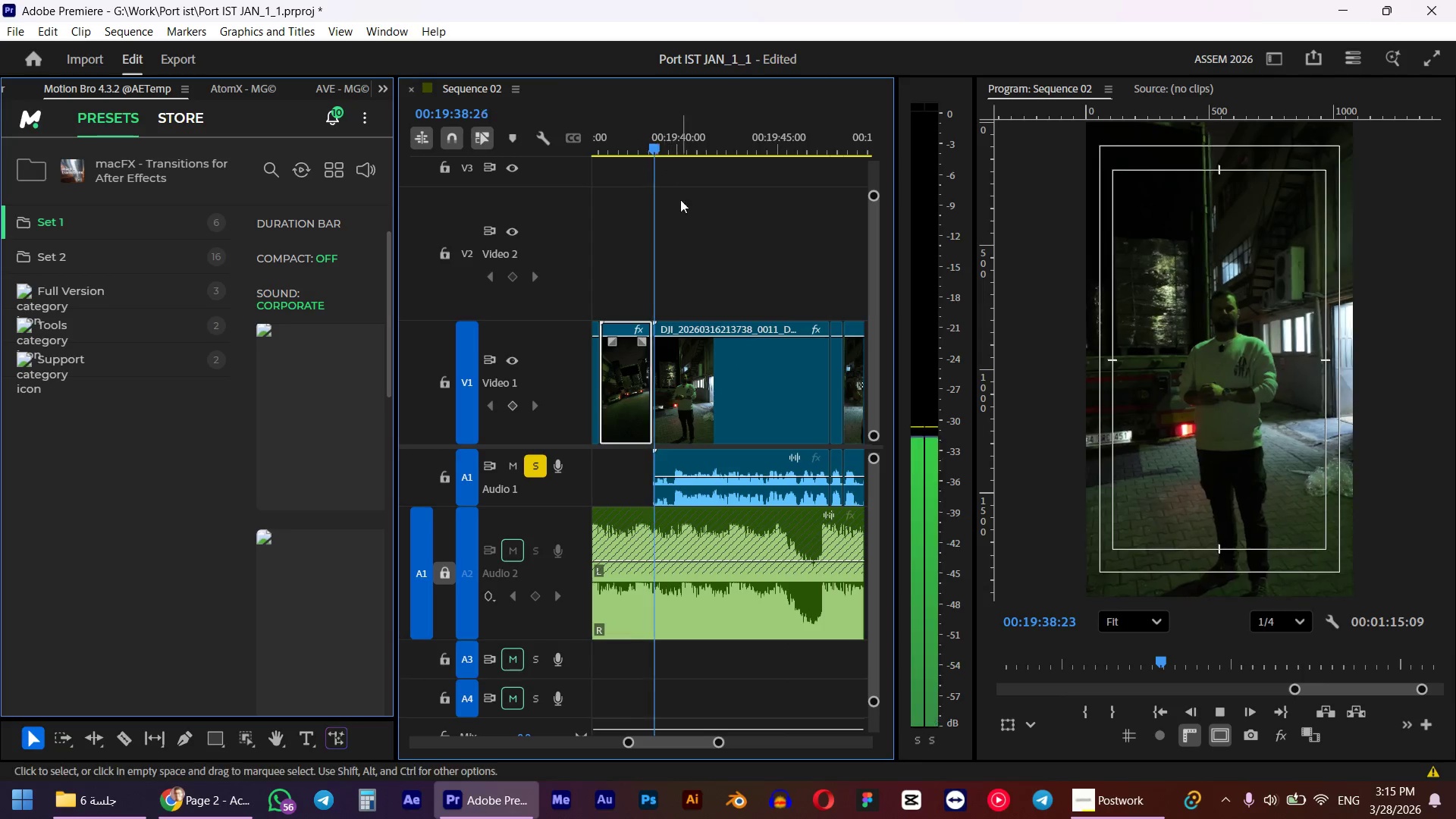 
hold_key(key=AltLeft, duration=0.5)
scroll: coordinate [673, 265], scroll_direction: up, amount: 4.0
 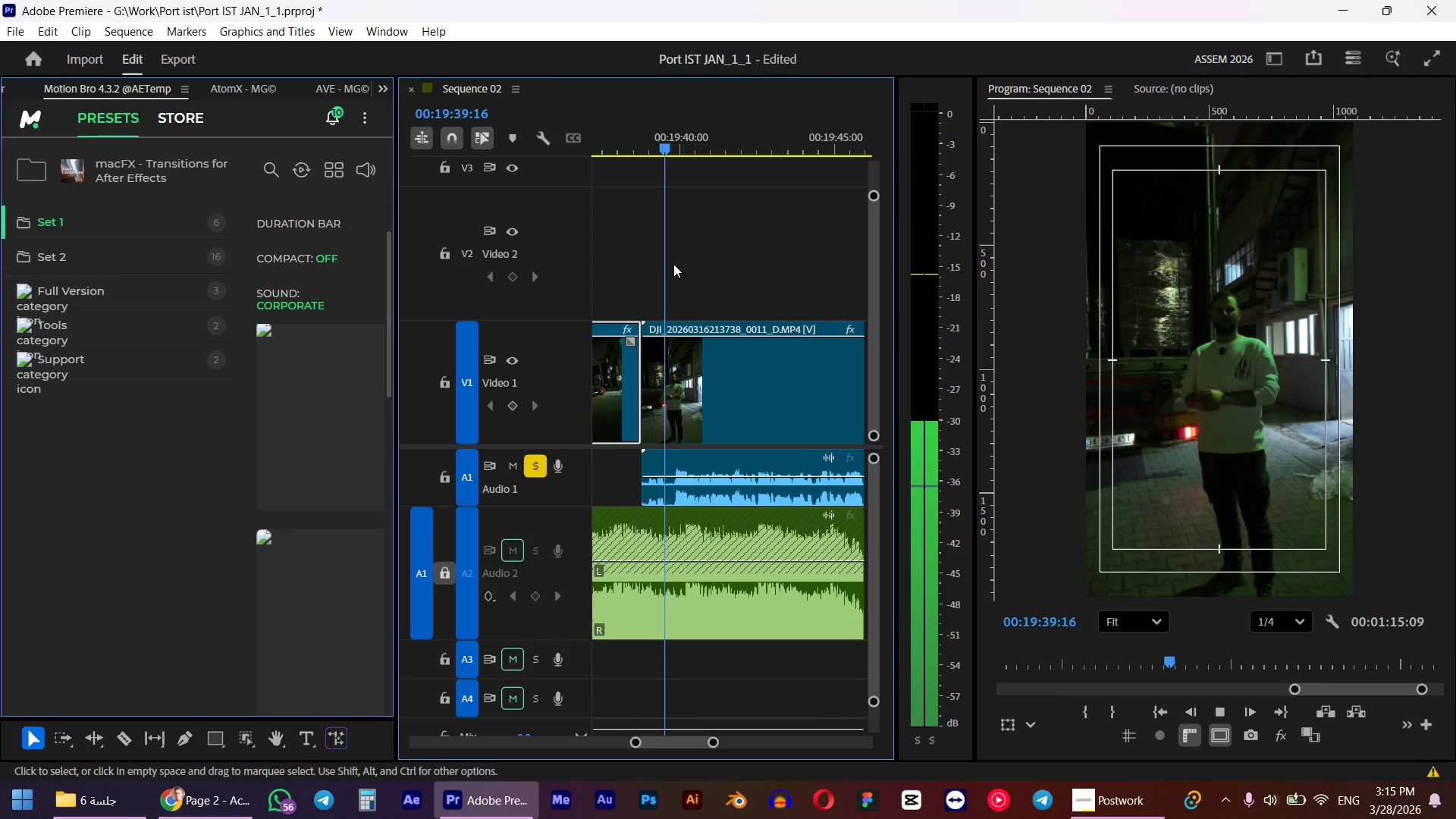 
key(Space)
 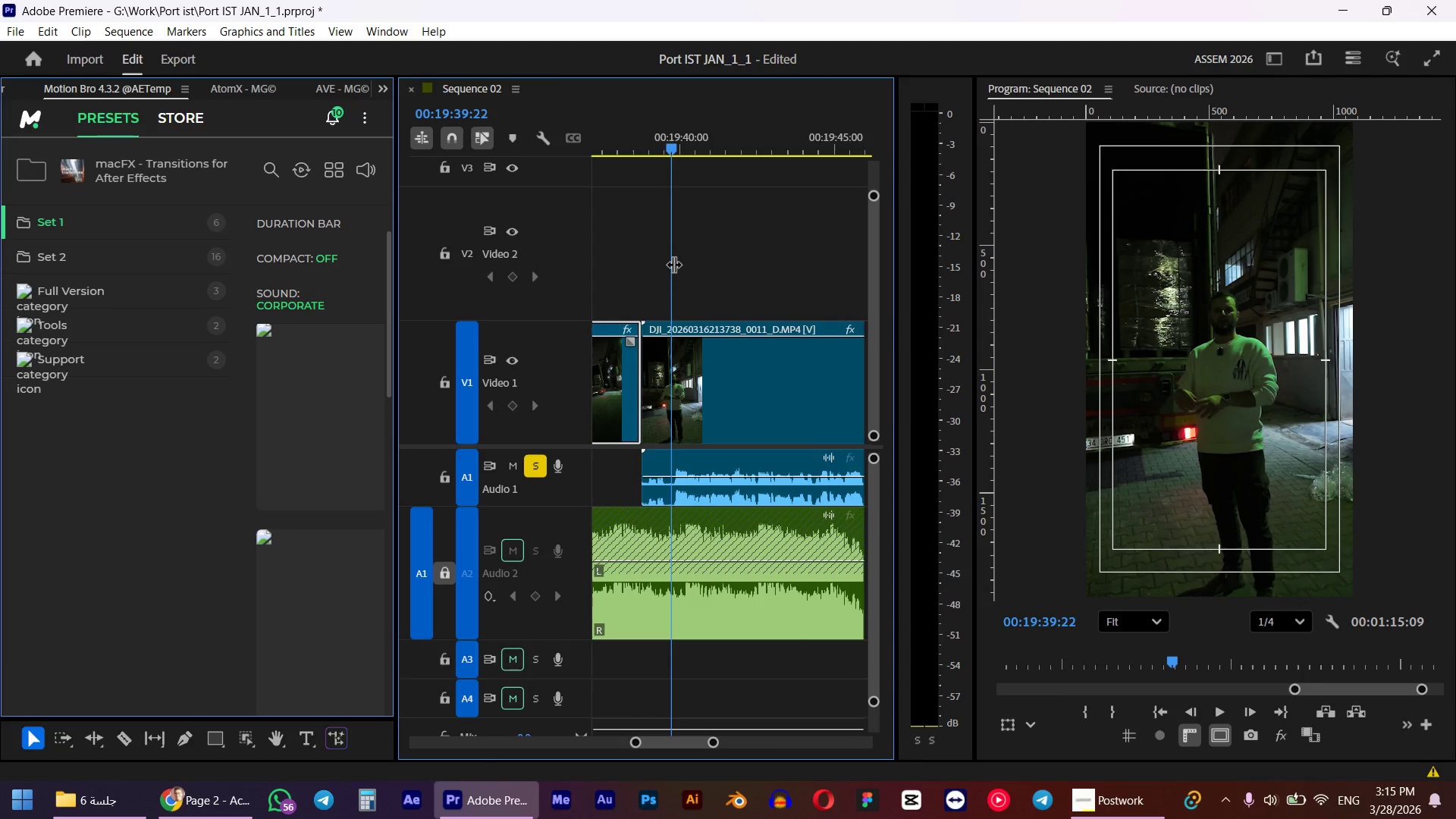 
key(Q)
 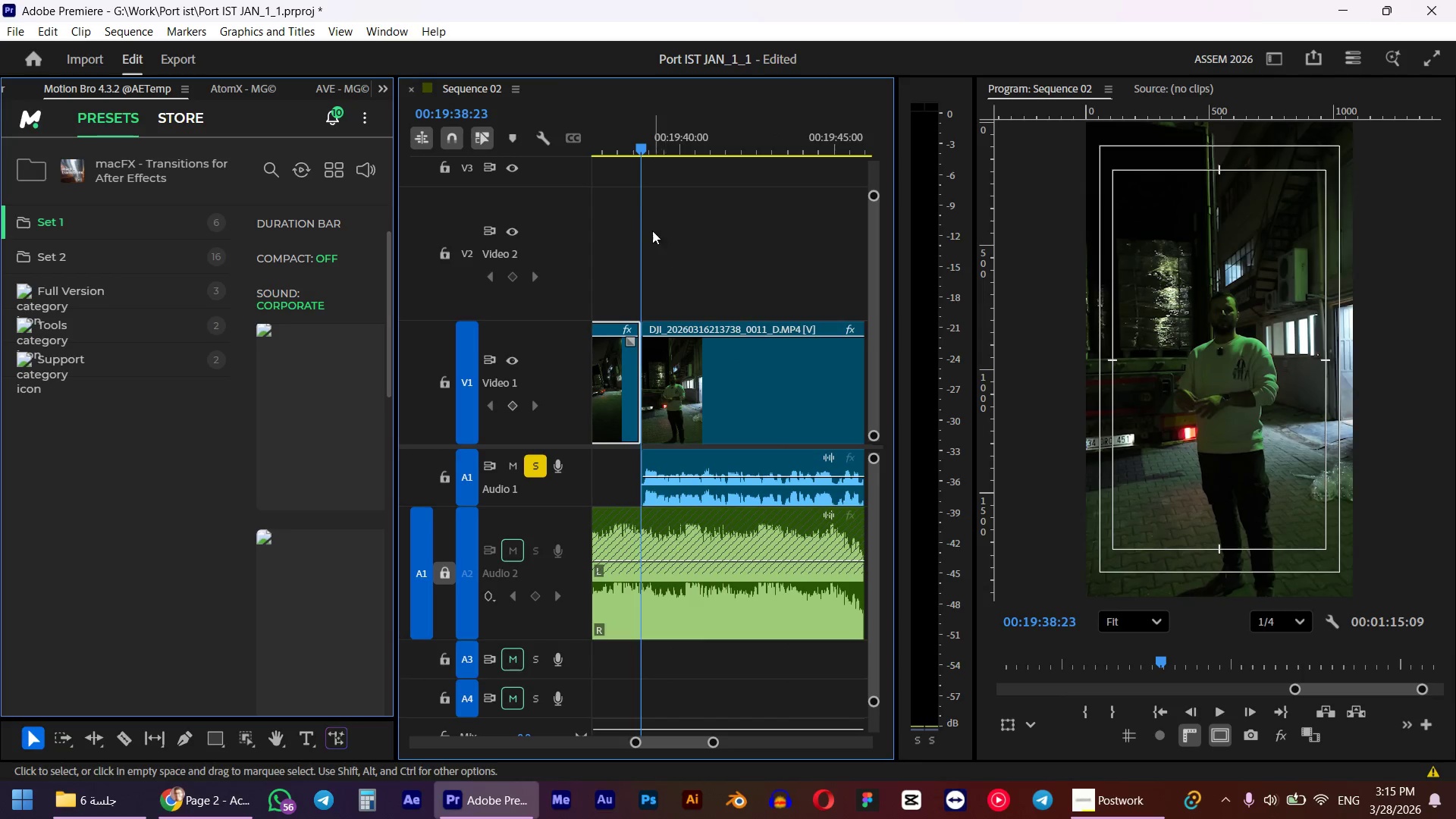 
key(Space)
 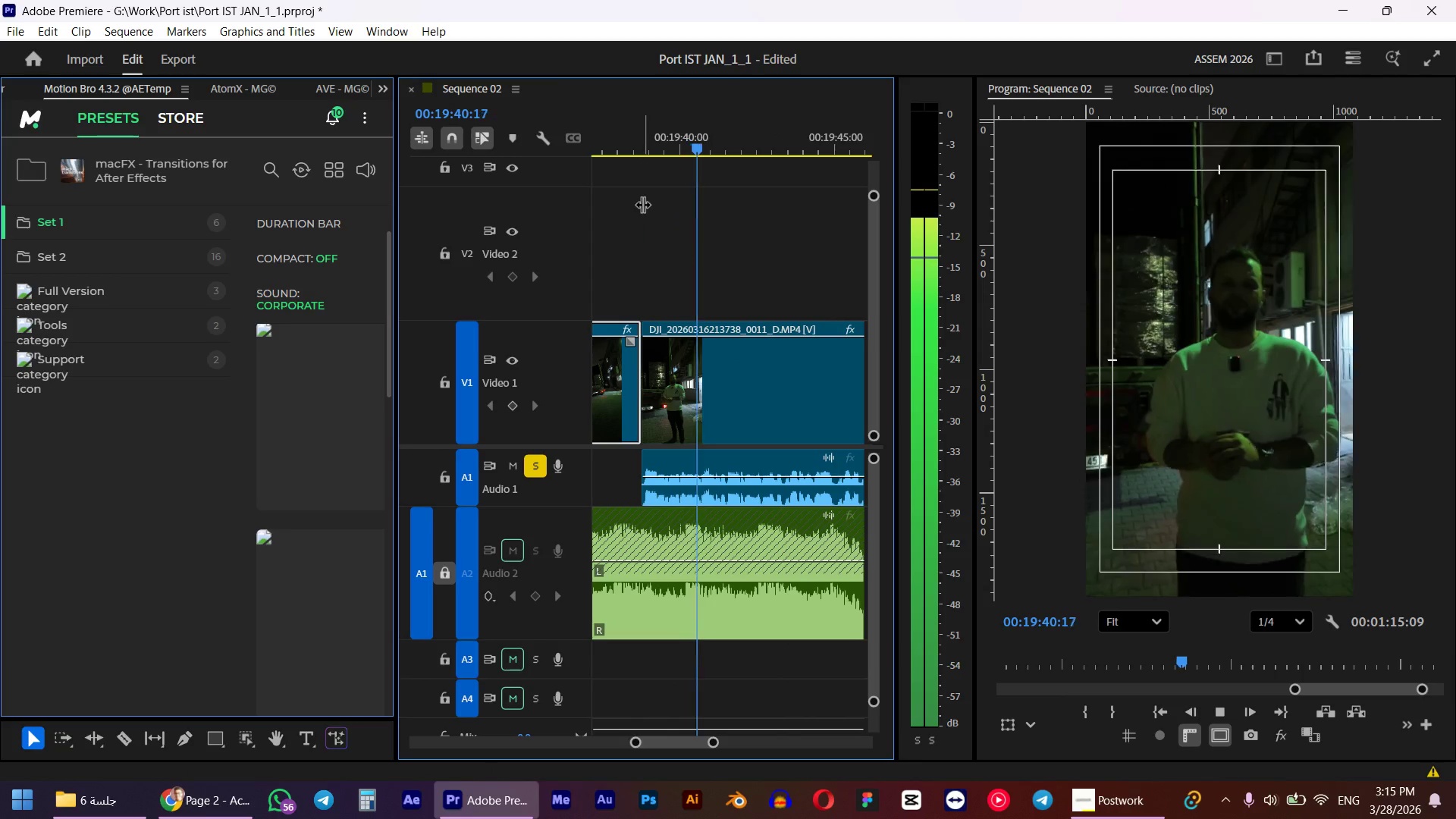 
hold_key(key=AltLeft, duration=0.39)
scroll: coordinate [735, 378], scroll_direction: down, amount: 6.0
 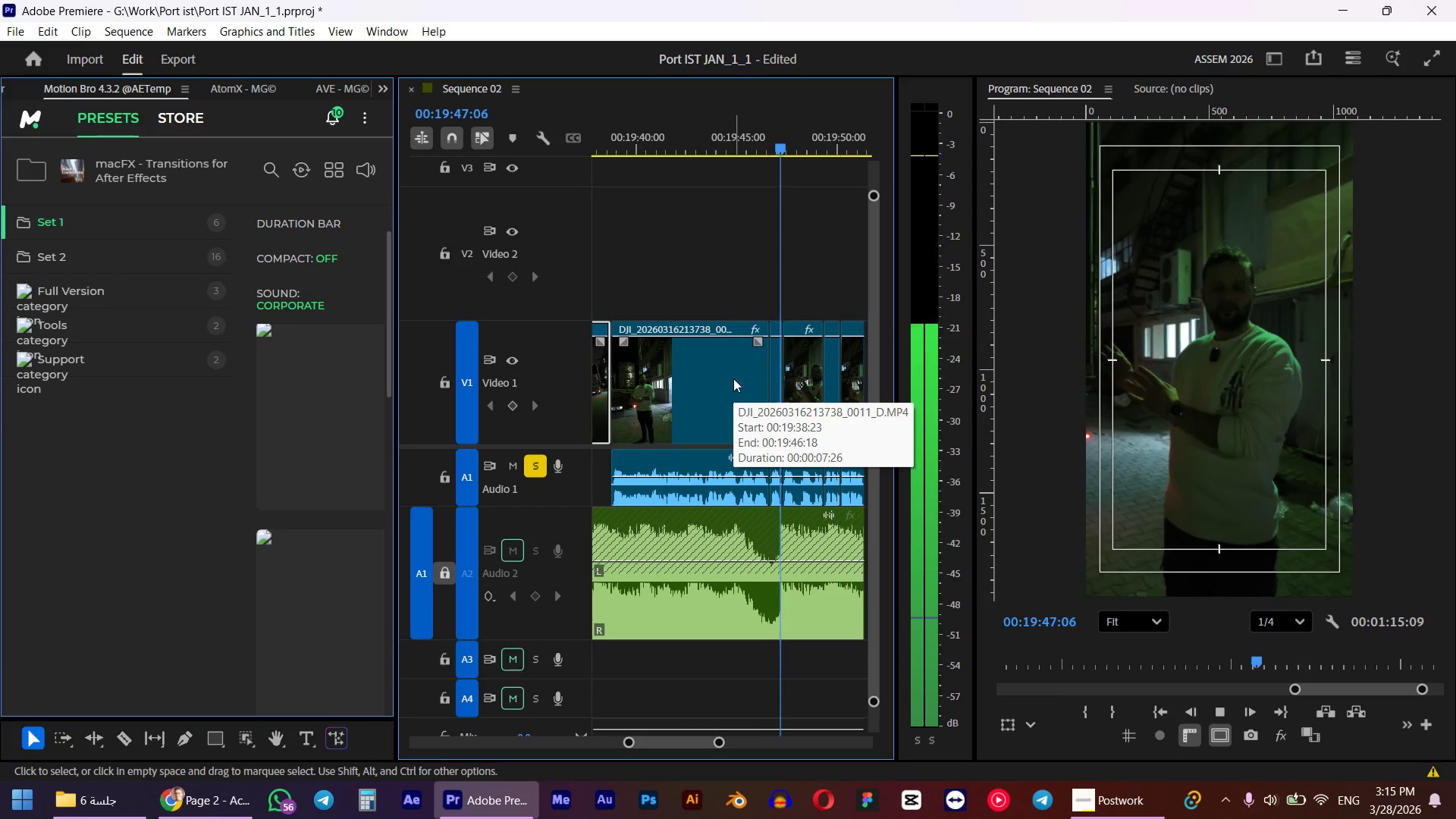 
wait(5.79)
 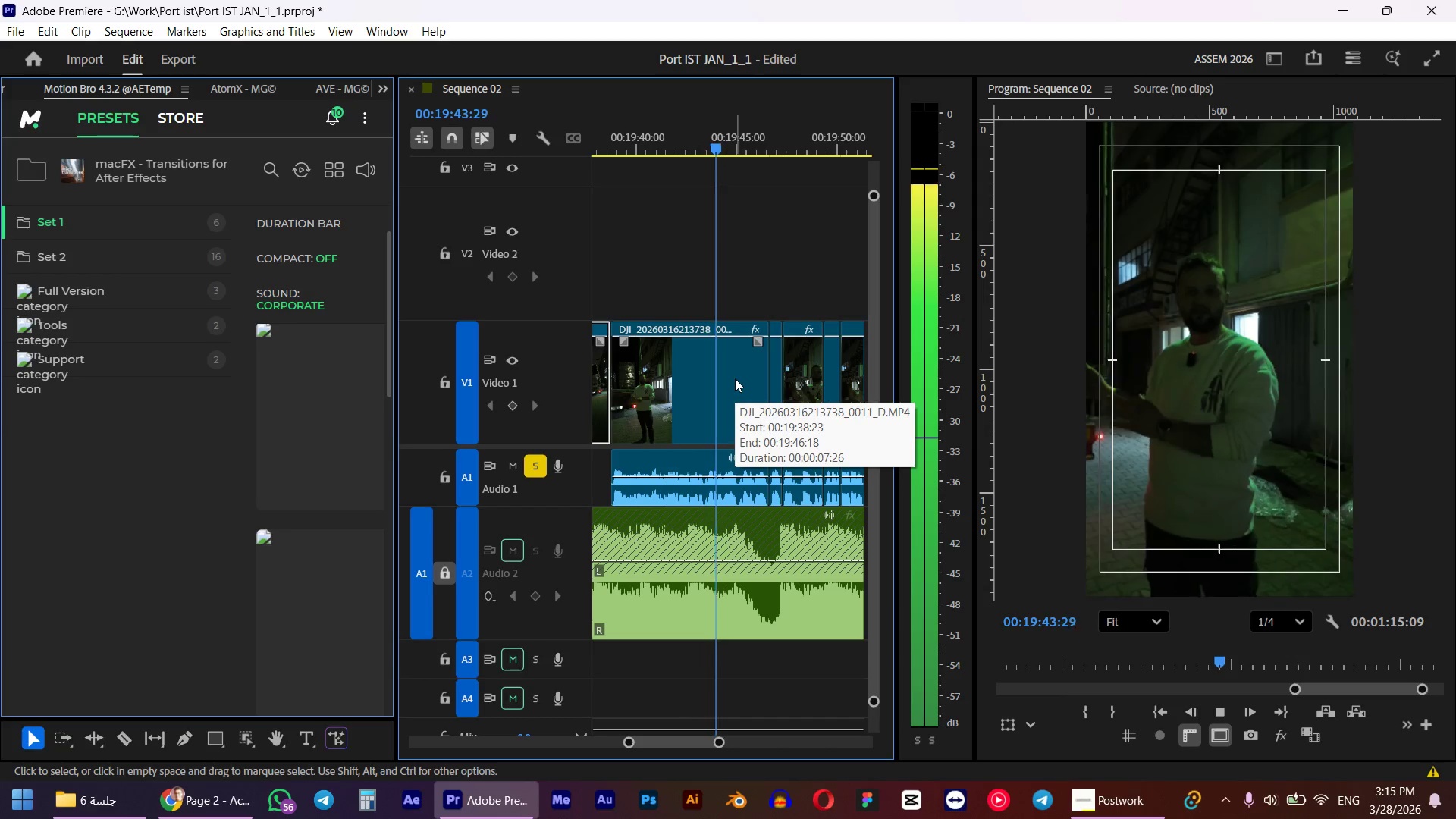 
scroll: coordinate [733, 378], scroll_direction: down, amount: 2.0
 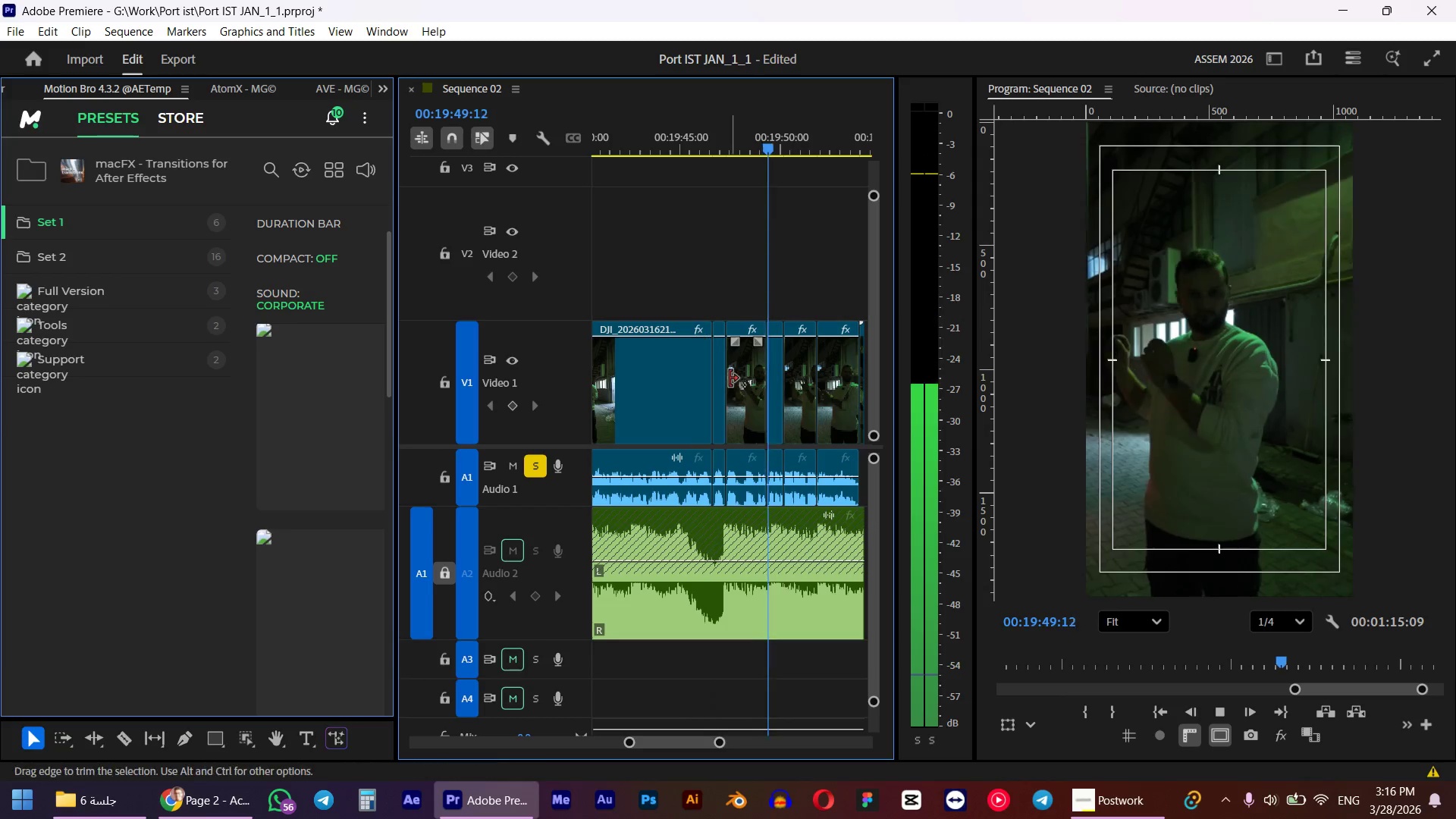 
key(Space)
 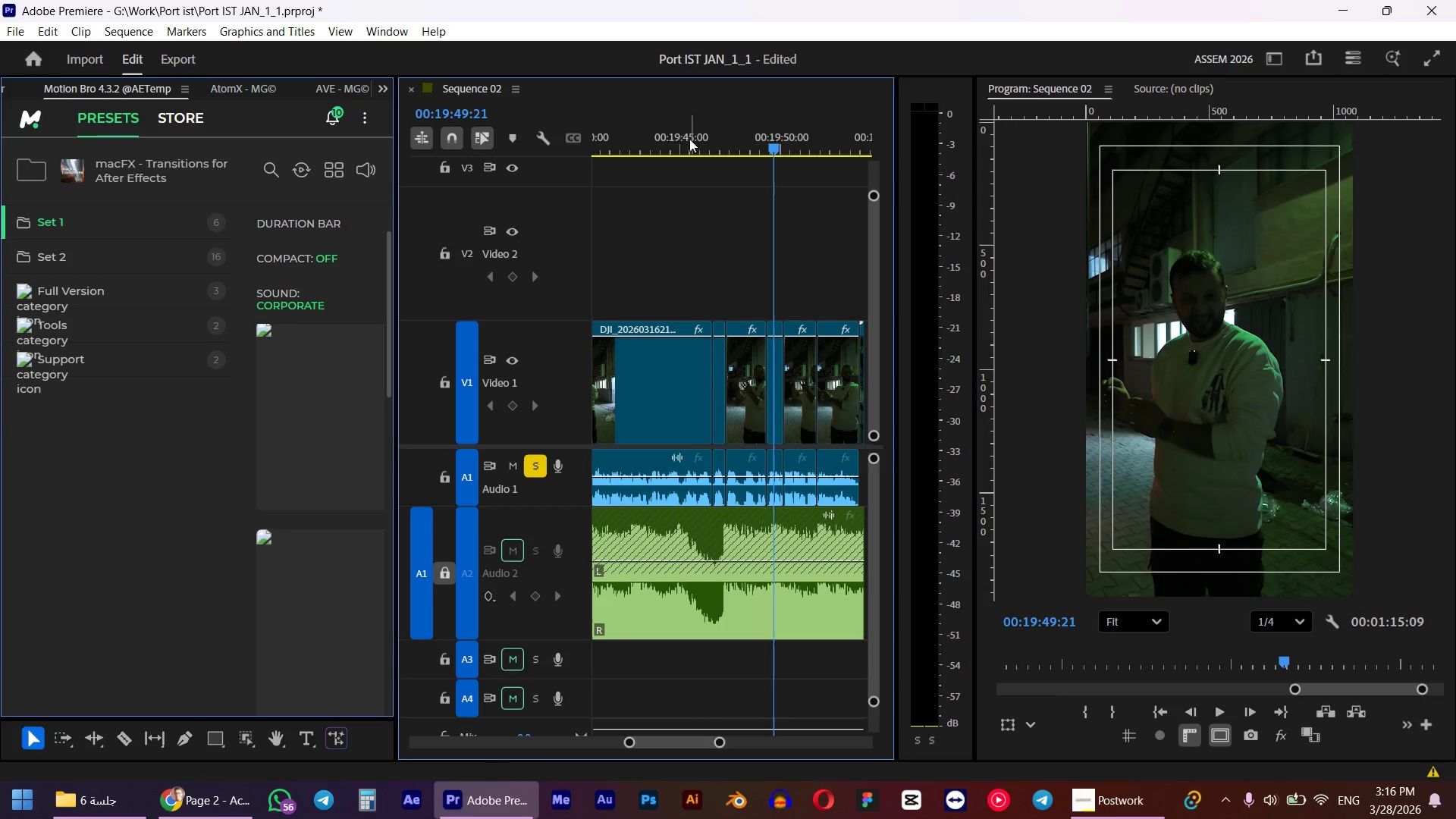 
left_click([686, 121])
 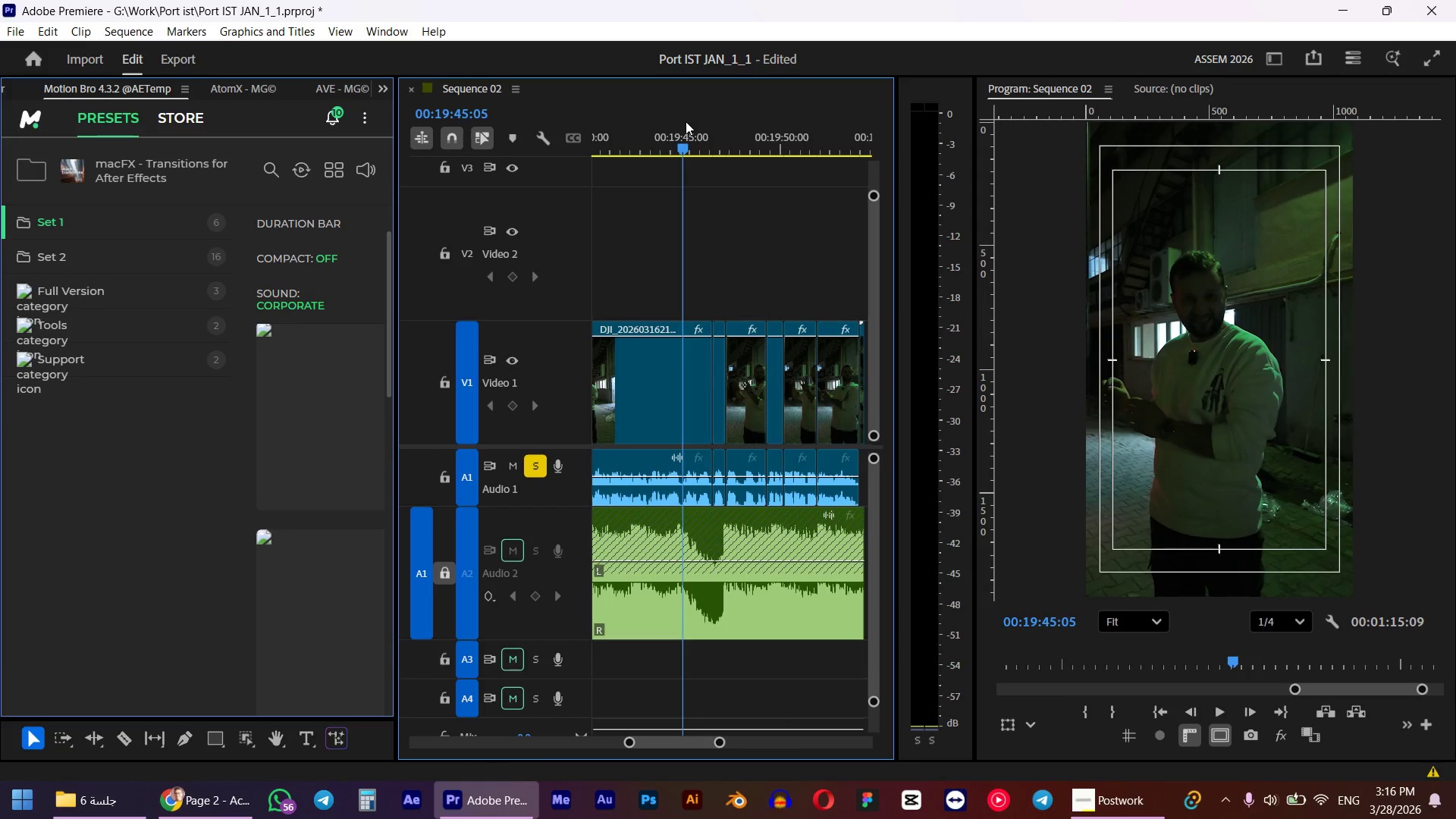 
key(Space)
 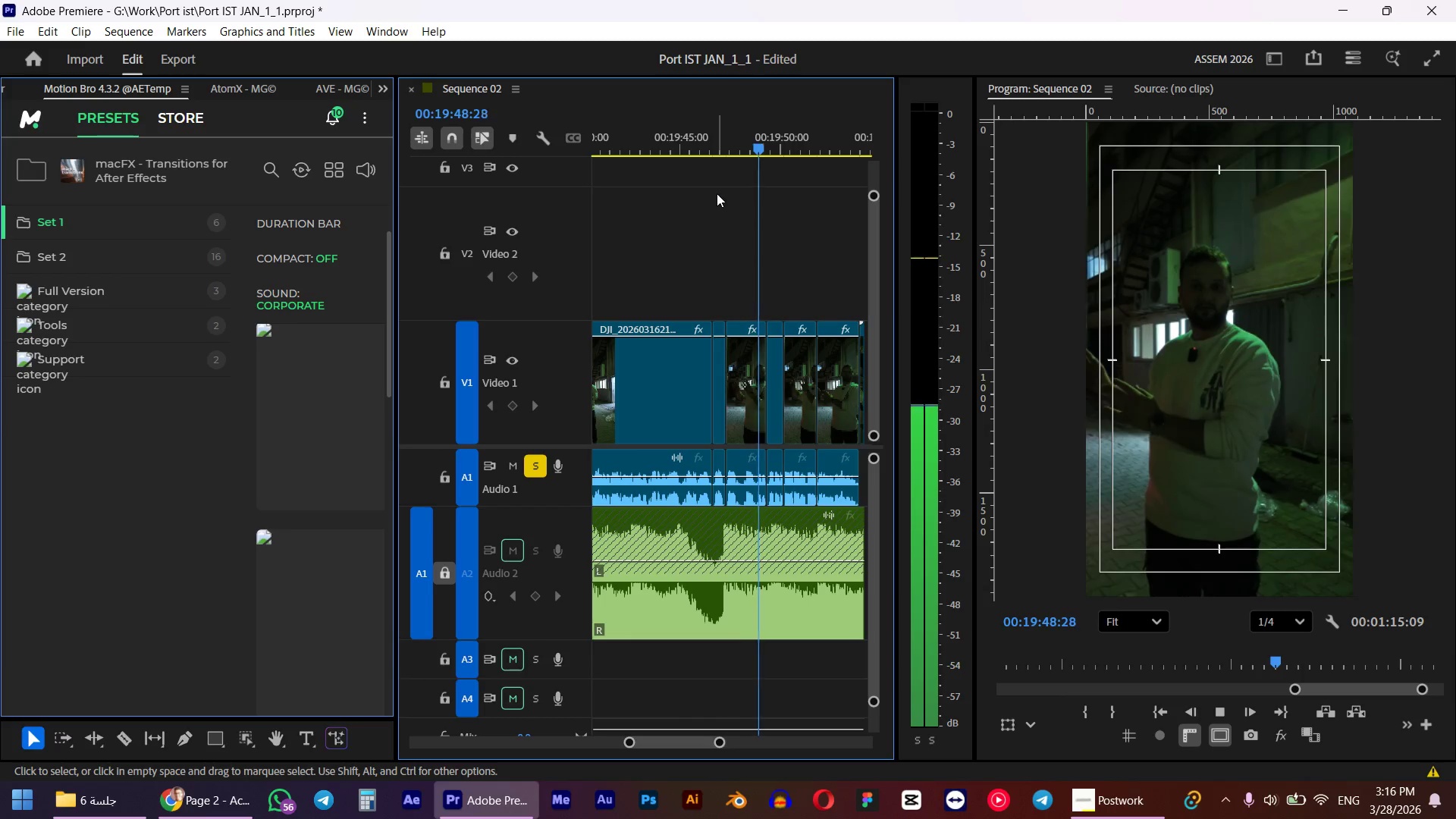 
wait(5.52)
 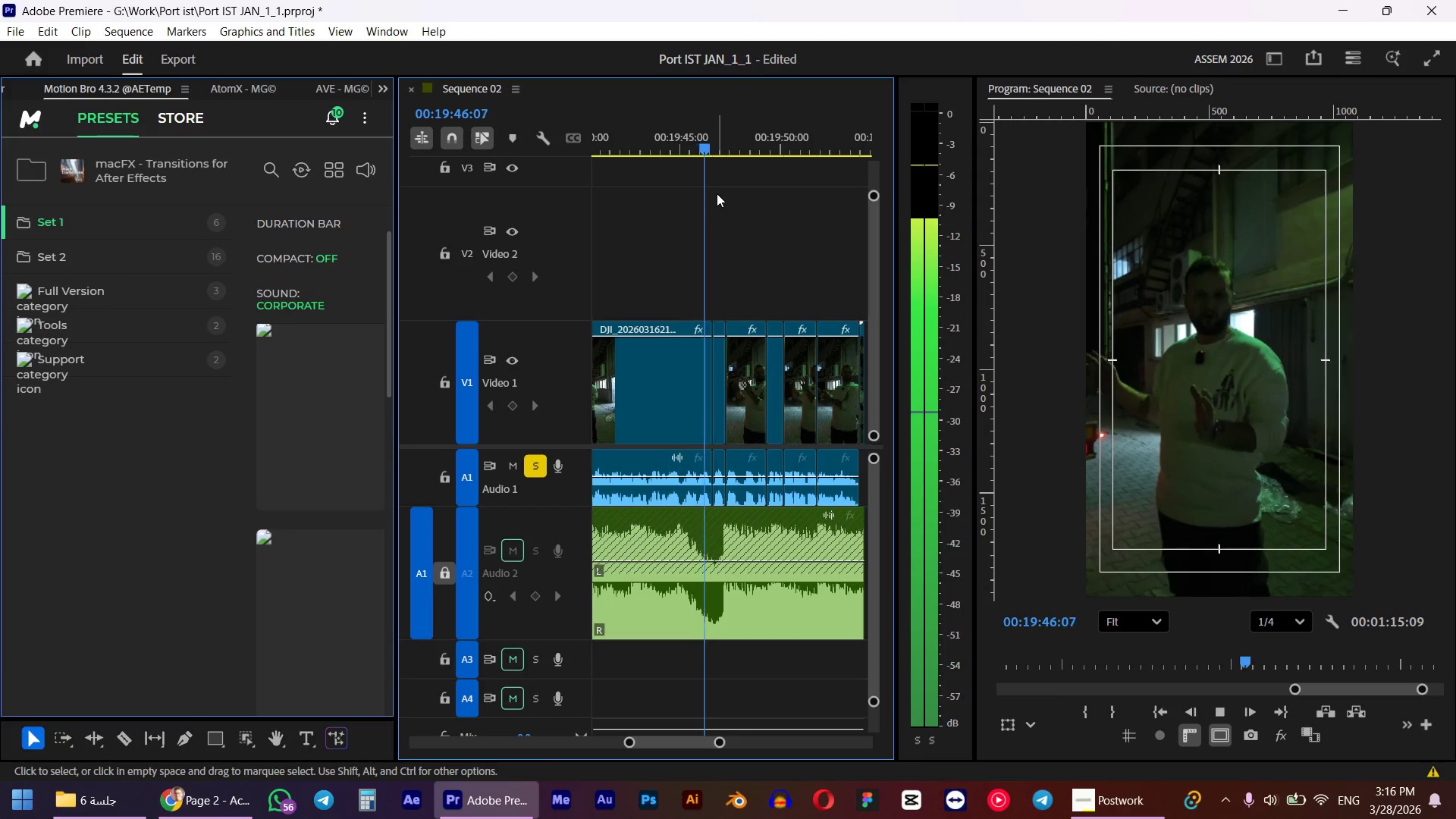 
scroll: coordinate [777, 348], scroll_direction: down, amount: 4.0
 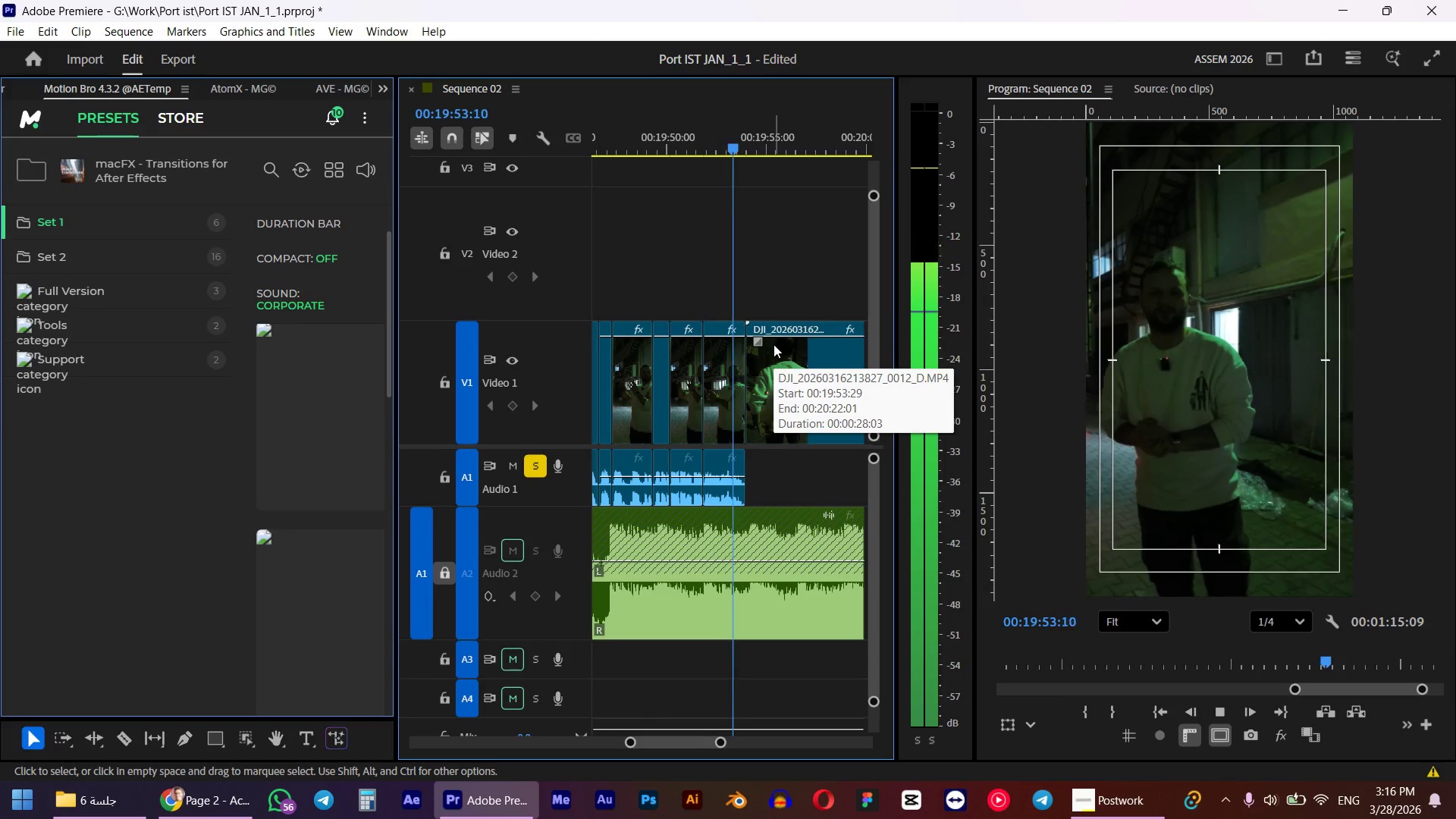 
key(Space)
 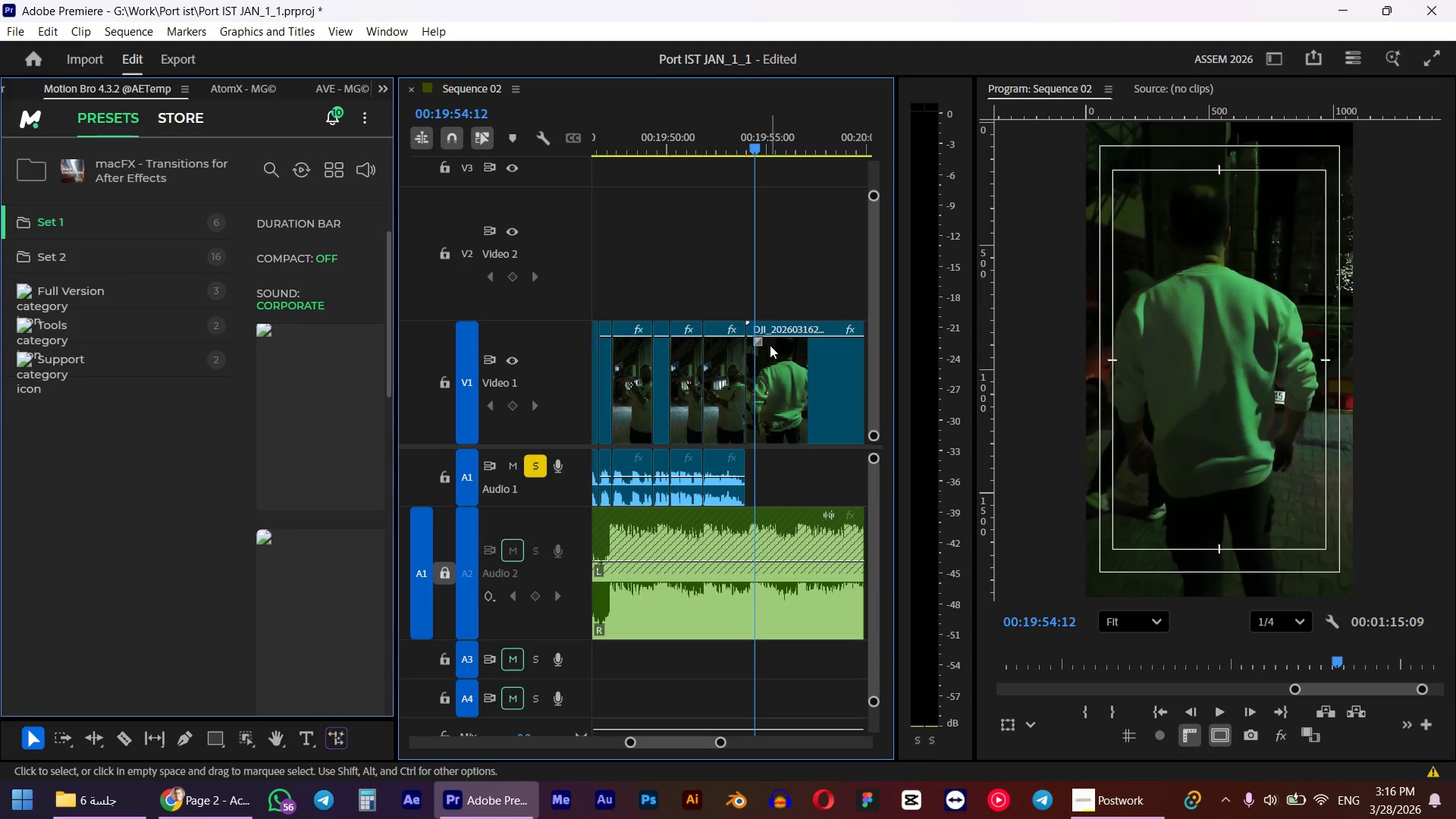 
hold_key(key=AltLeft, duration=0.64)
scroll: coordinate [747, 375], scroll_direction: down, amount: 4.0
 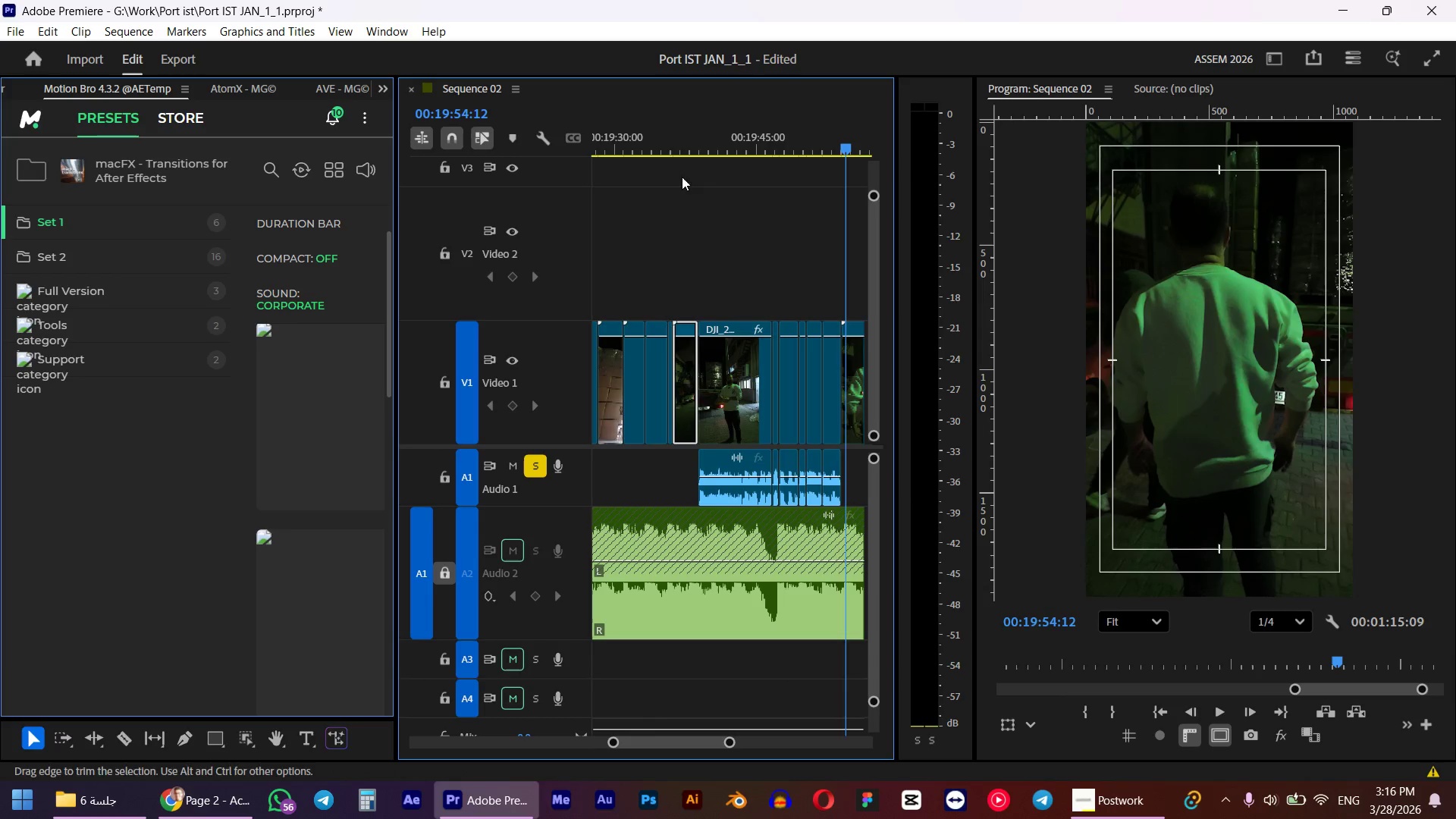 
left_click([663, 132])
 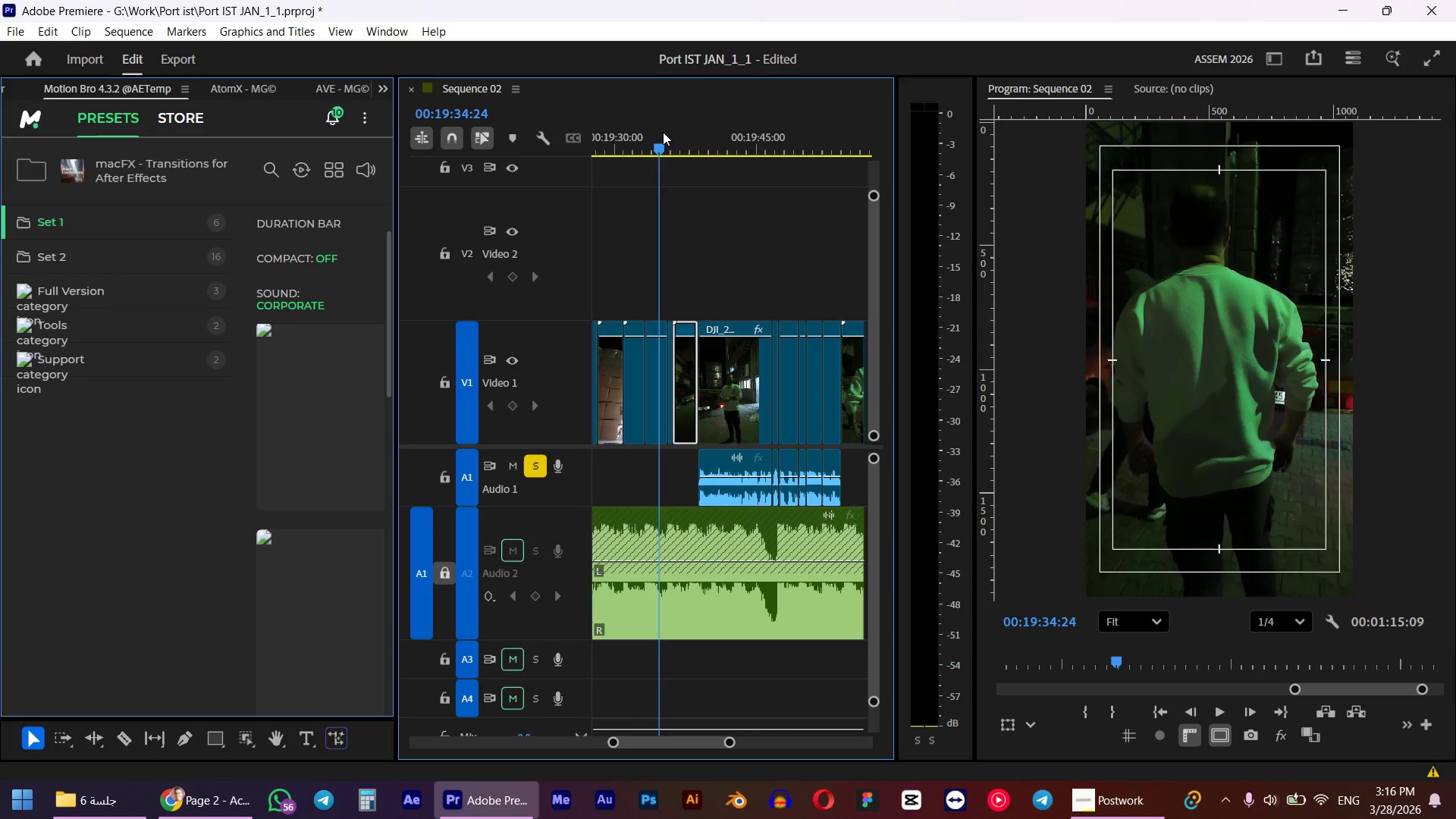 
key(Space)
 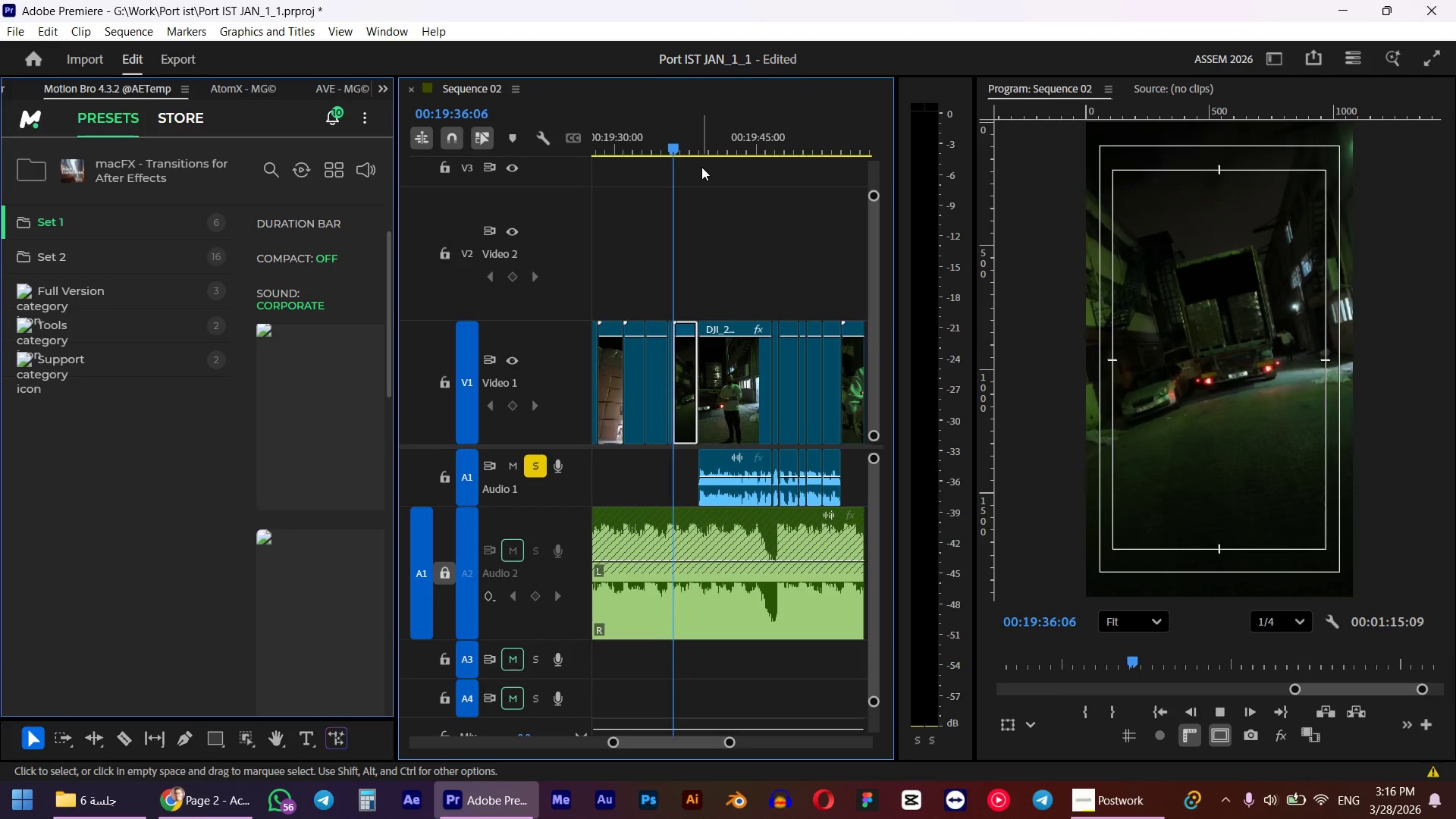 
key(Space)
 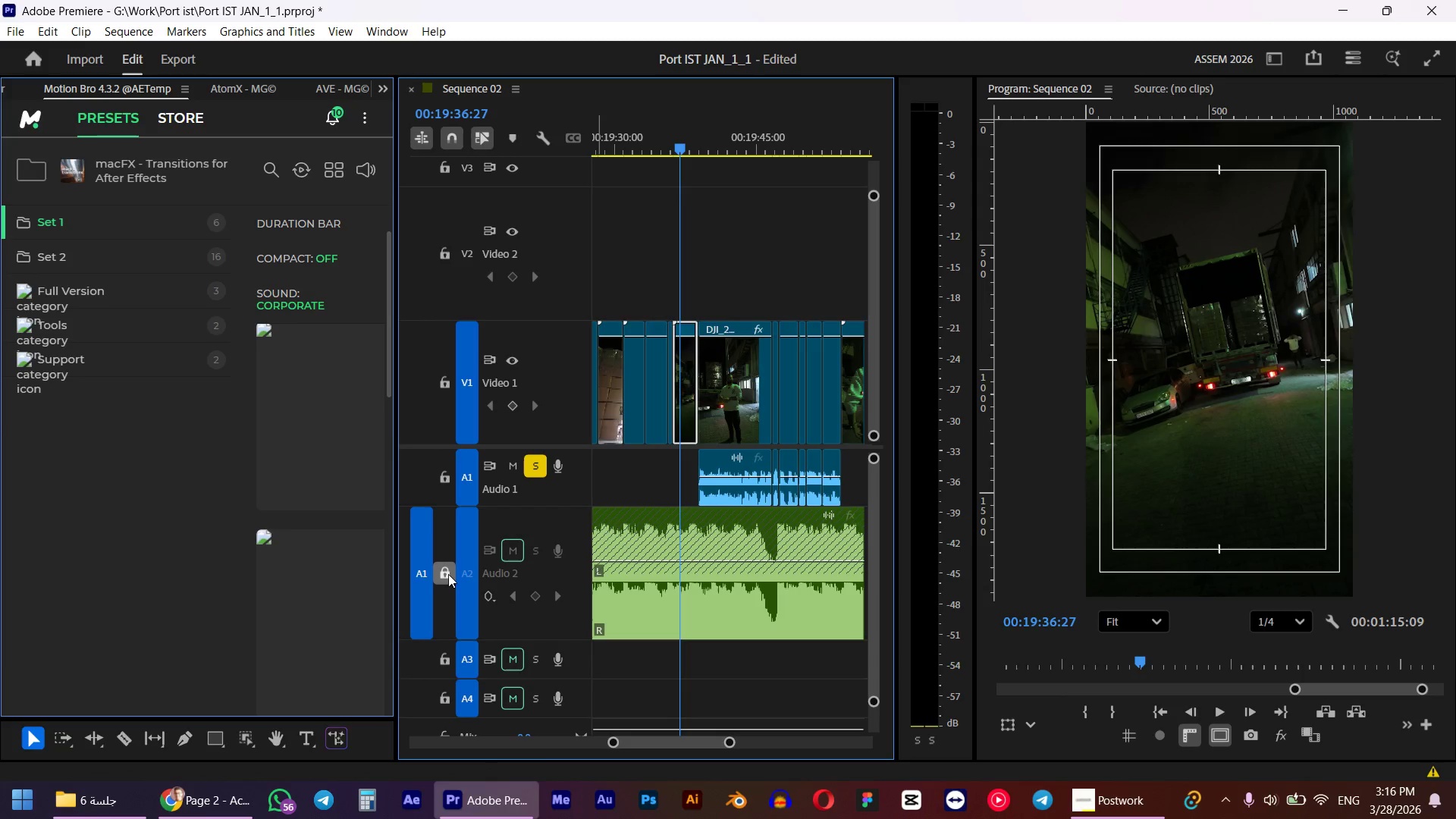 
left_click([446, 576])
 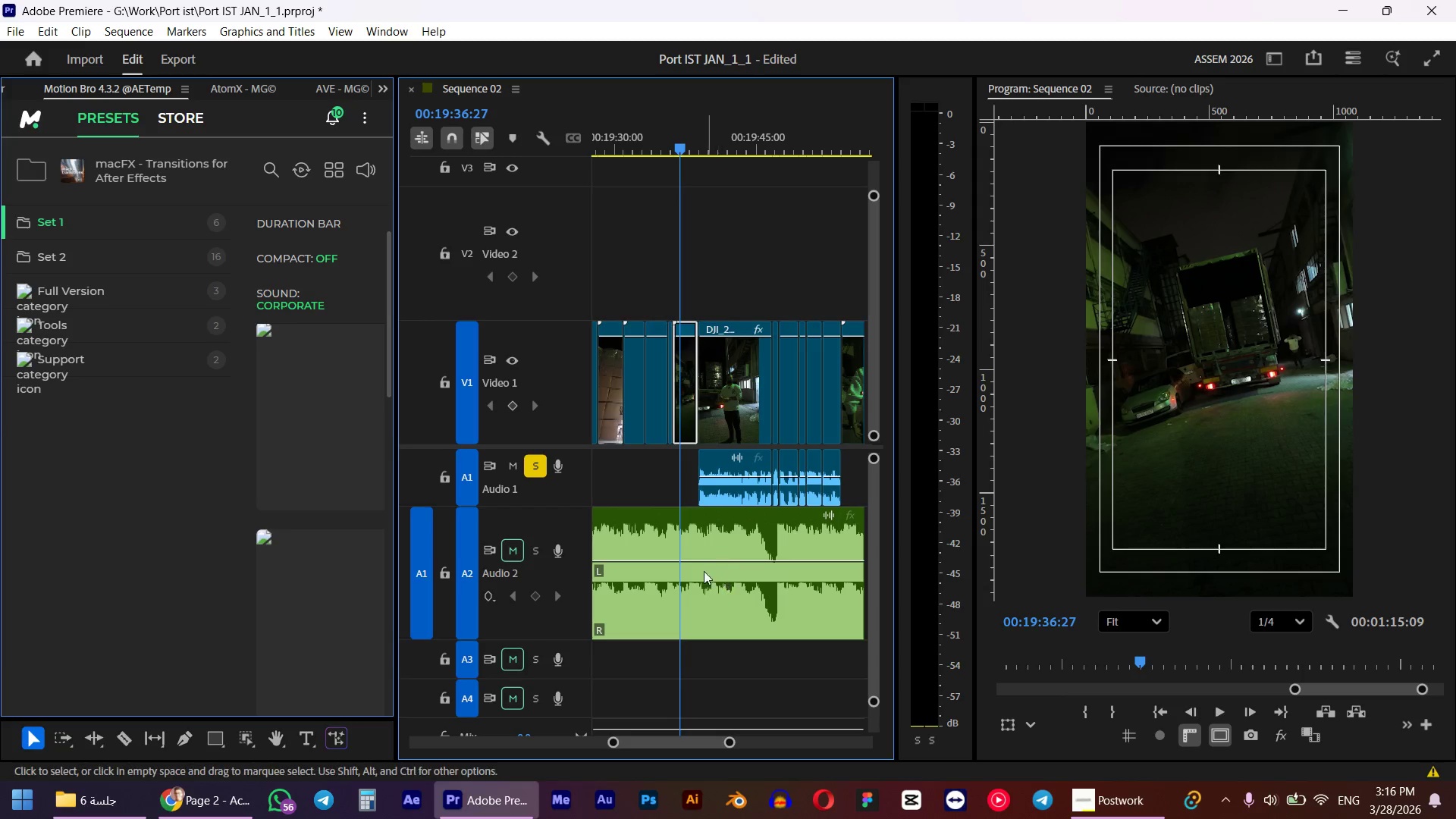 
hold_key(key=ControlLeft, duration=0.59)
scroll: coordinate [678, 570], scroll_direction: up, amount: 5.0
 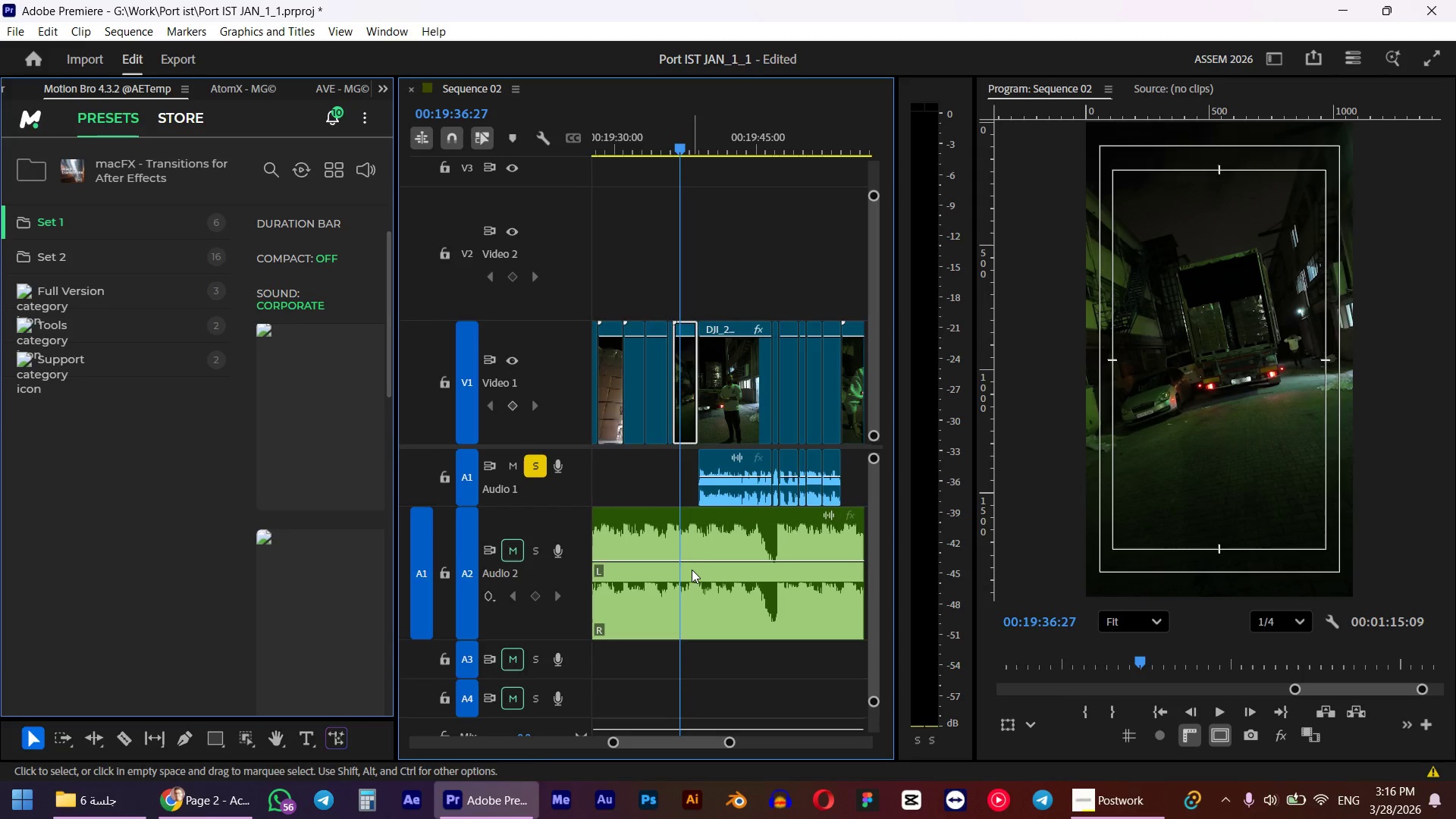 
hold_key(key=ControlLeft, duration=1.5)
left_click([677, 559])
 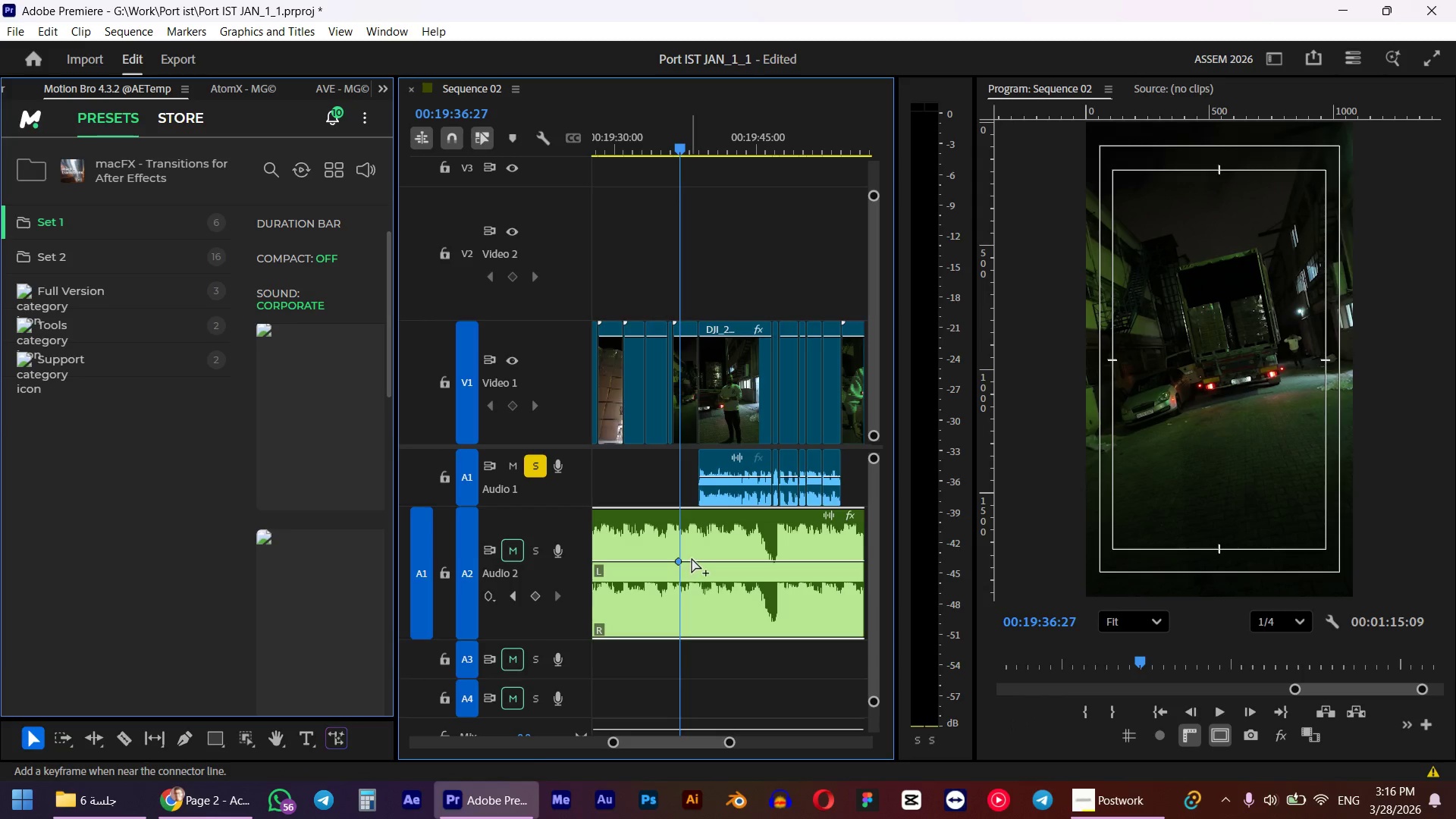 
left_click([692, 558])
 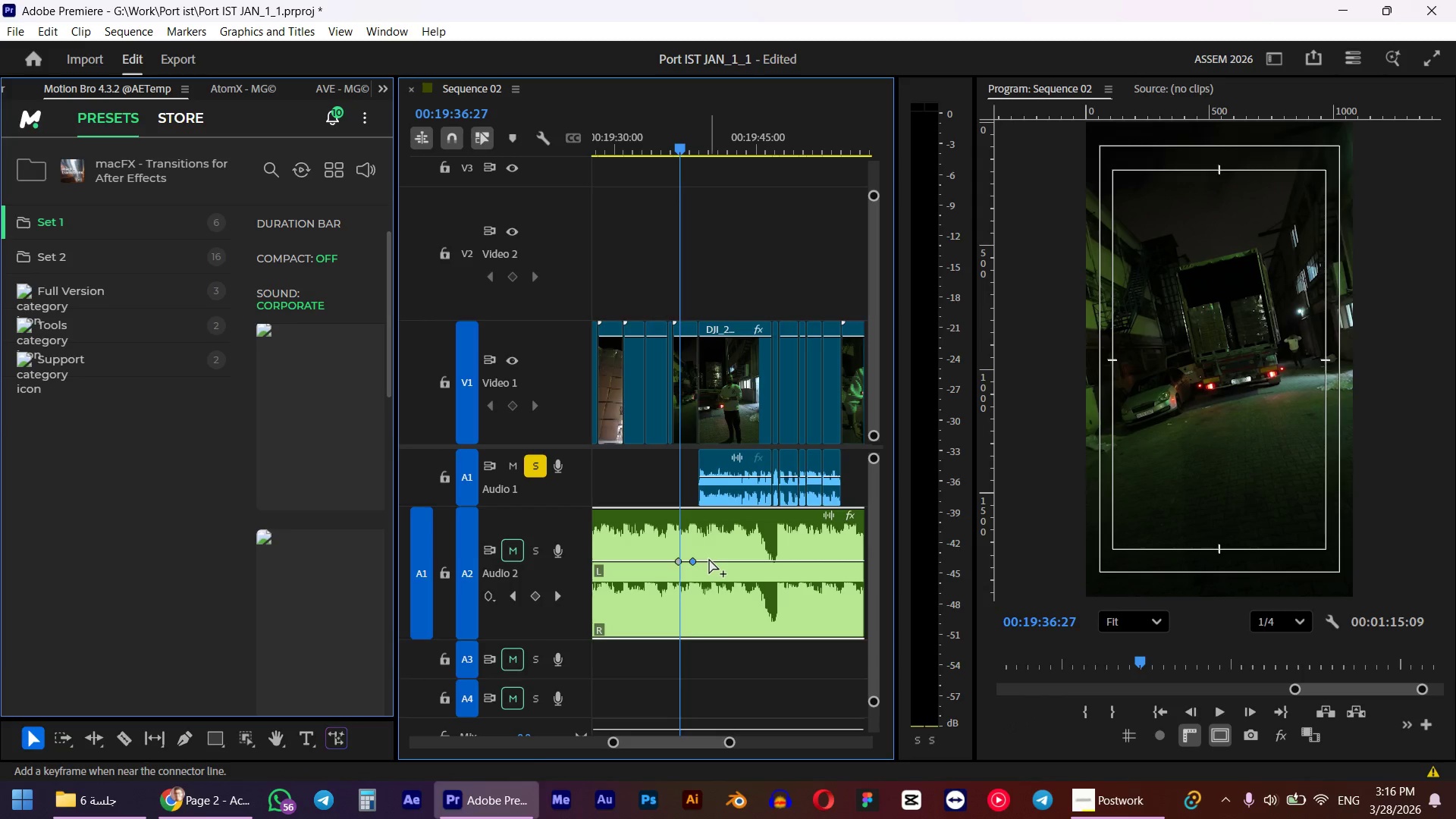 
double_click([709, 559])
 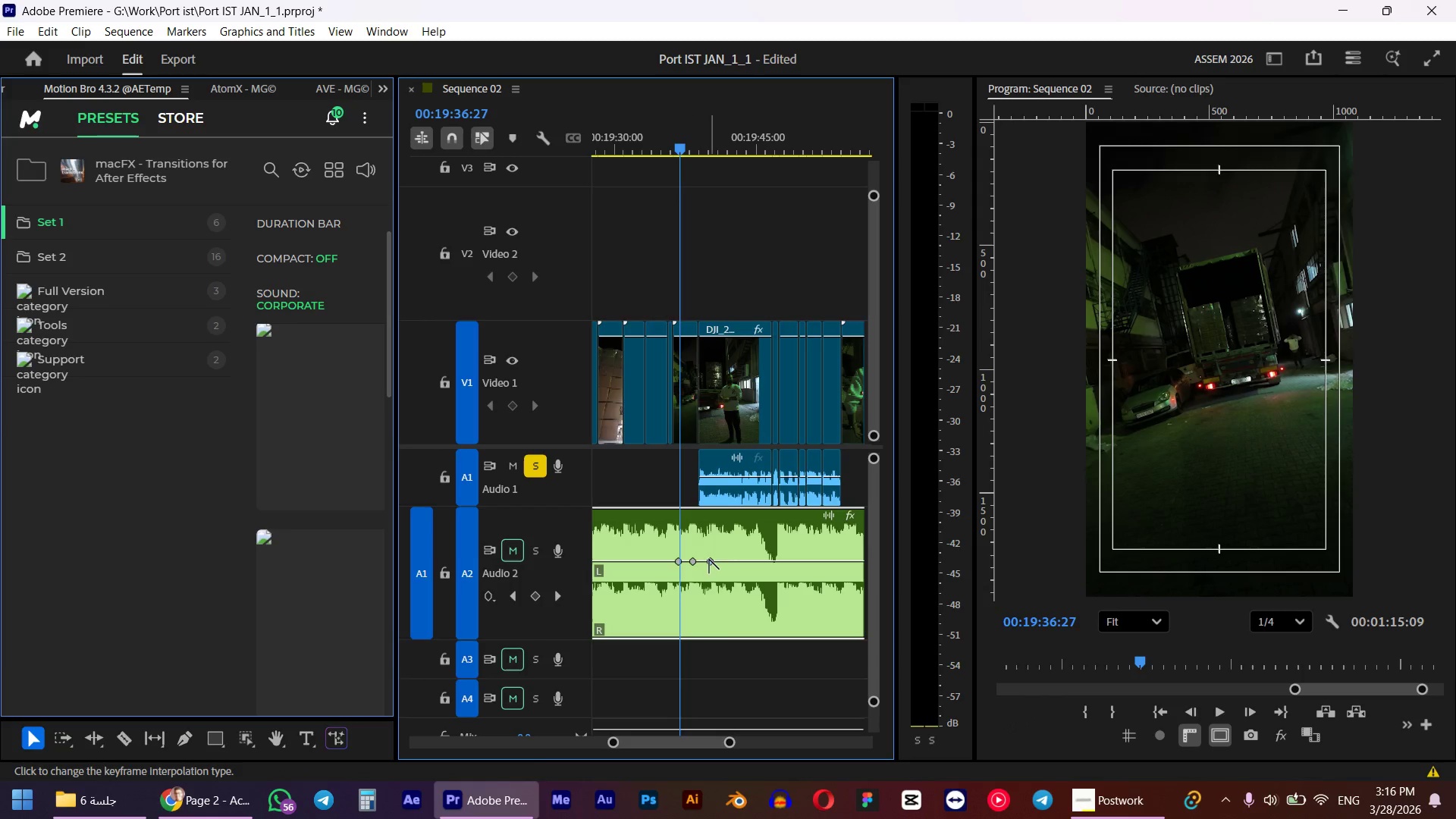 
key(Control+ControlLeft)
 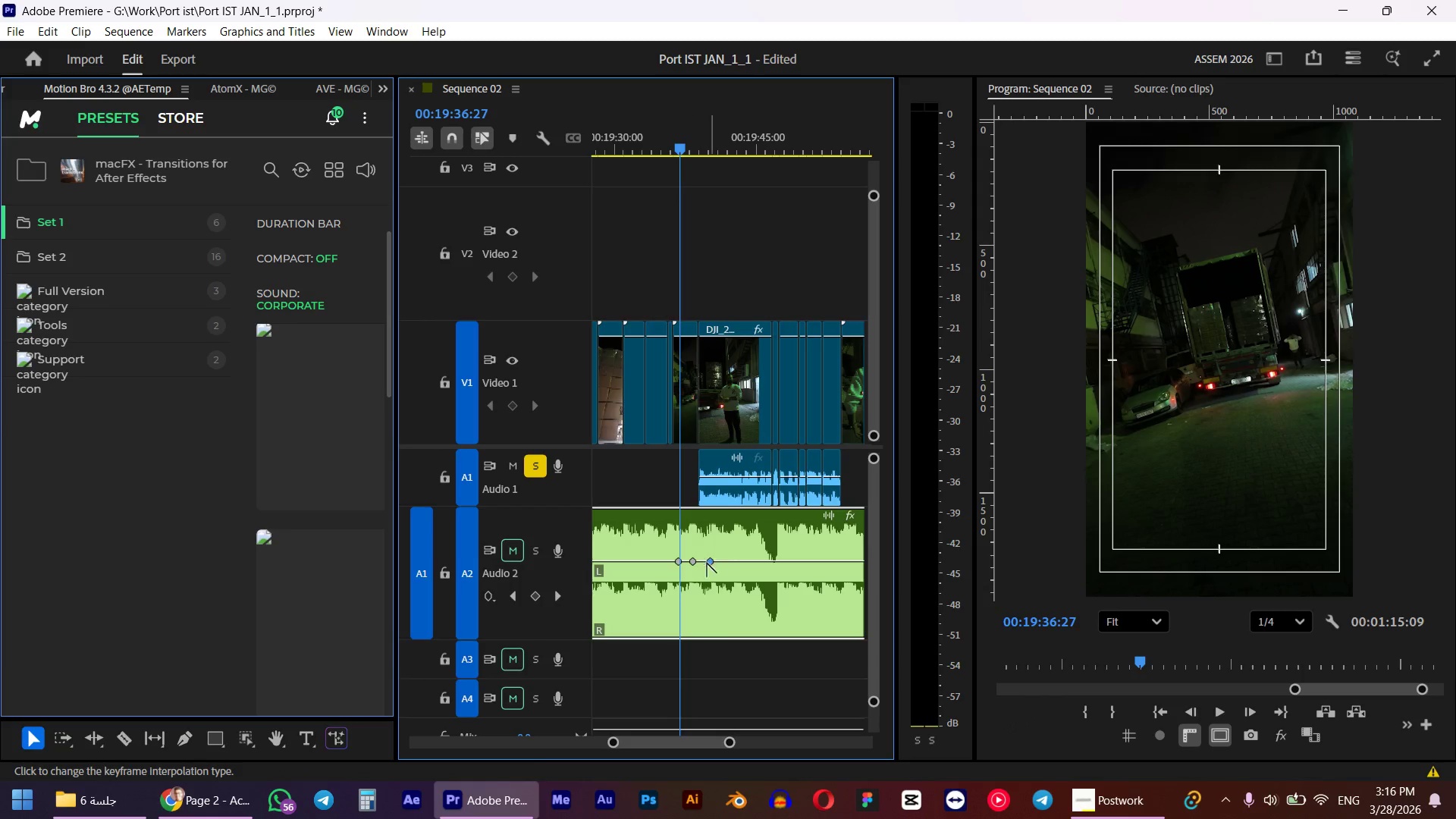 
key(Control+ControlLeft)
 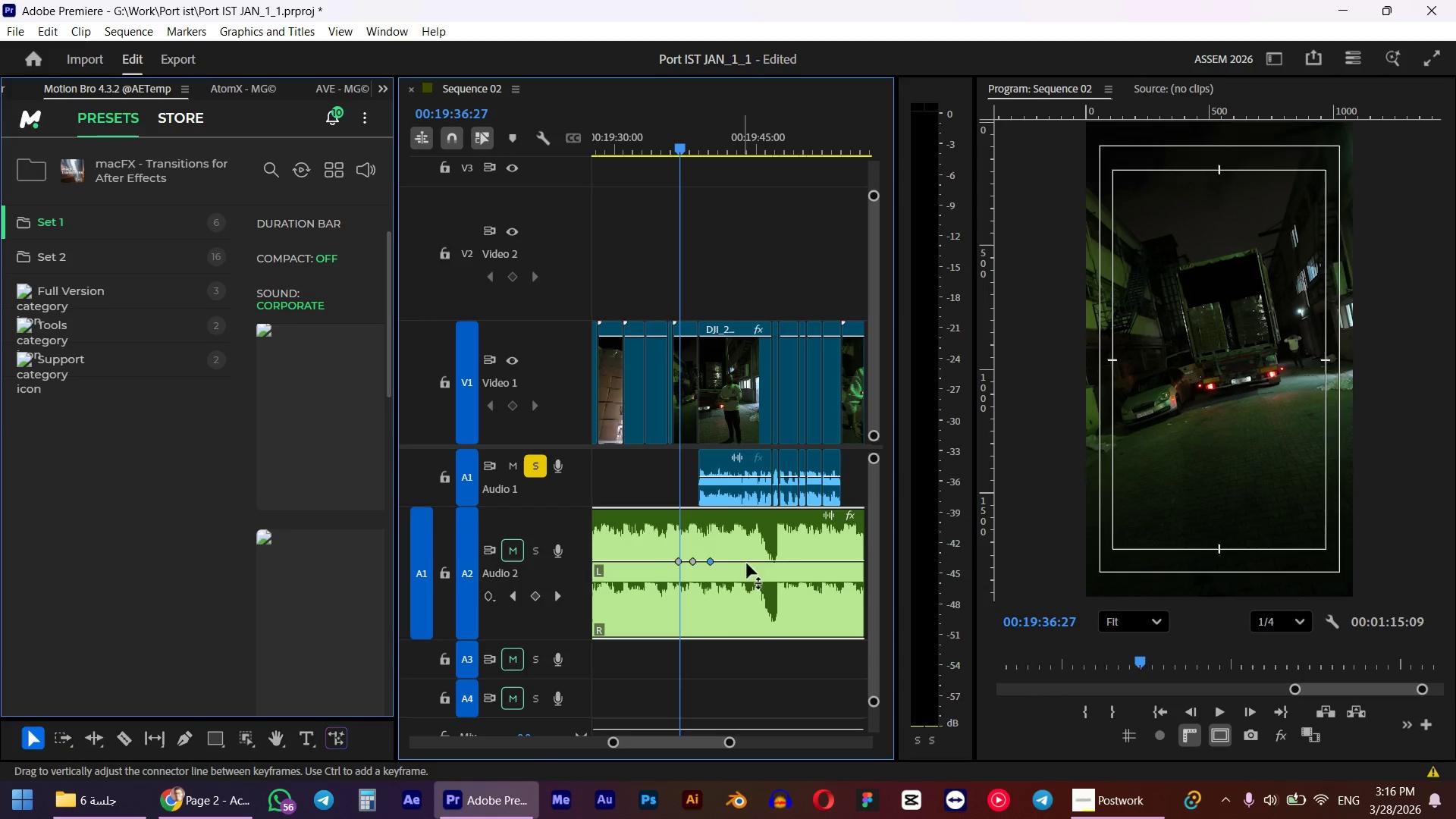 
hold_key(key=ControlLeft, duration=0.64)
 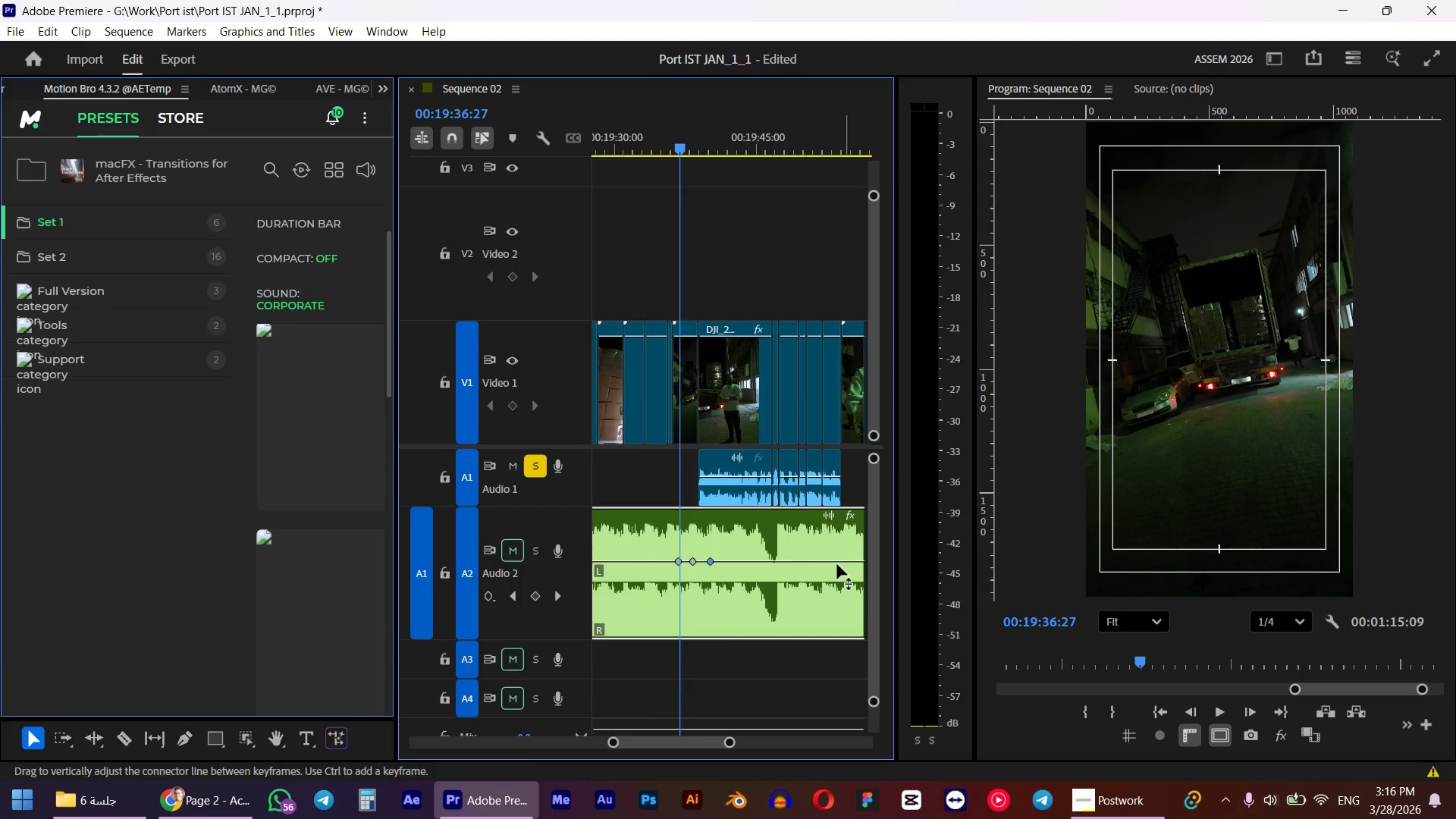 
hold_key(key=ControlLeft, duration=1.5)
 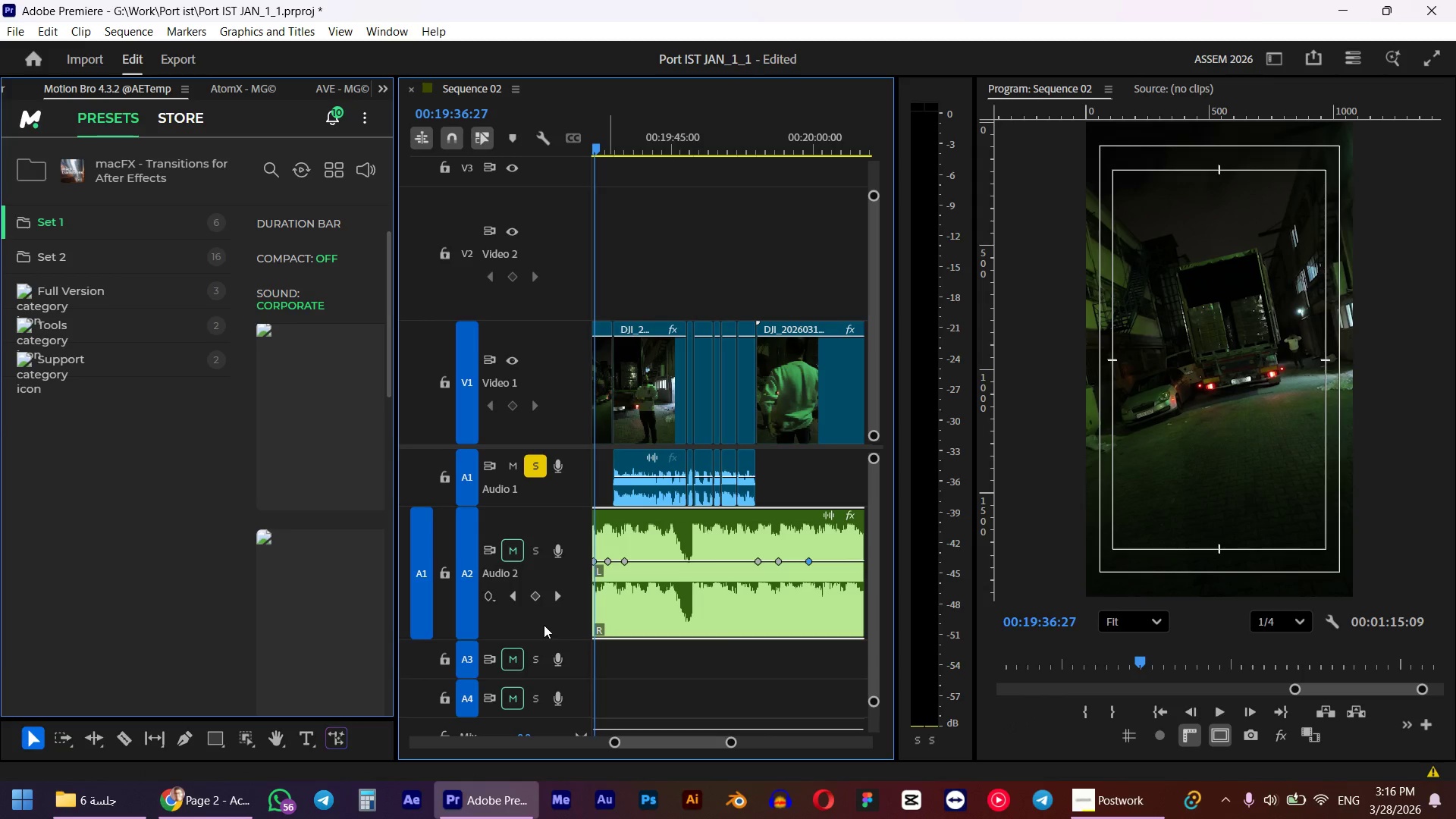 
scroll: coordinate [791, 566], scroll_direction: down, amount: 3.0
 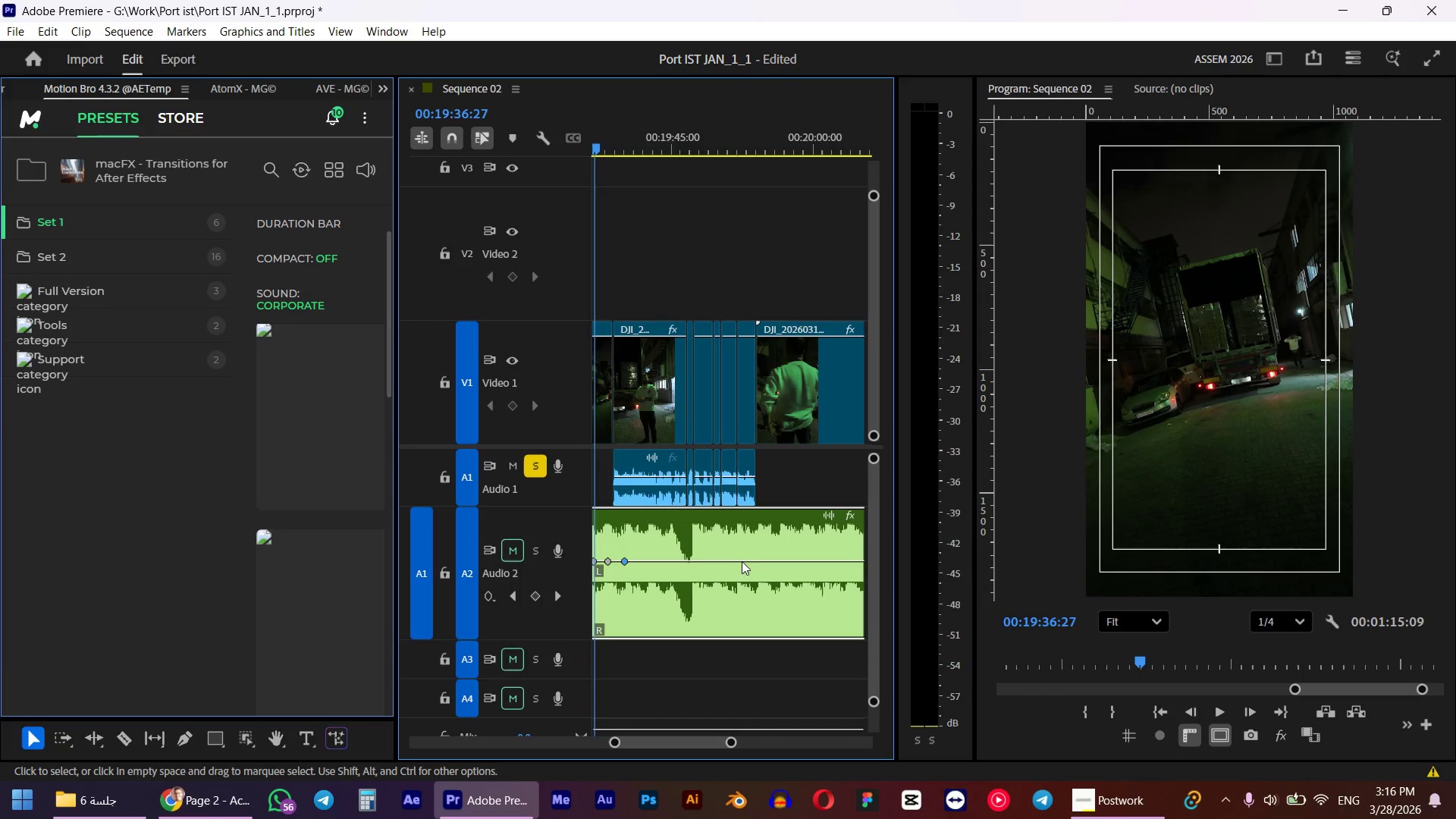 
double_click([777, 561])
 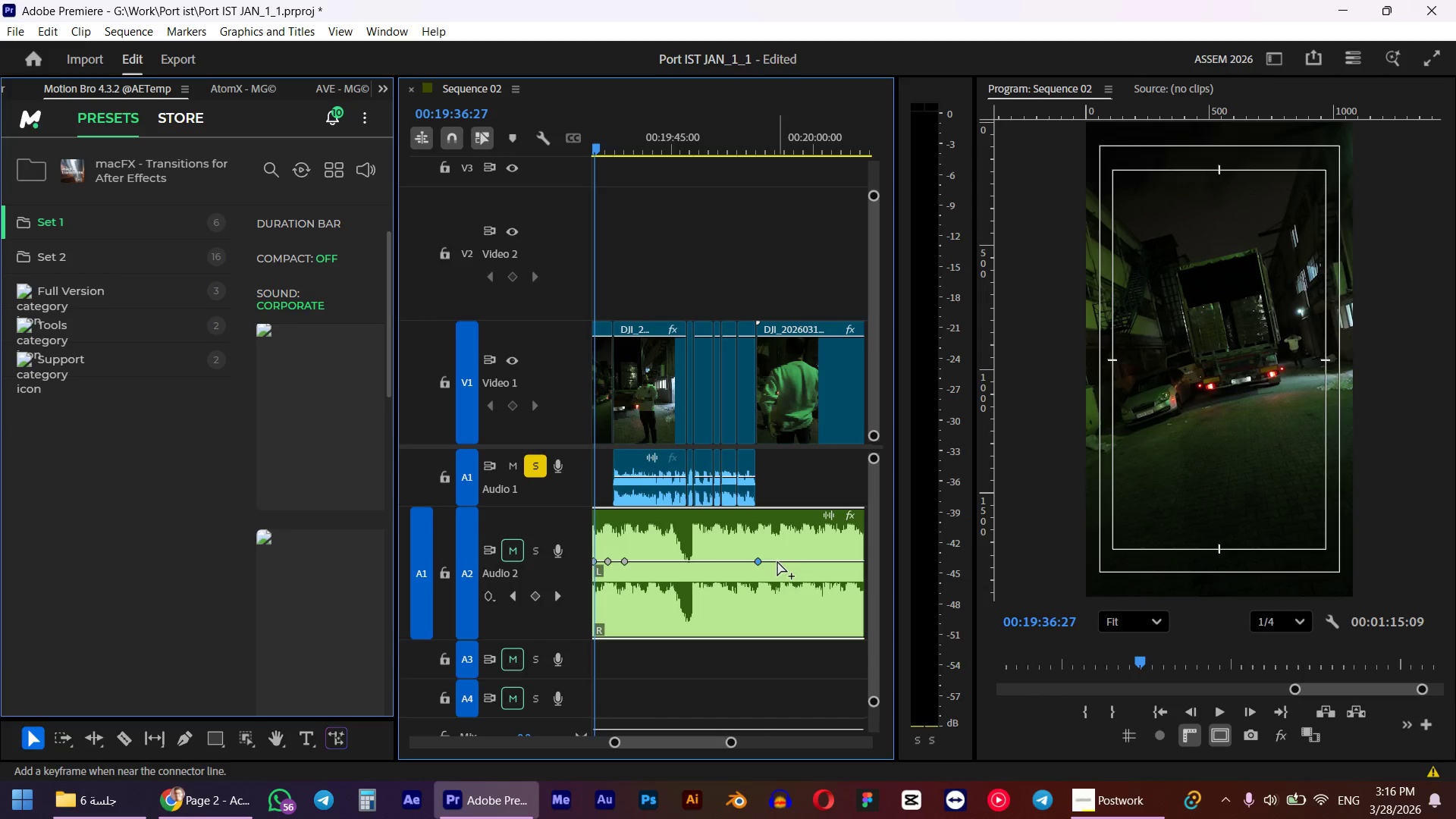 
hold_key(key=ControlLeft, duration=0.45)
triple_click([808, 561])
 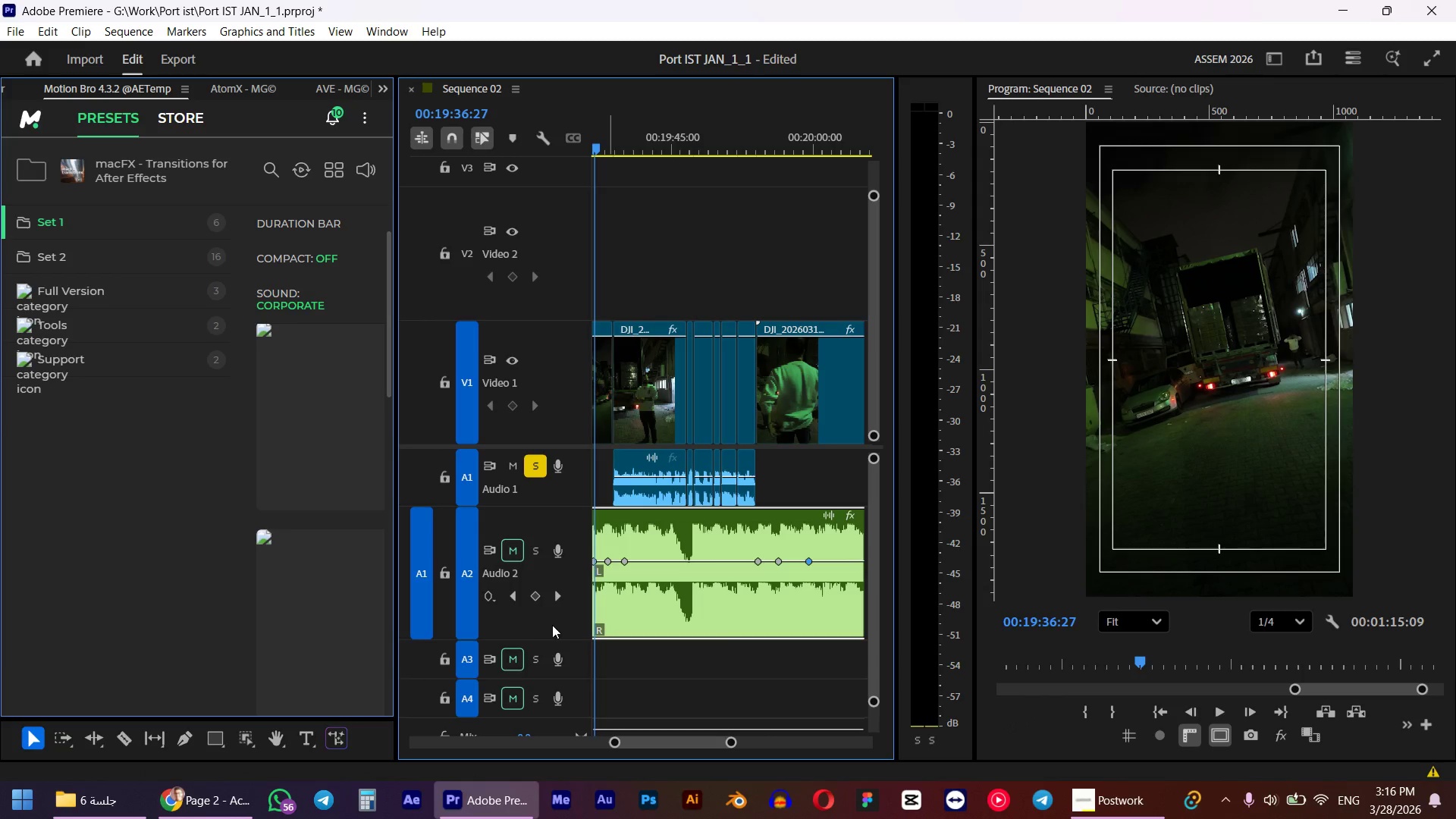 
hold_key(key=AltLeft, duration=0.5)
scroll: coordinate [718, 575], scroll_direction: up, amount: 9.0
 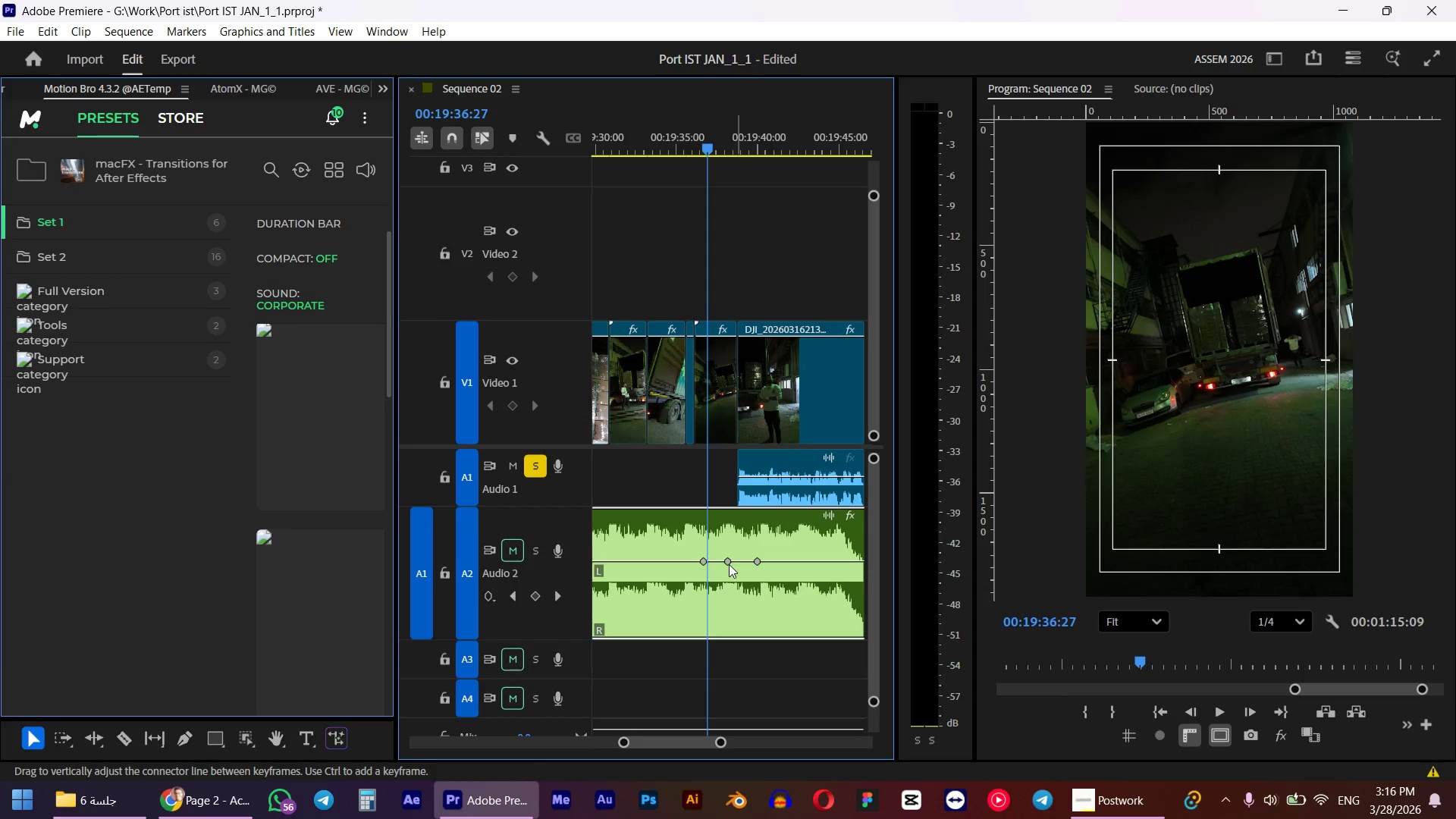 
left_click([729, 564])
 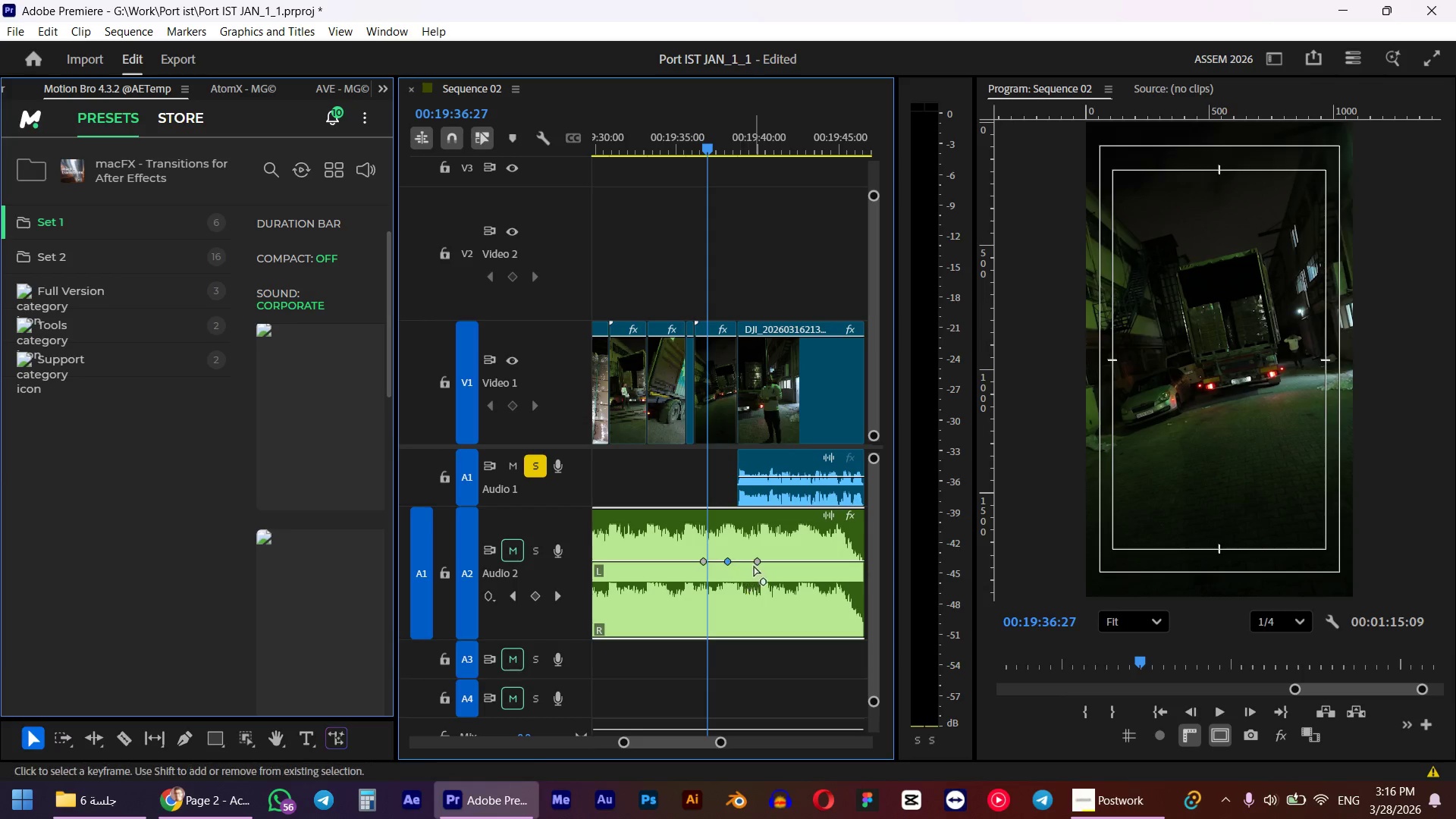 
hold_key(key=ShiftLeft, duration=0.39)
 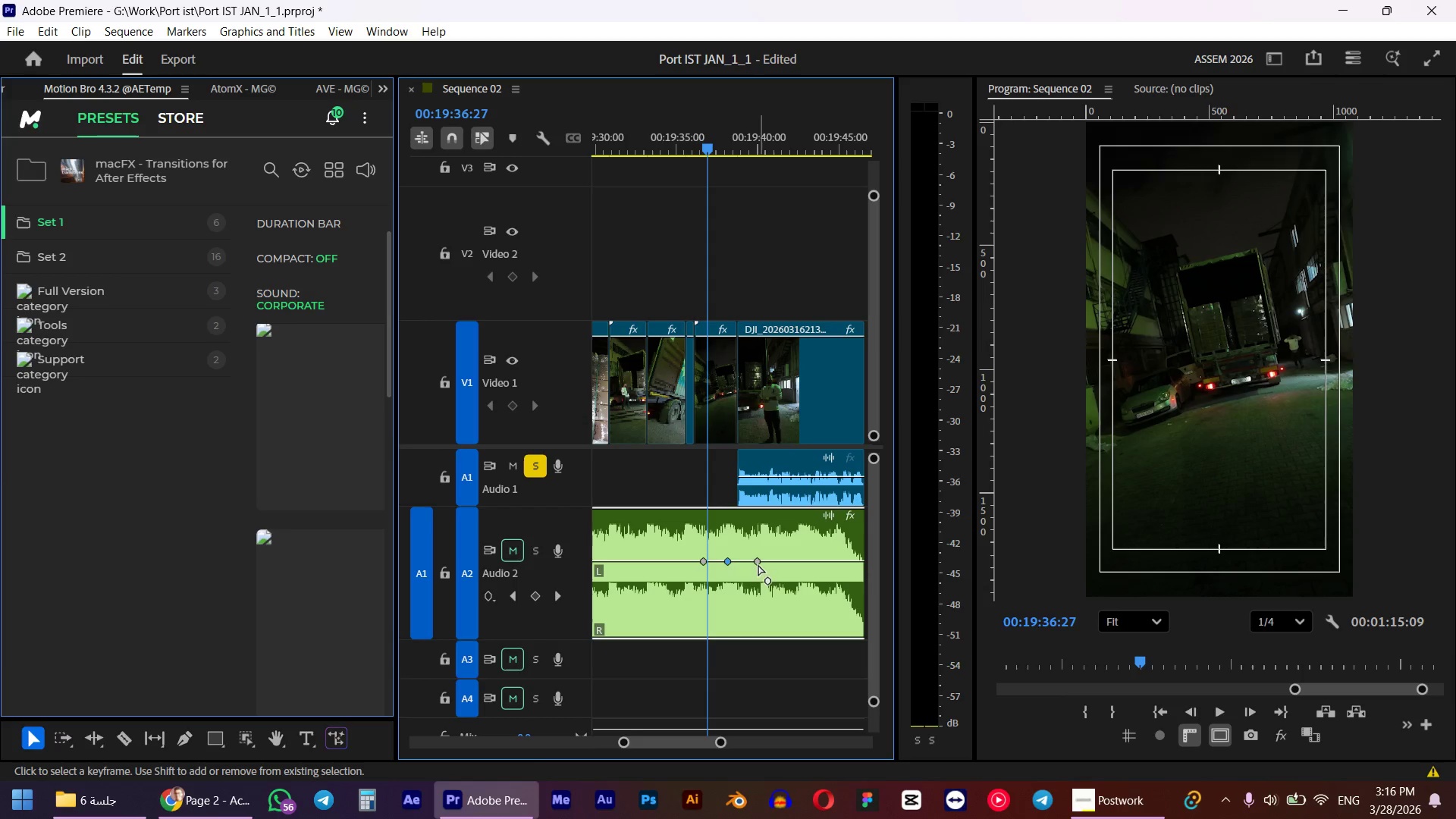 
hold_key(key=ShiftLeft, duration=0.39)
left_click([758, 561])
 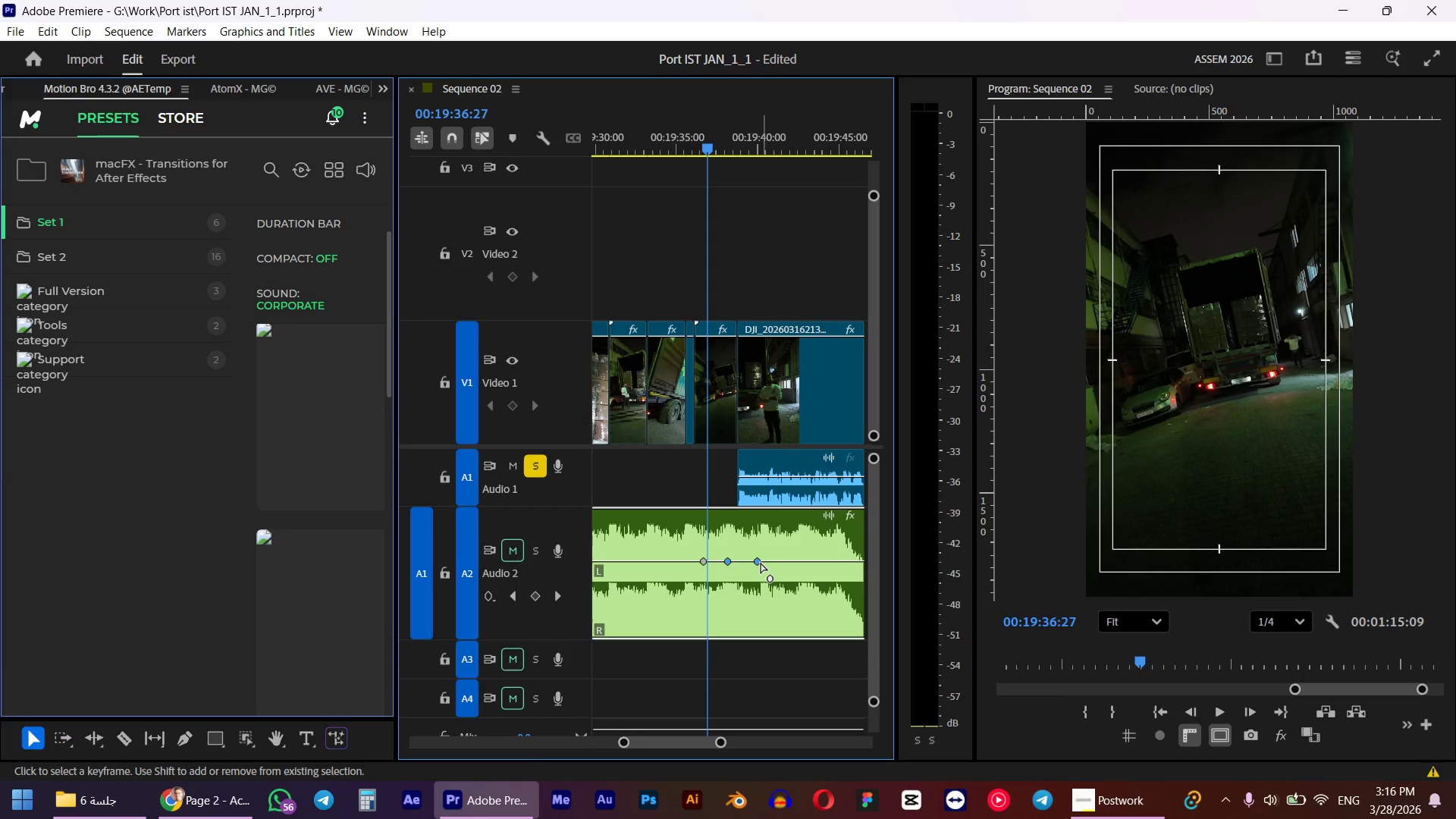 
left_click_drag(start_coordinate=[761, 563], to_coordinate=[759, 581])
 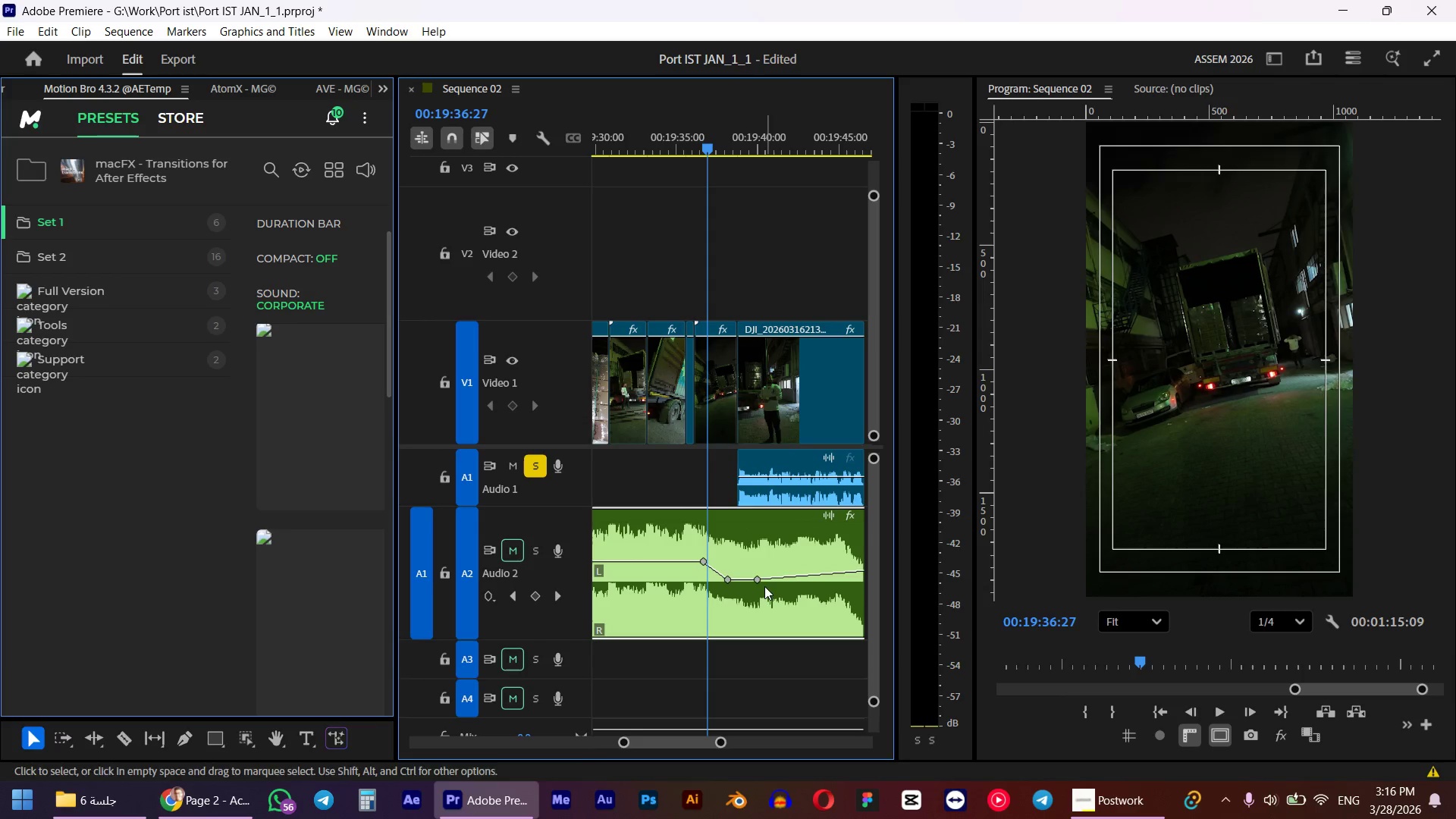 
hold_key(key=ShiftLeft, duration=0.81)
 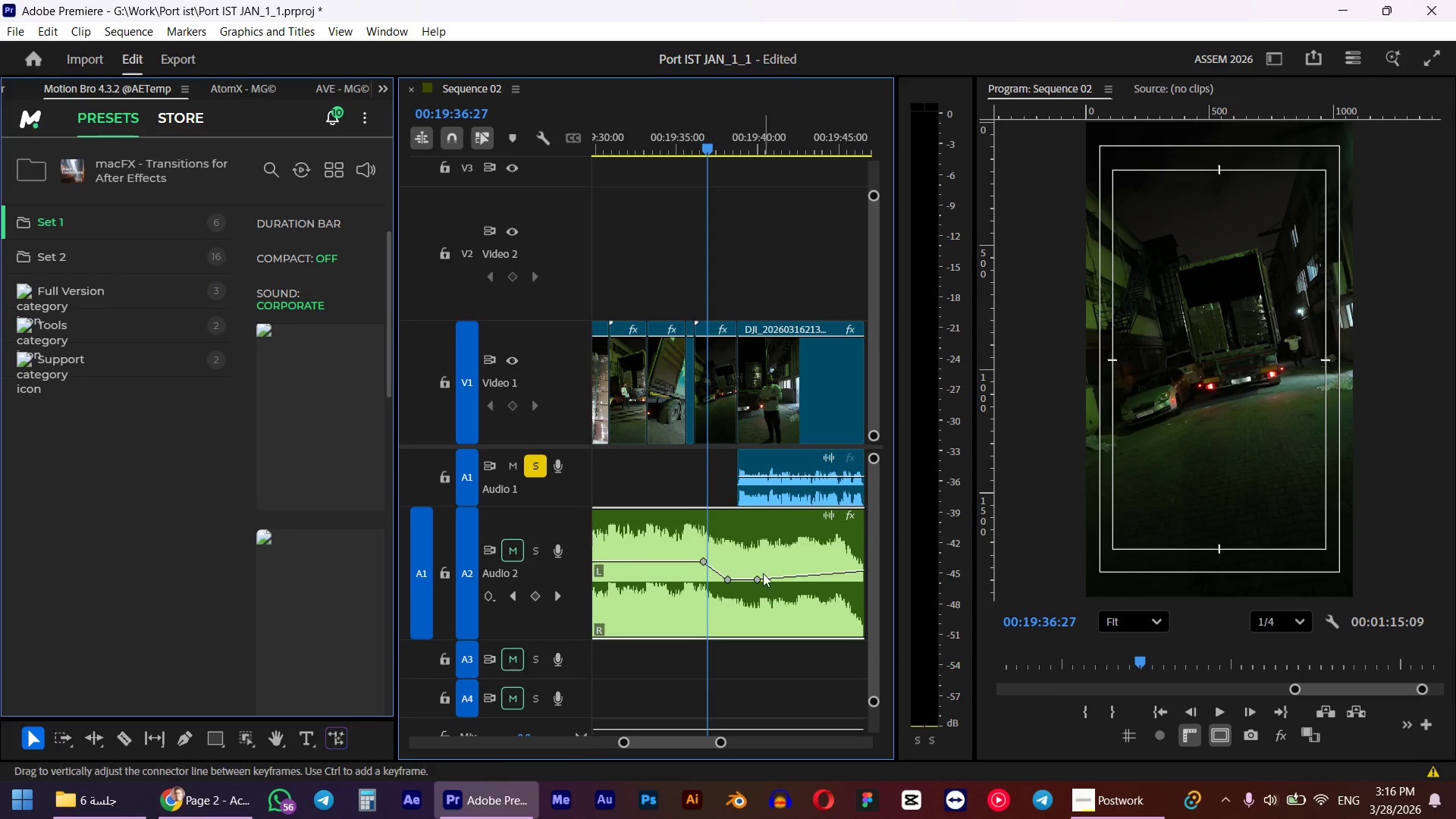 
left_click([764, 600])
 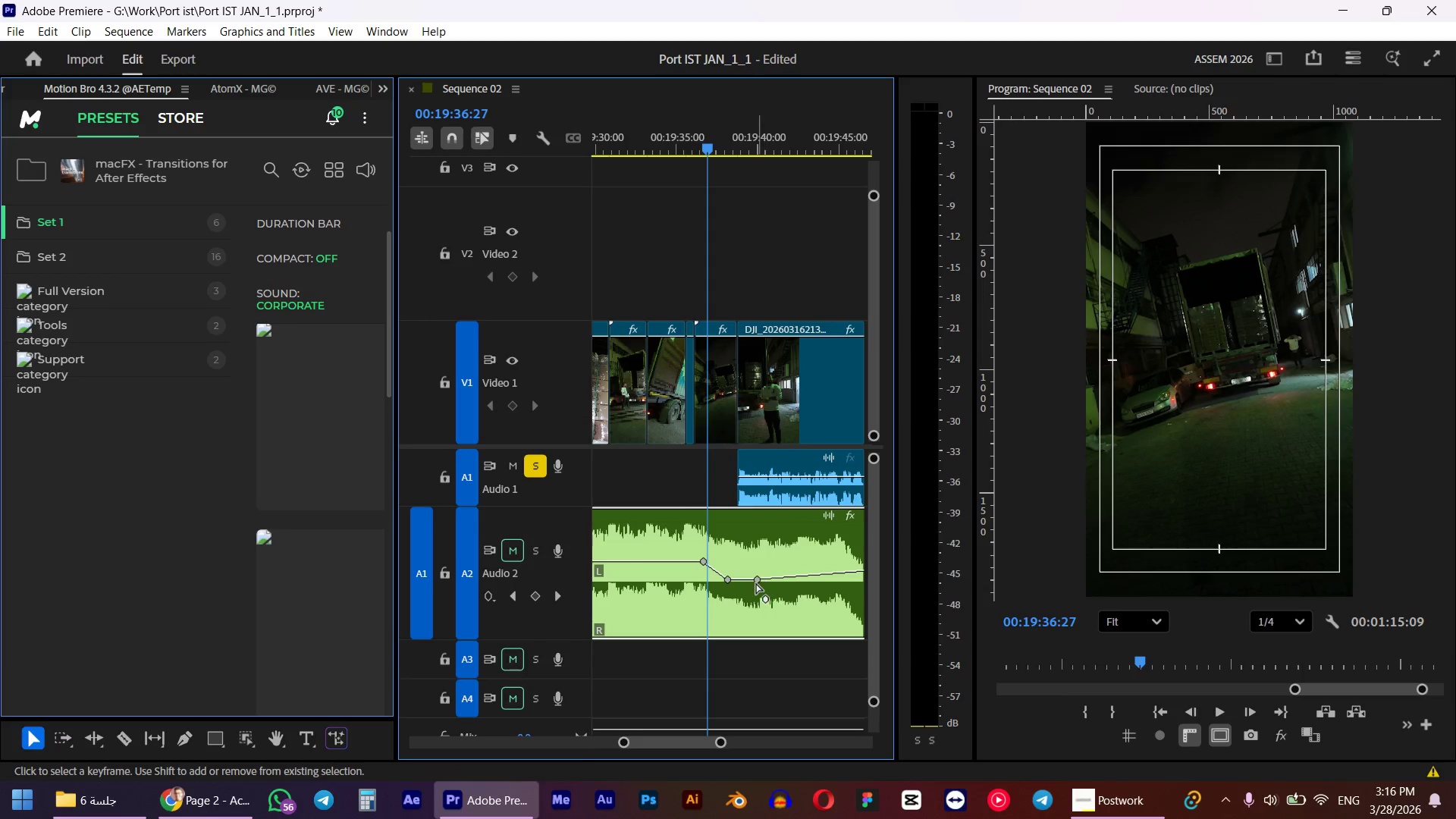 
left_click_drag(start_coordinate=[756, 583], to_coordinate=[759, 618])
 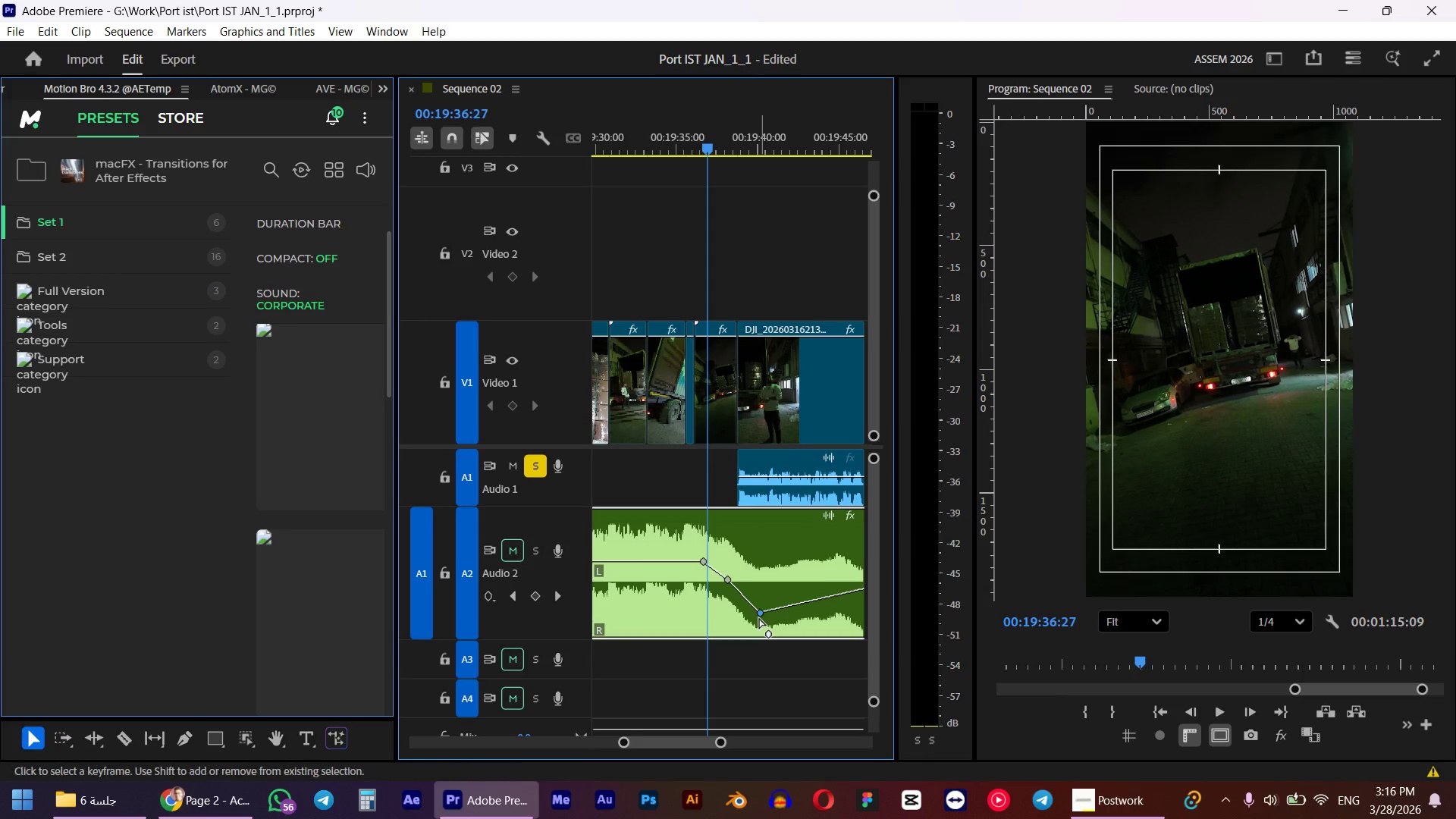 
key(Space)
 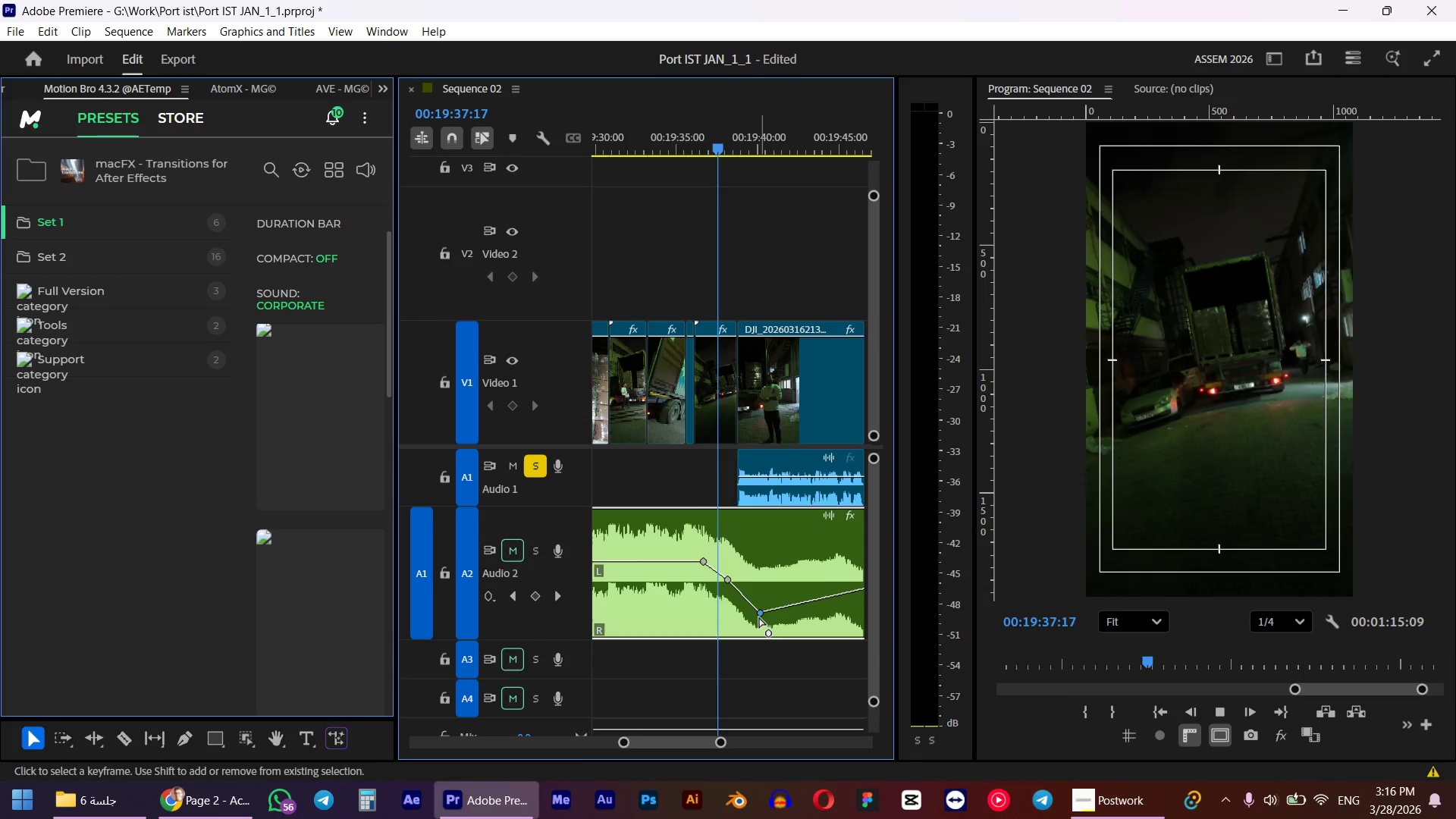 
key(Space)
 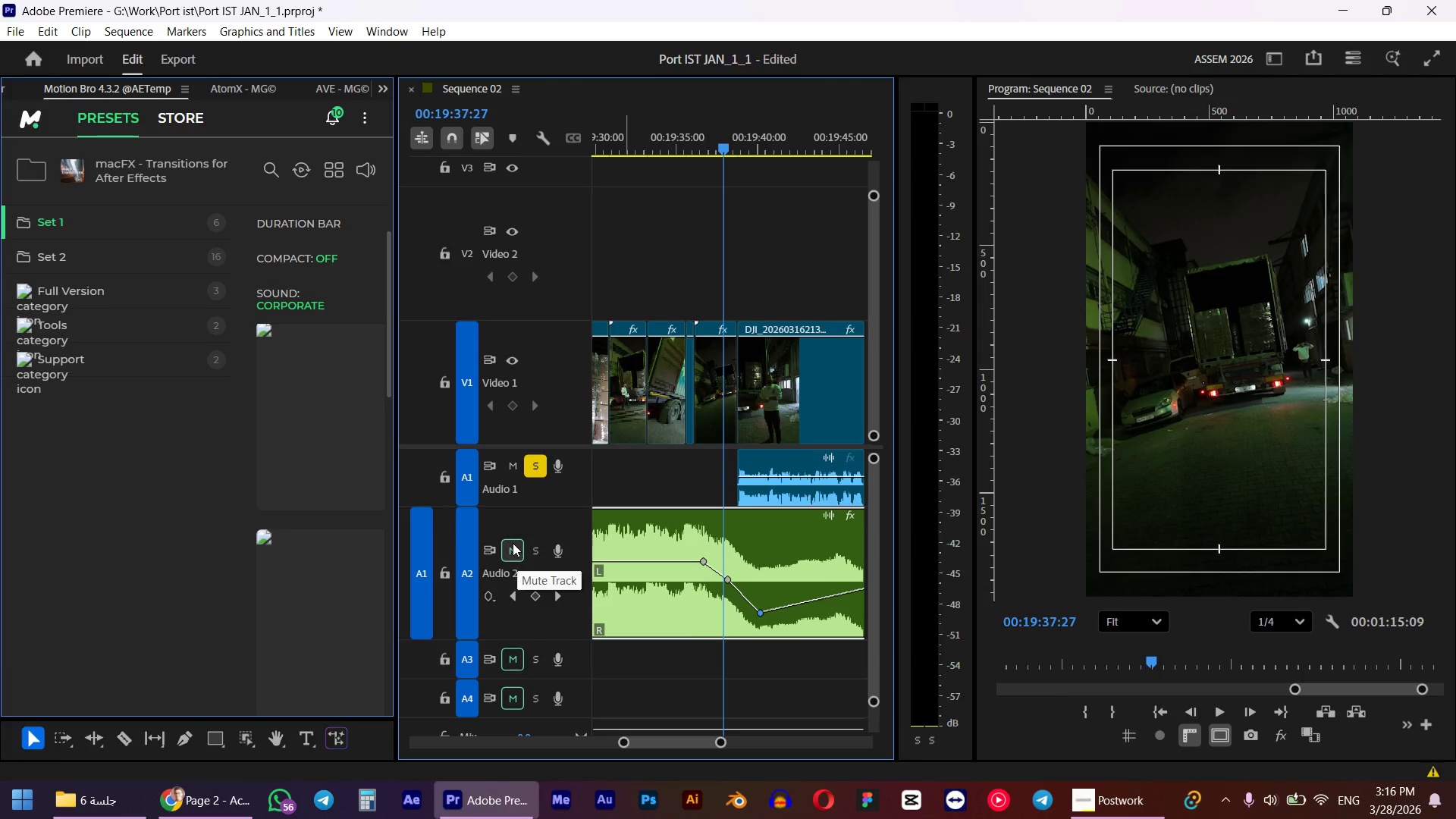 
left_click([513, 543])
 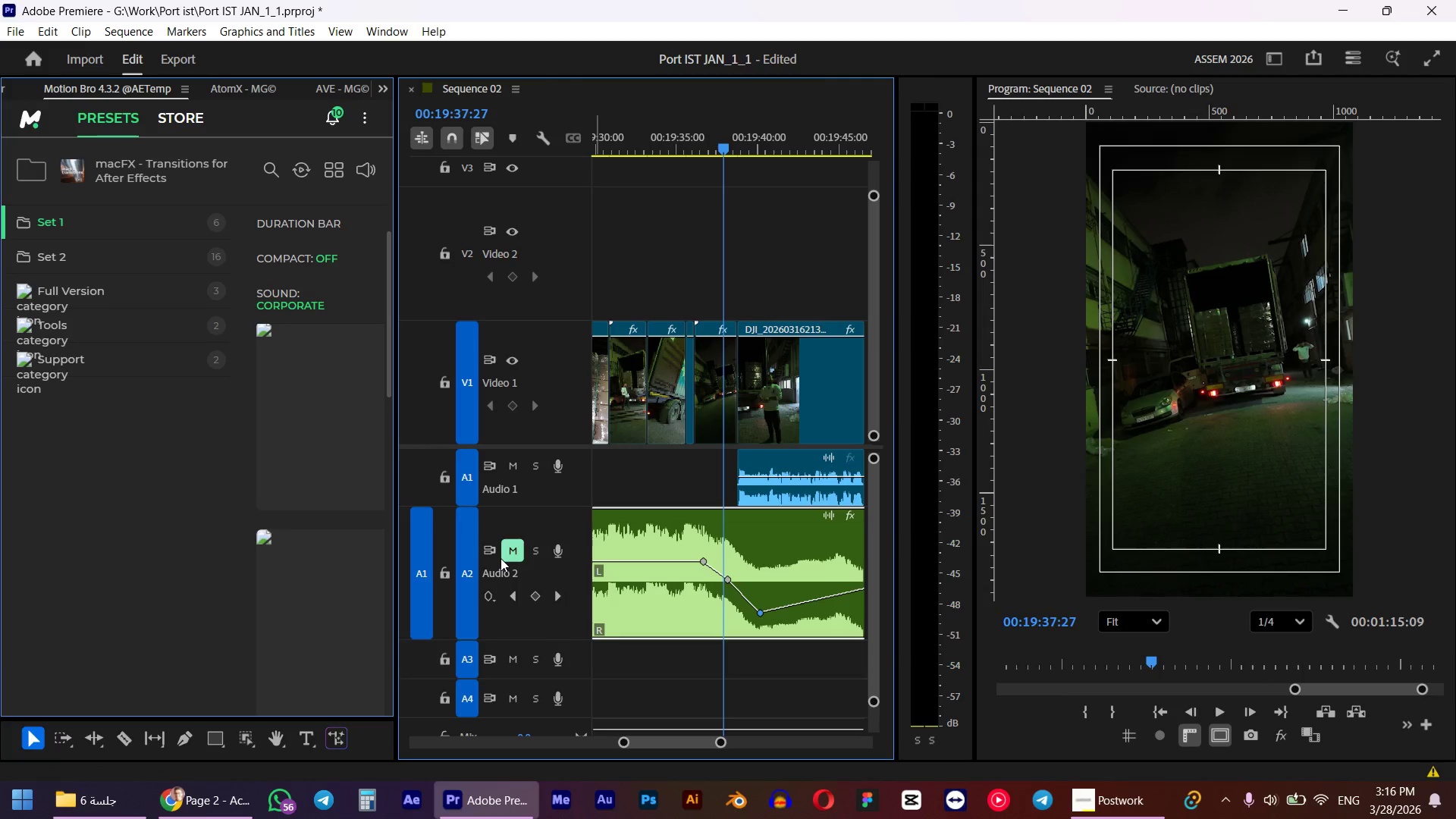 
left_click([513, 560])
 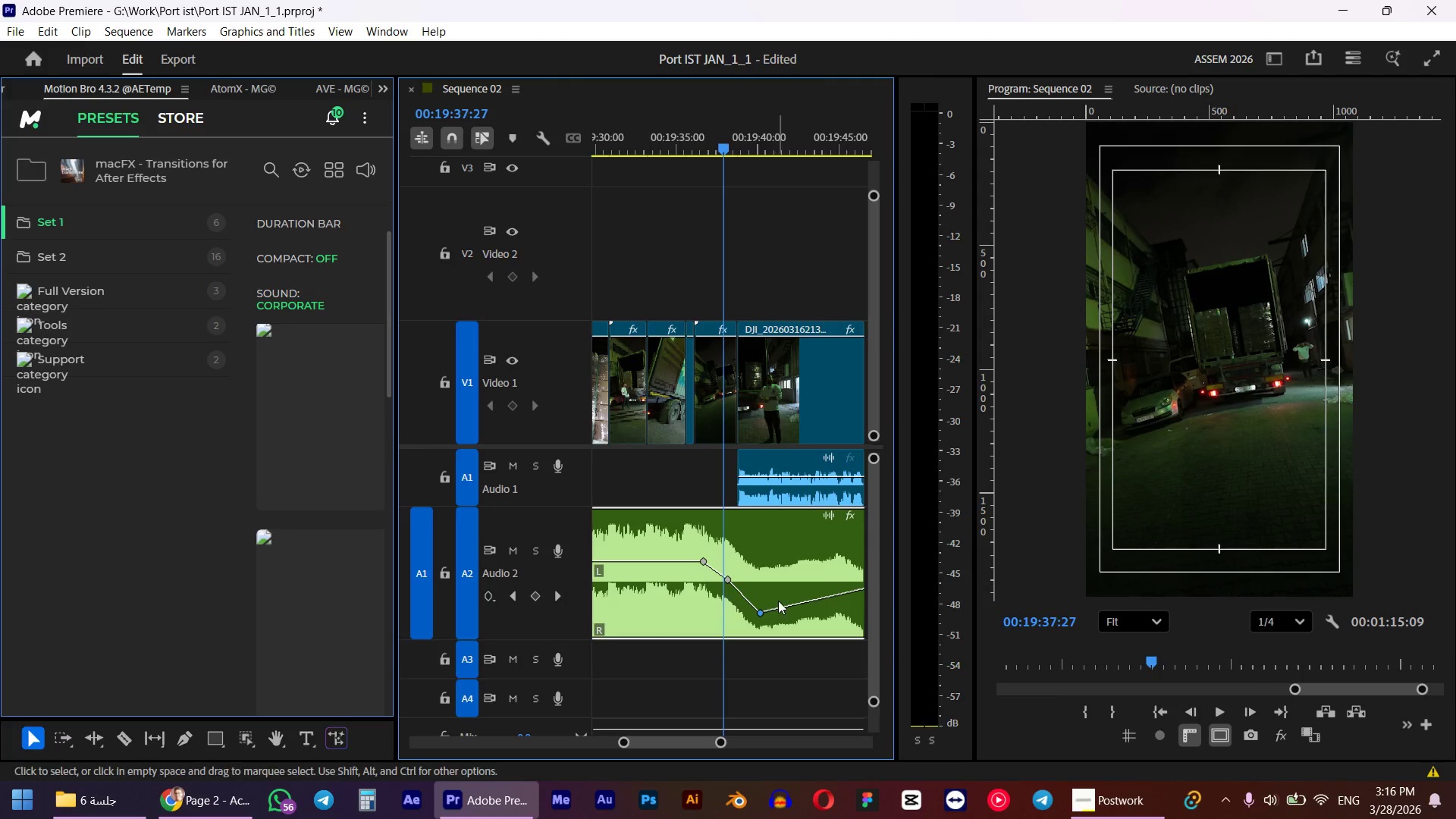 
key(Space)
 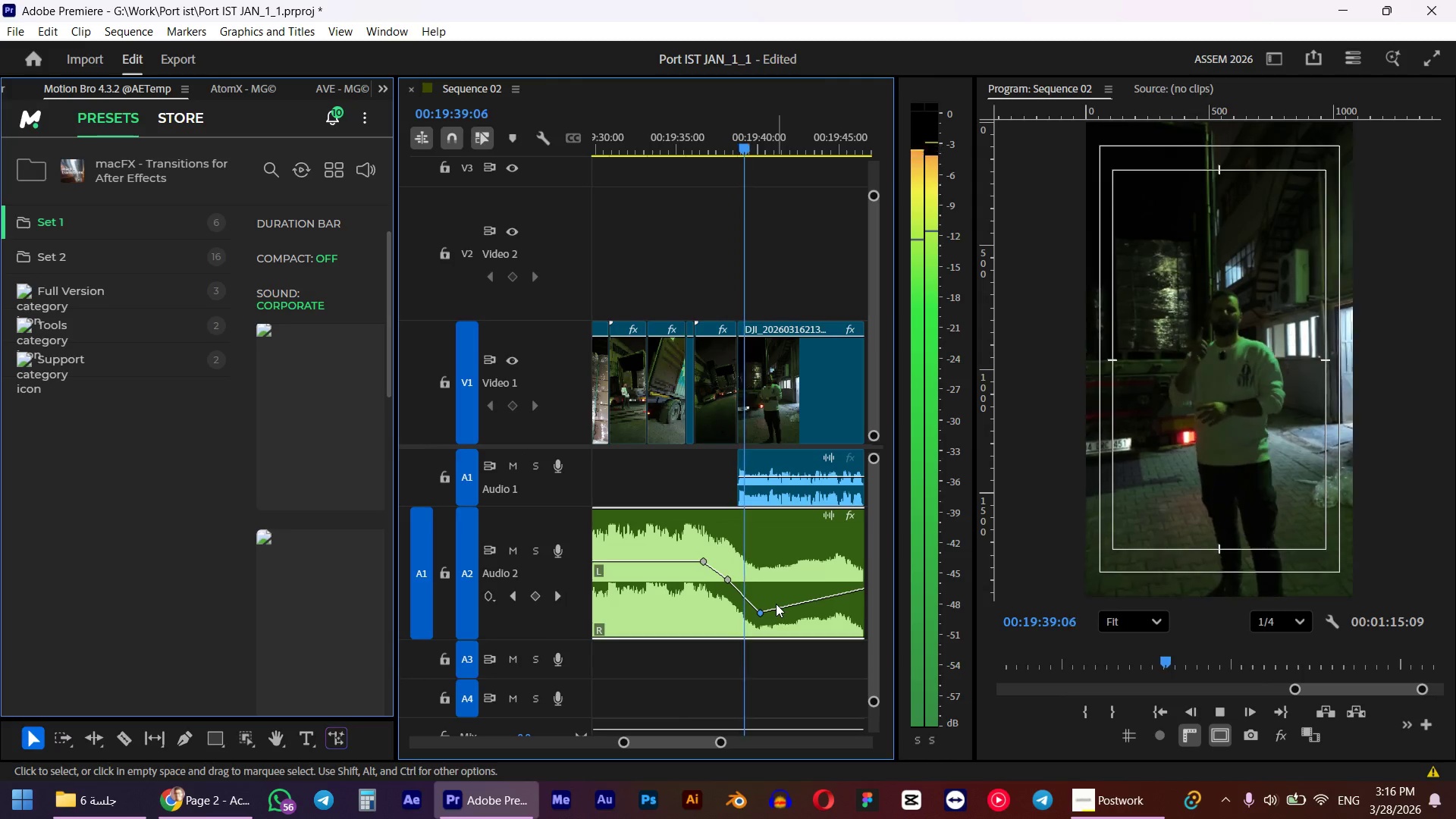 
hold_key(key=AltLeft, duration=0.39)
 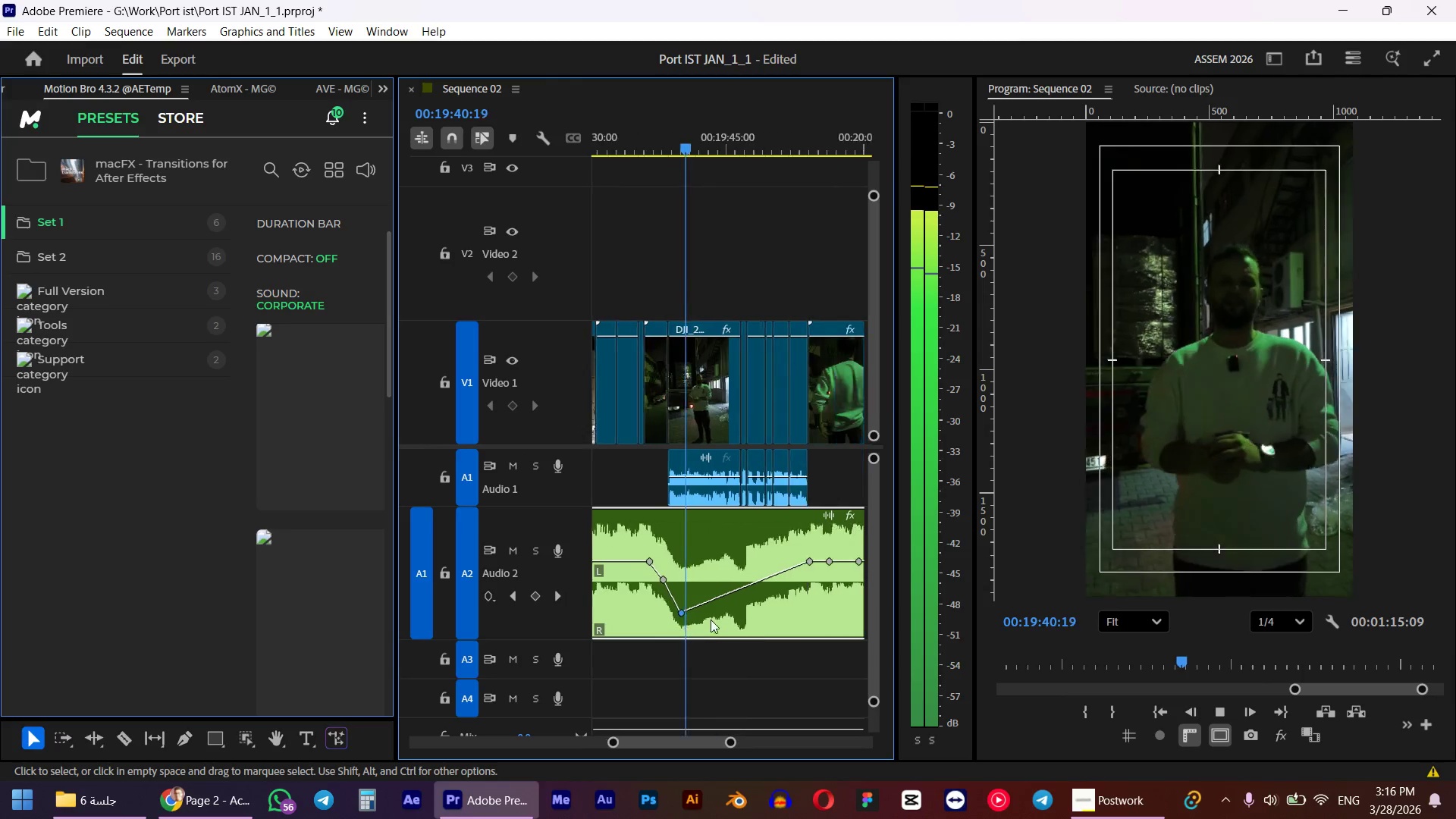 
key(Alt+AltLeft)
 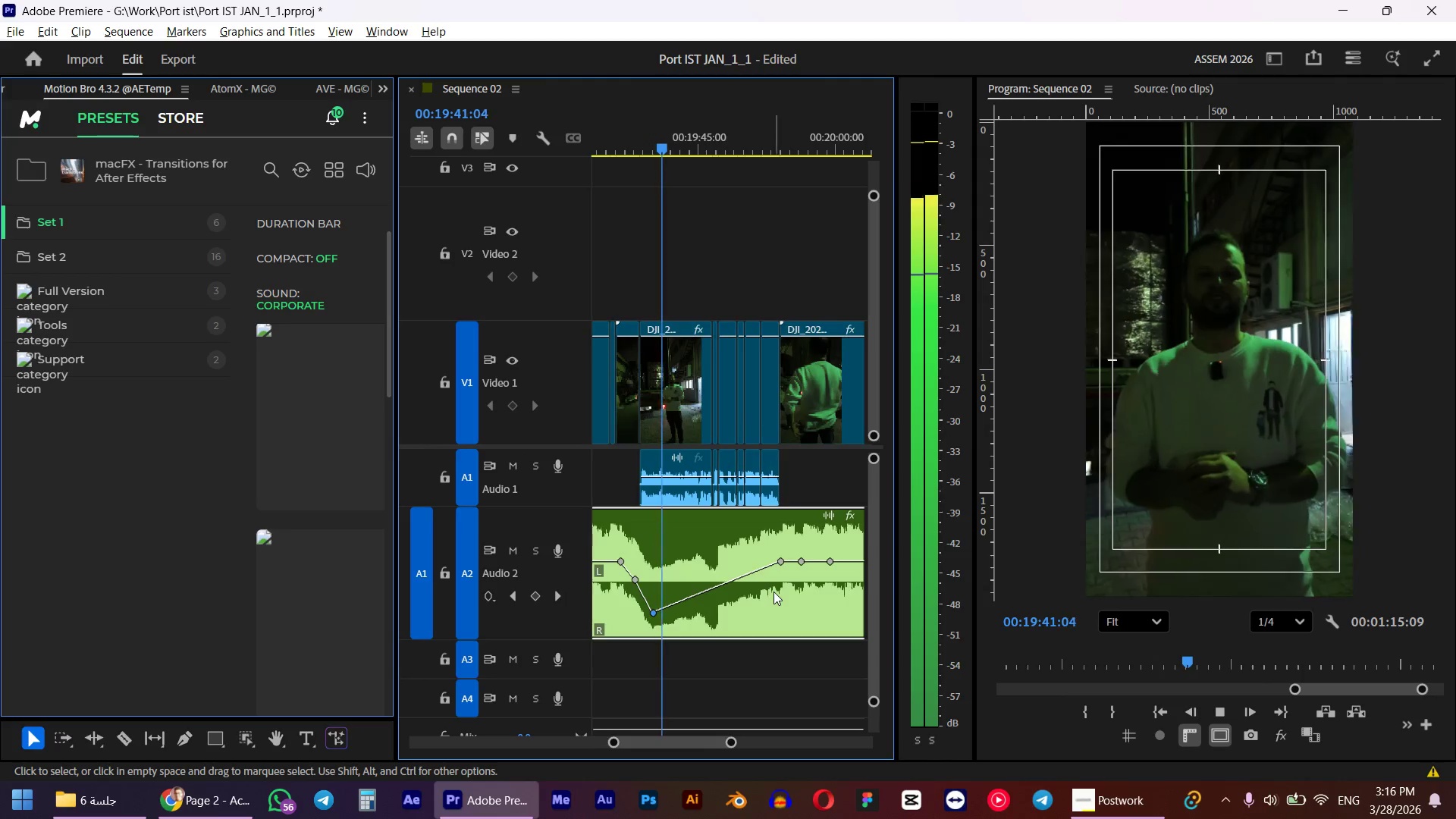 
scroll: coordinate [774, 592], scroll_direction: down, amount: 10.0
 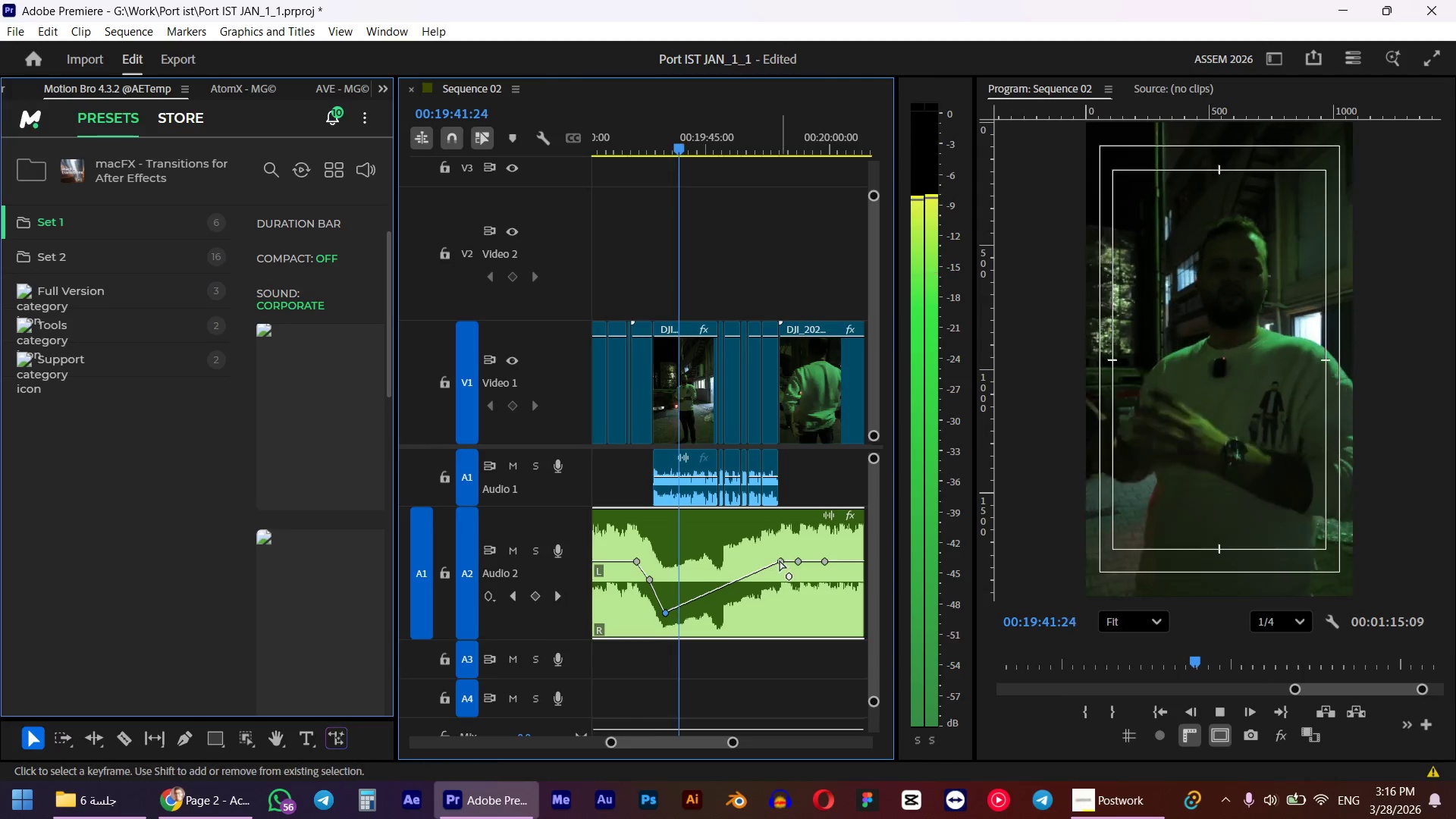 
left_click([780, 560])
 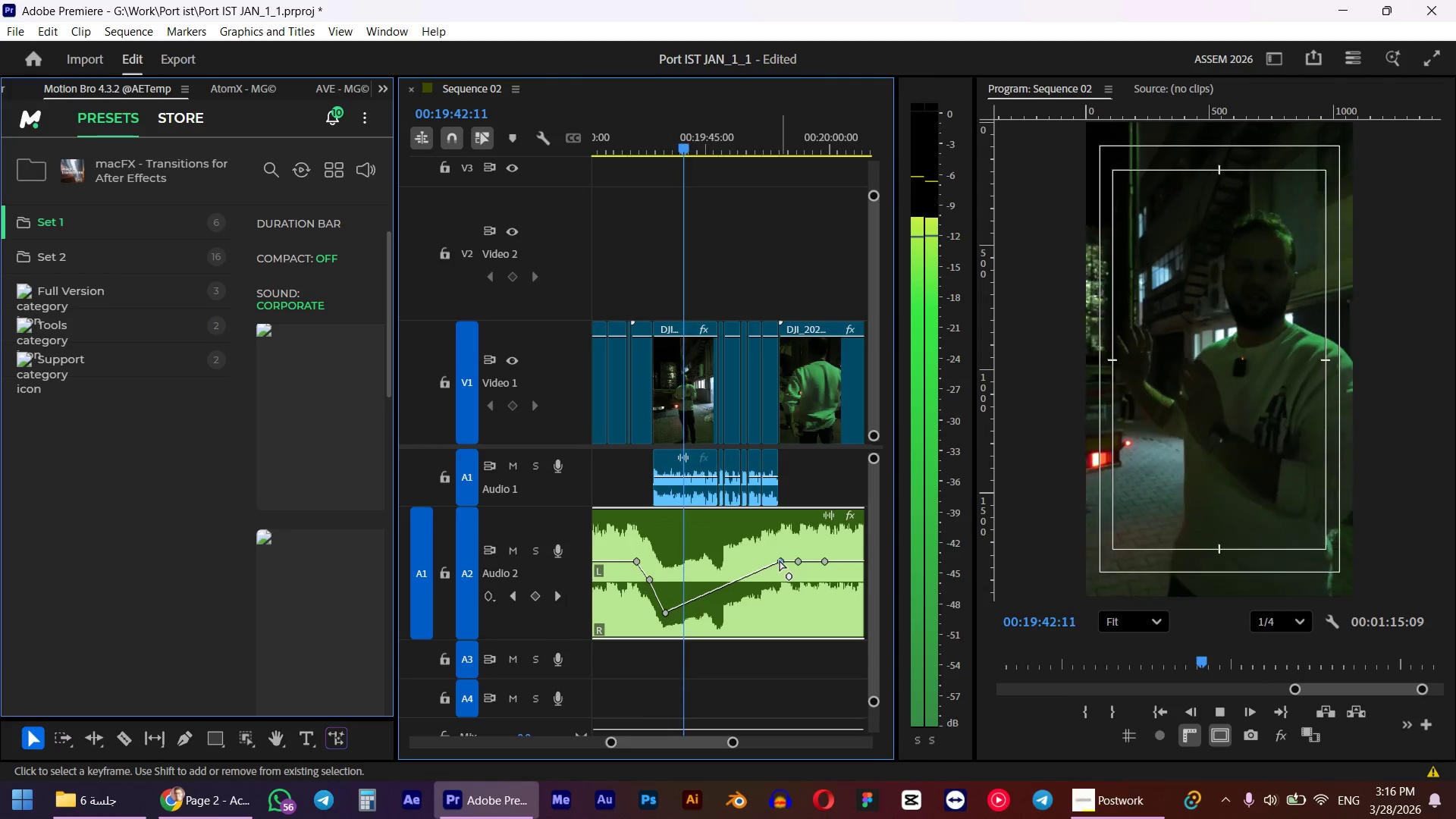 
left_click_drag(start_coordinate=[780, 560], to_coordinate=[780, 613])
 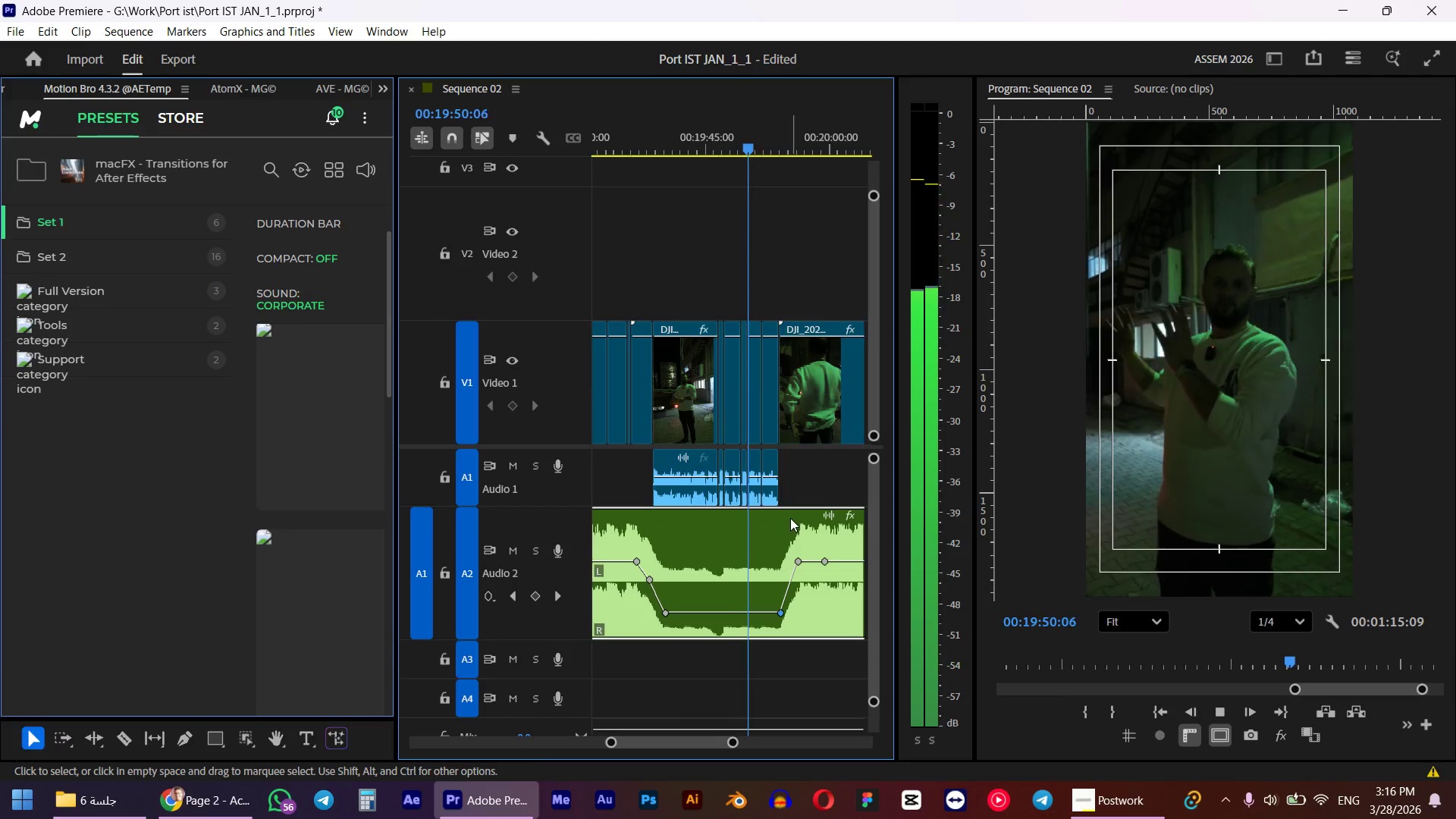 
key(Space)
 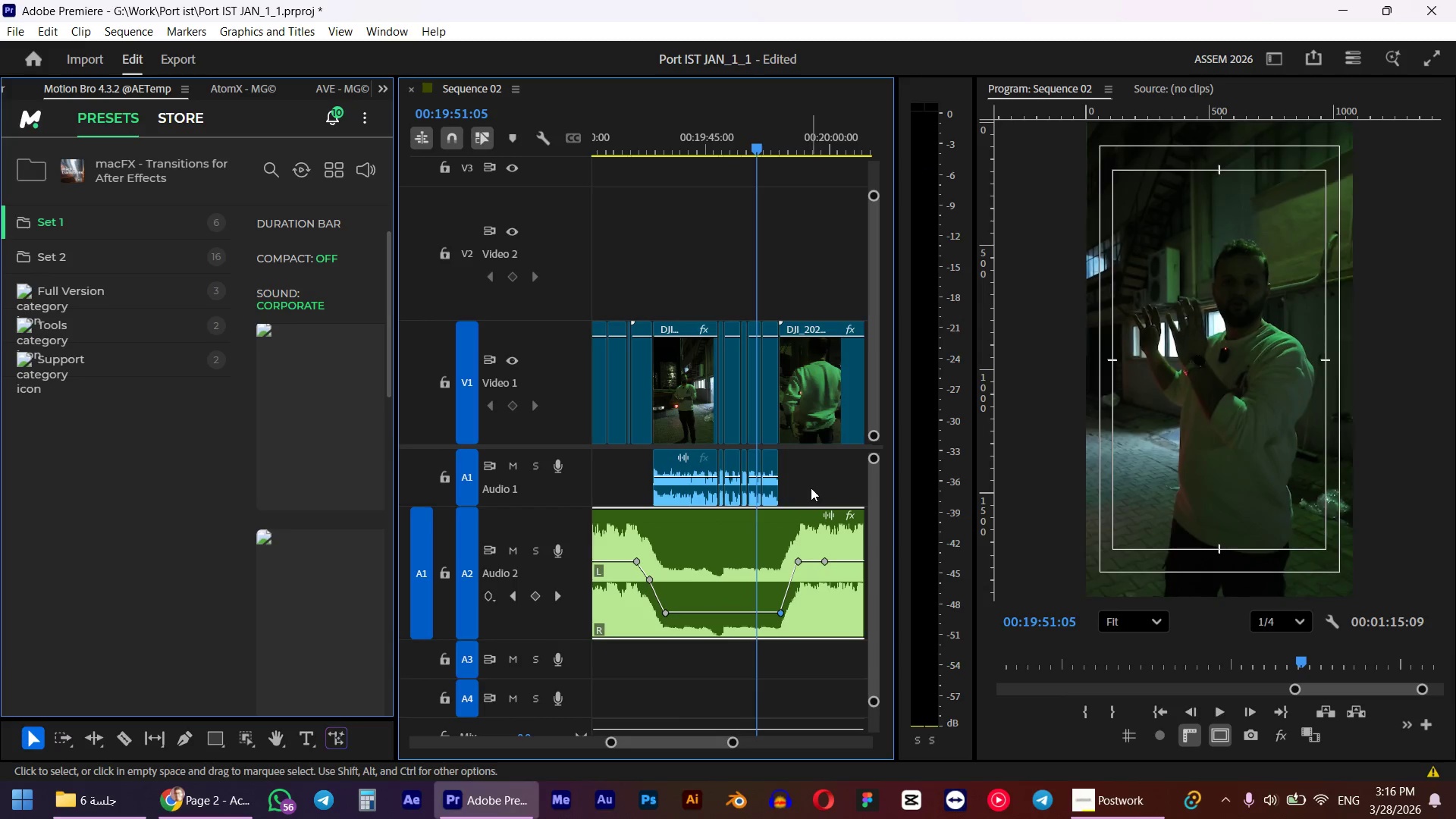 
left_click_drag(start_coordinate=[811, 487], to_coordinate=[629, 494])
 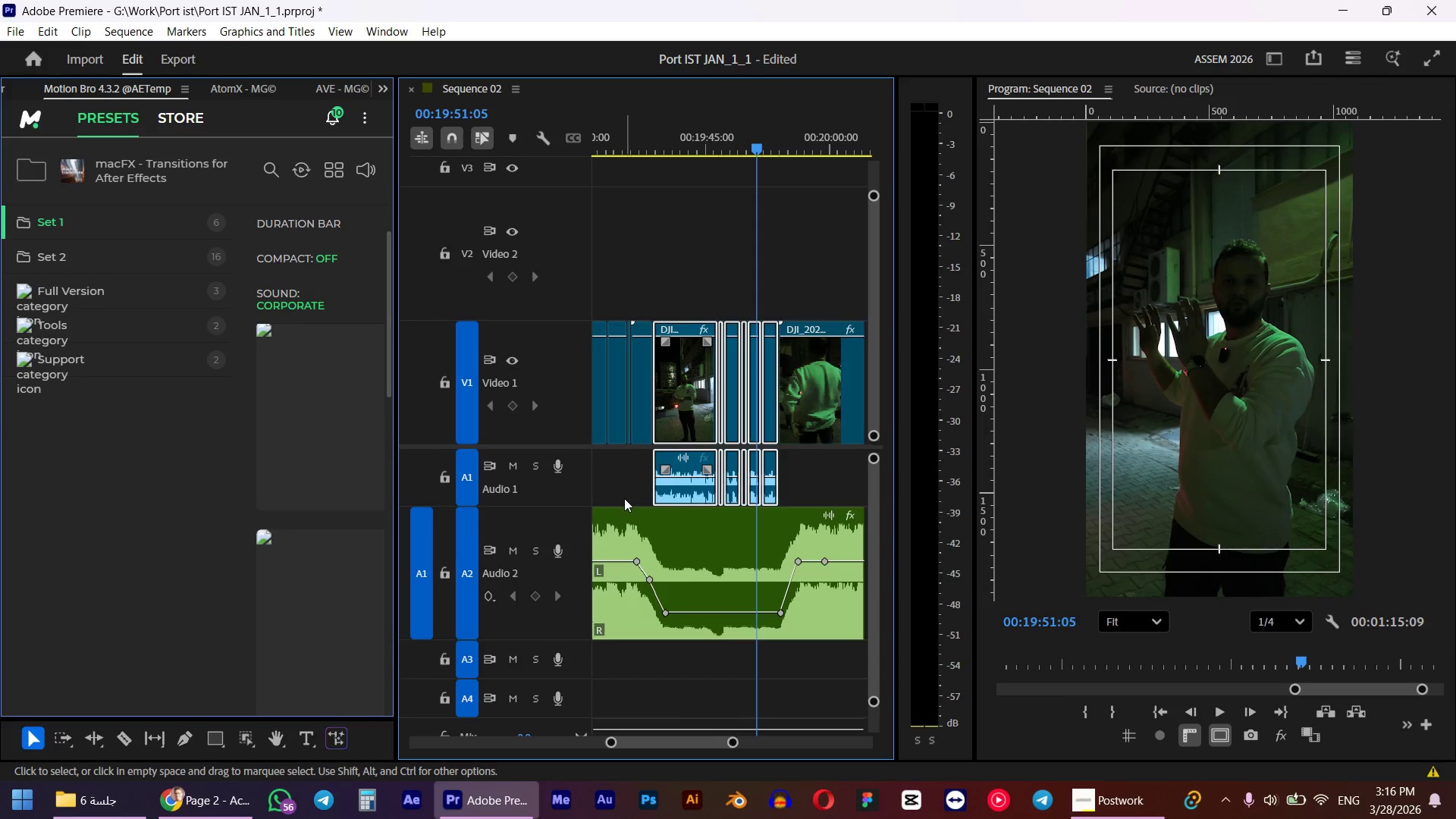 
key(G)
 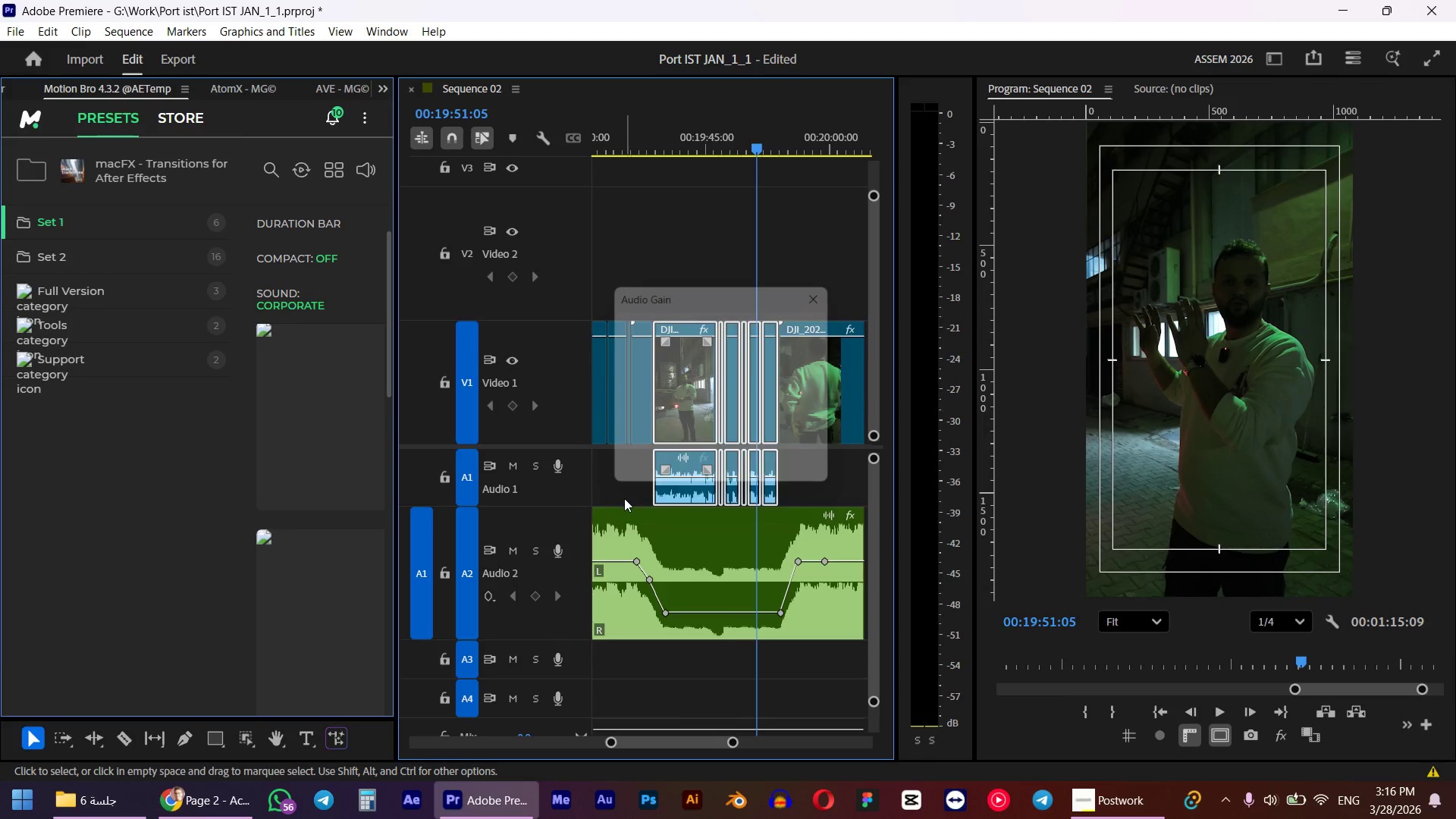 
key(Numpad3)
 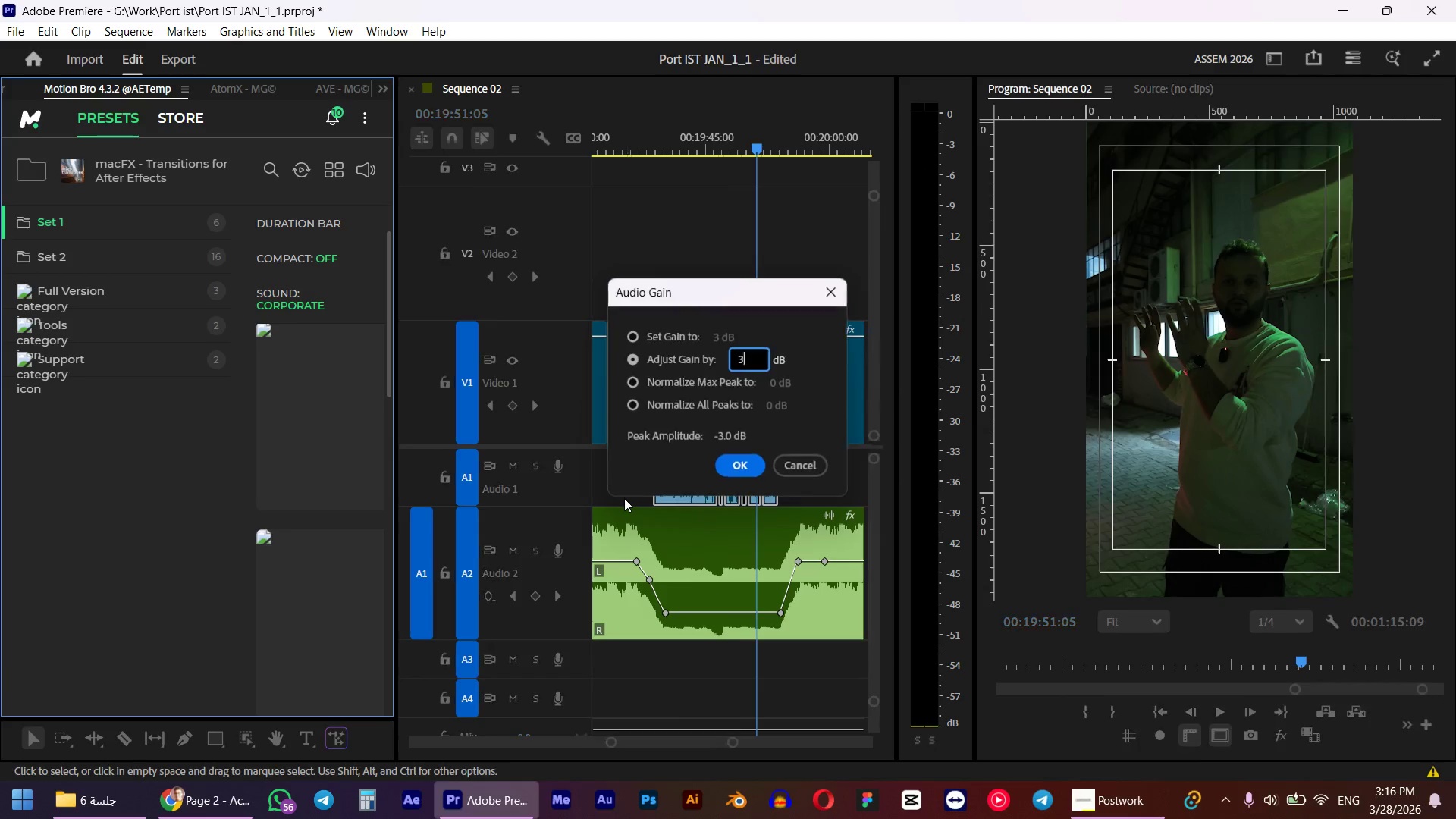 
key(NumpadEnter)
 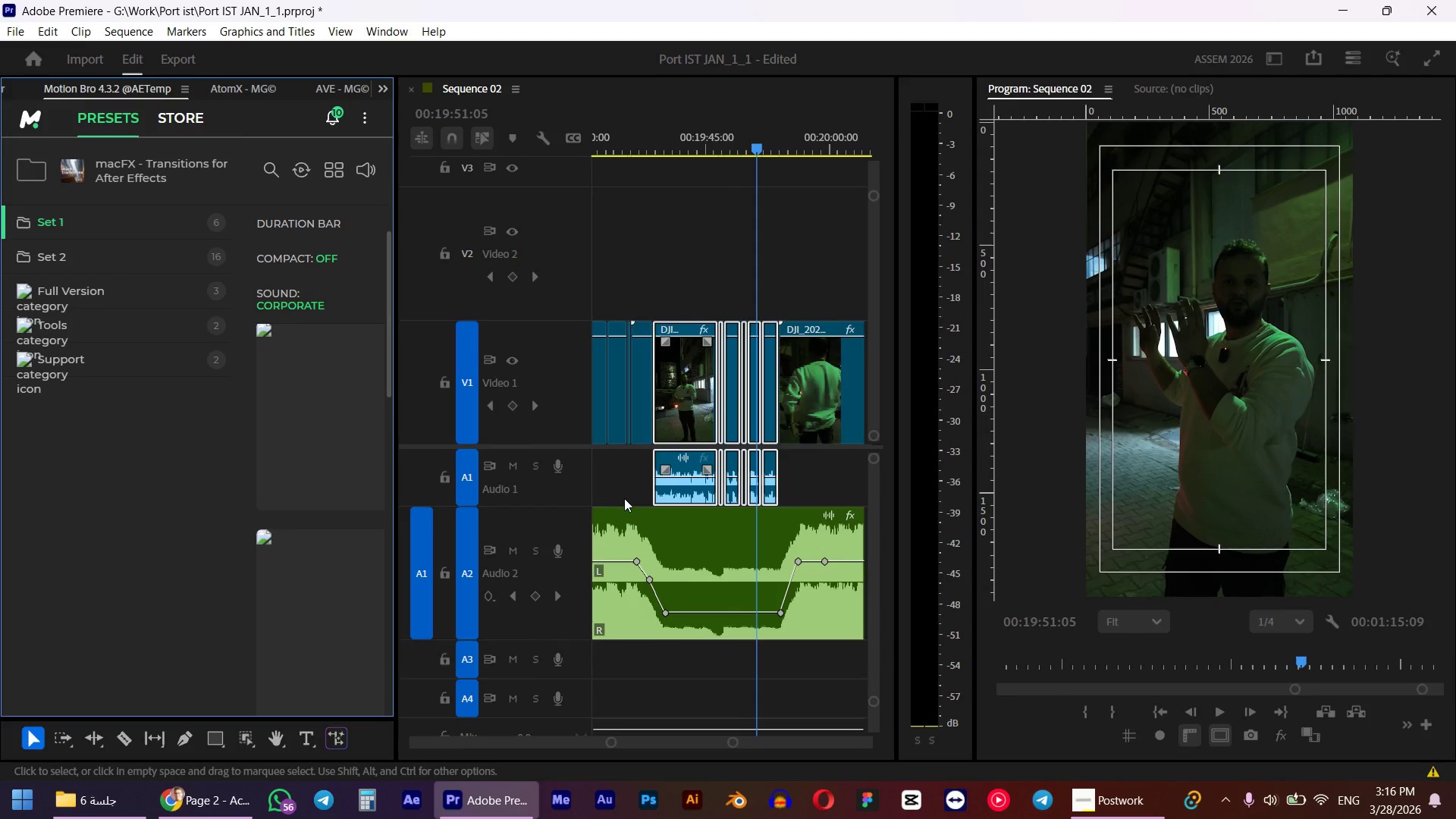 
key(Space)
 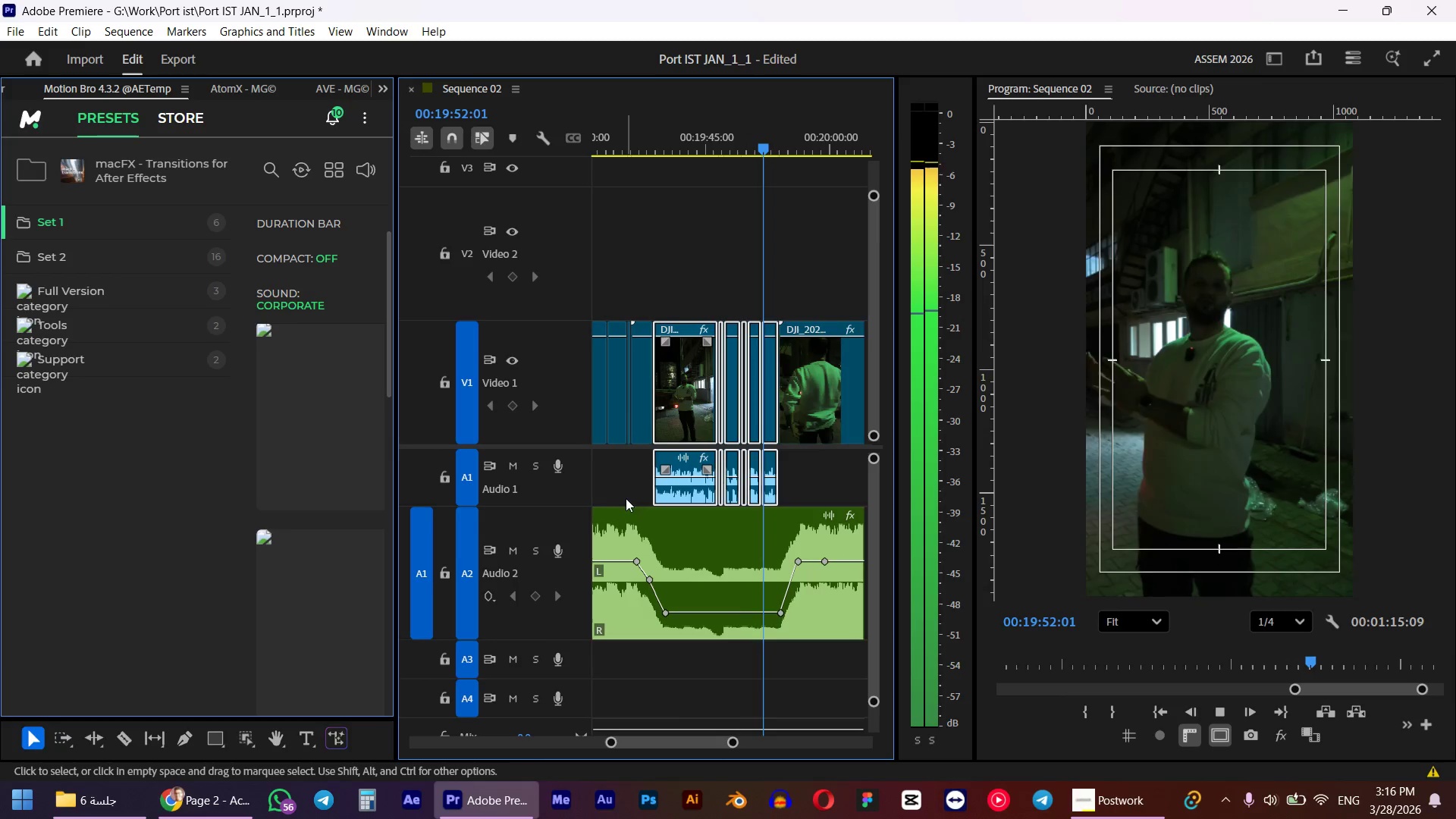 
key(Space)
 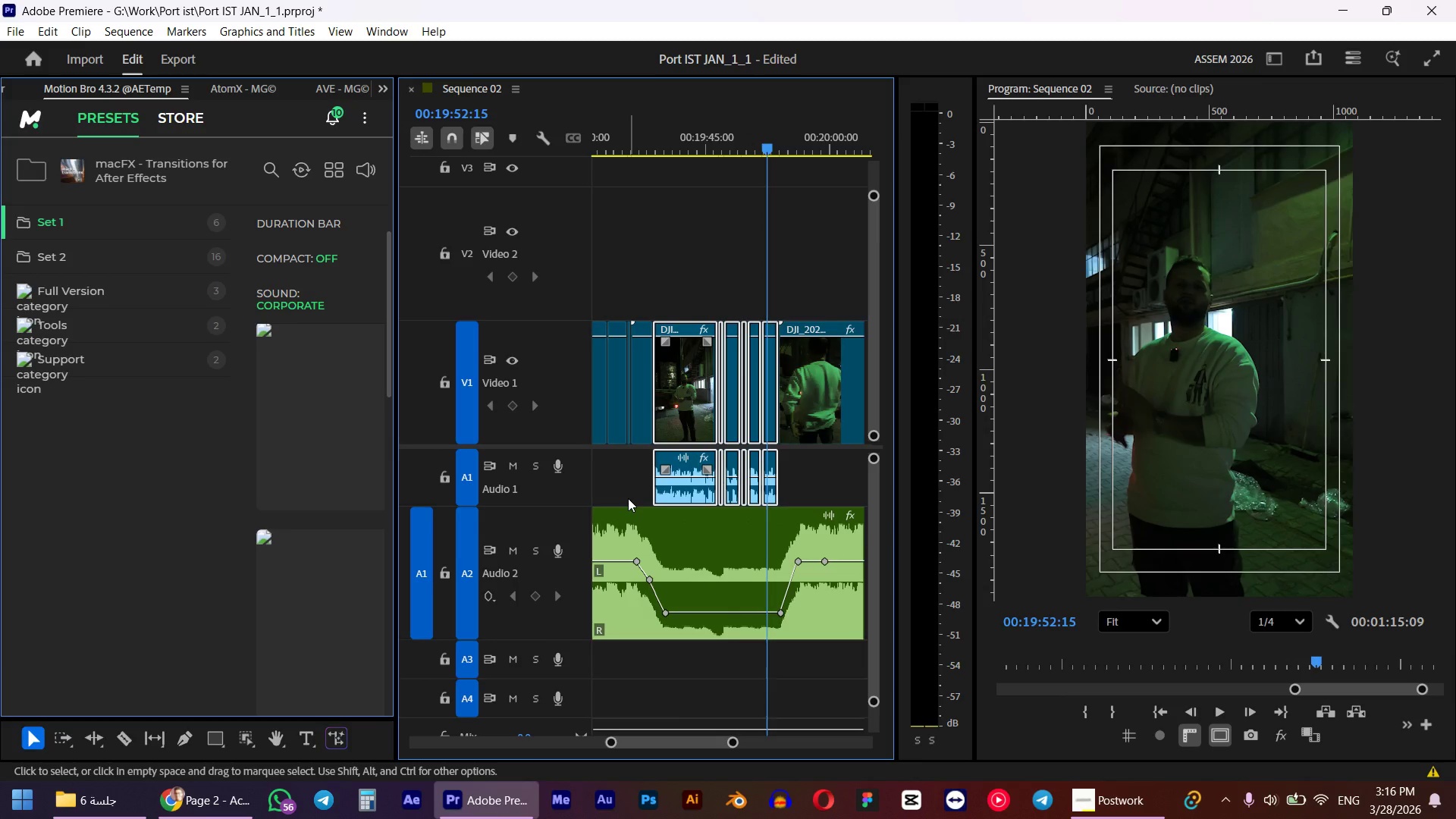 
key(G)
 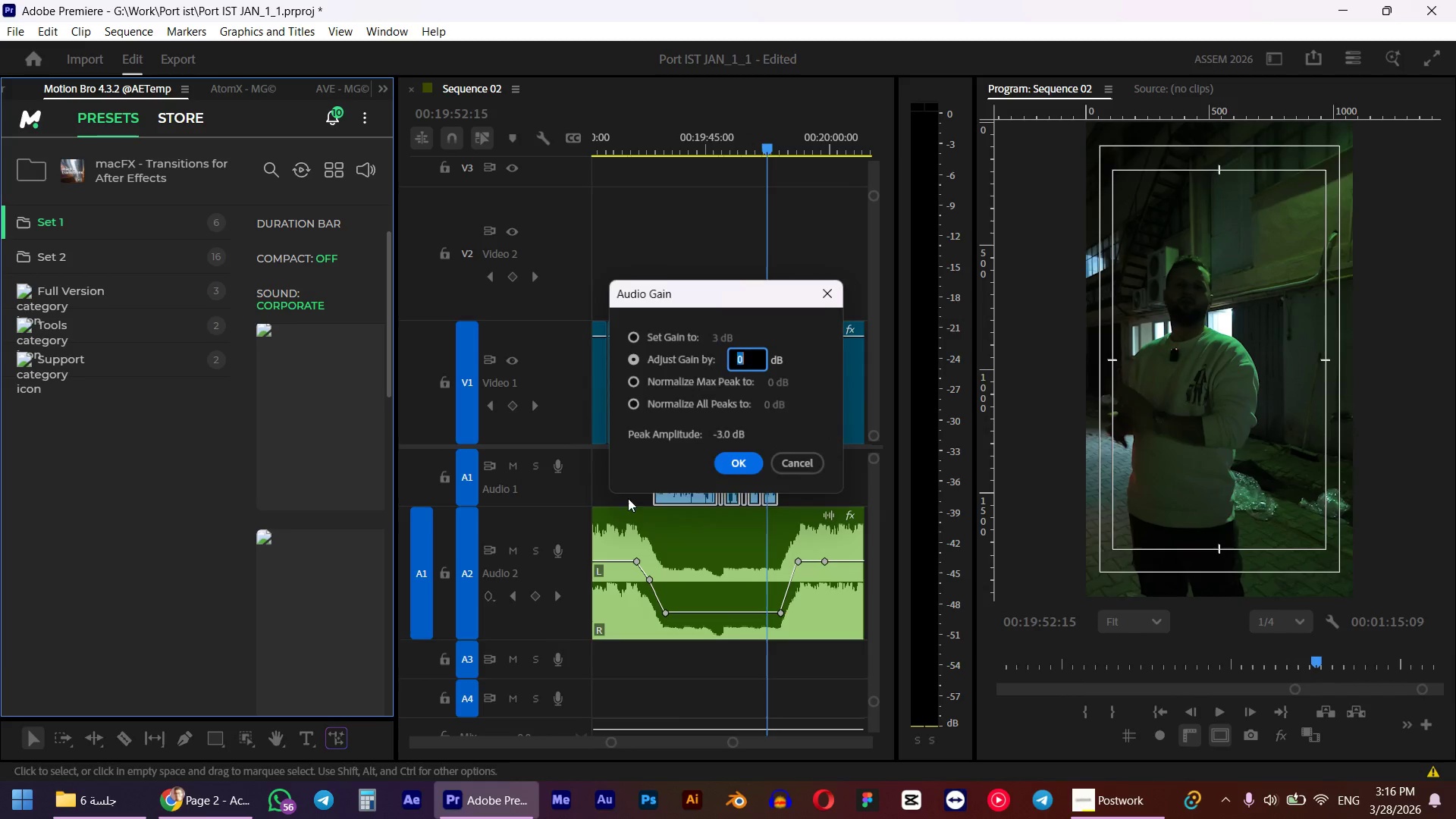 
key(Numpad3)
 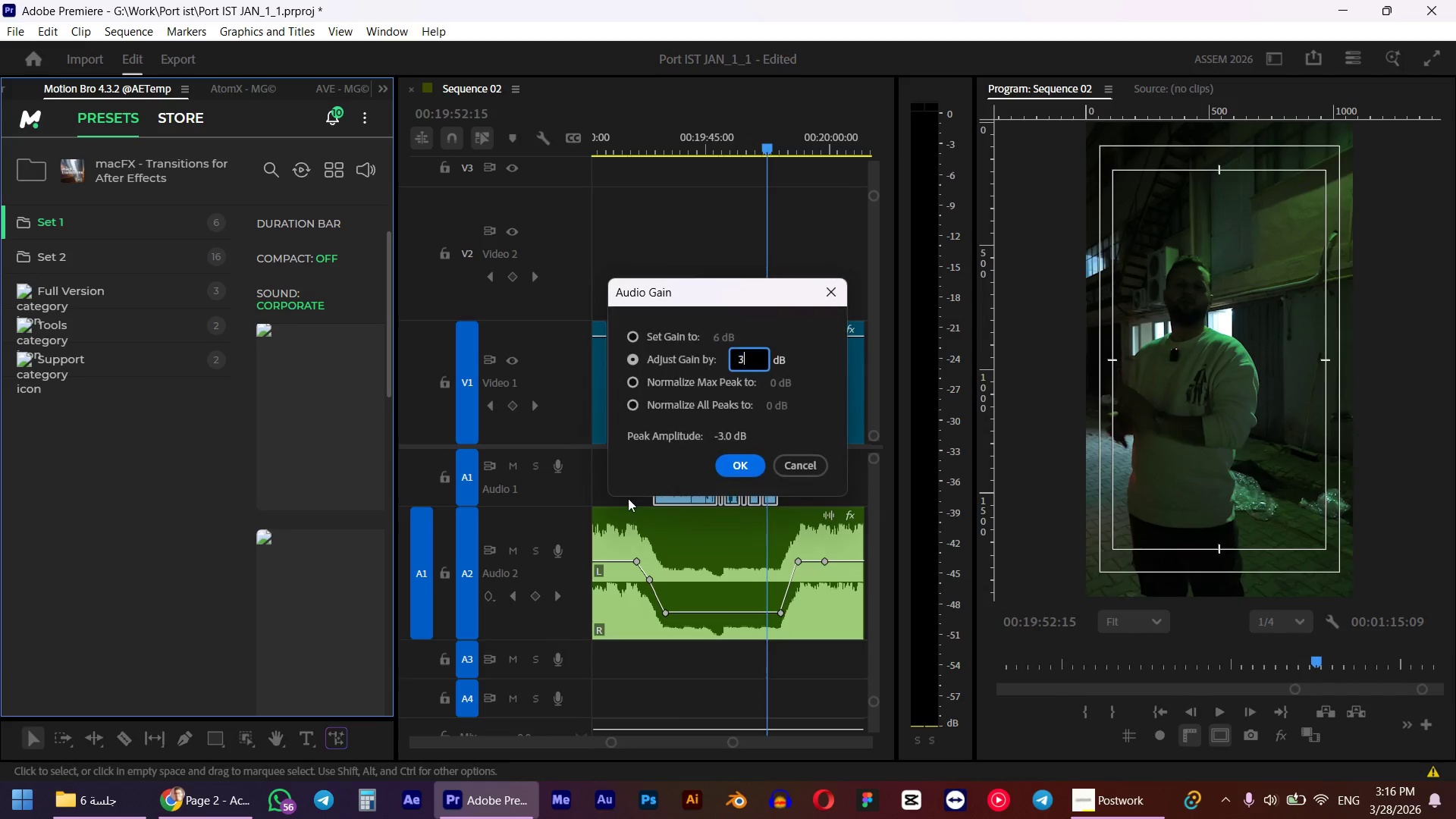 
key(NumpadEnter)
 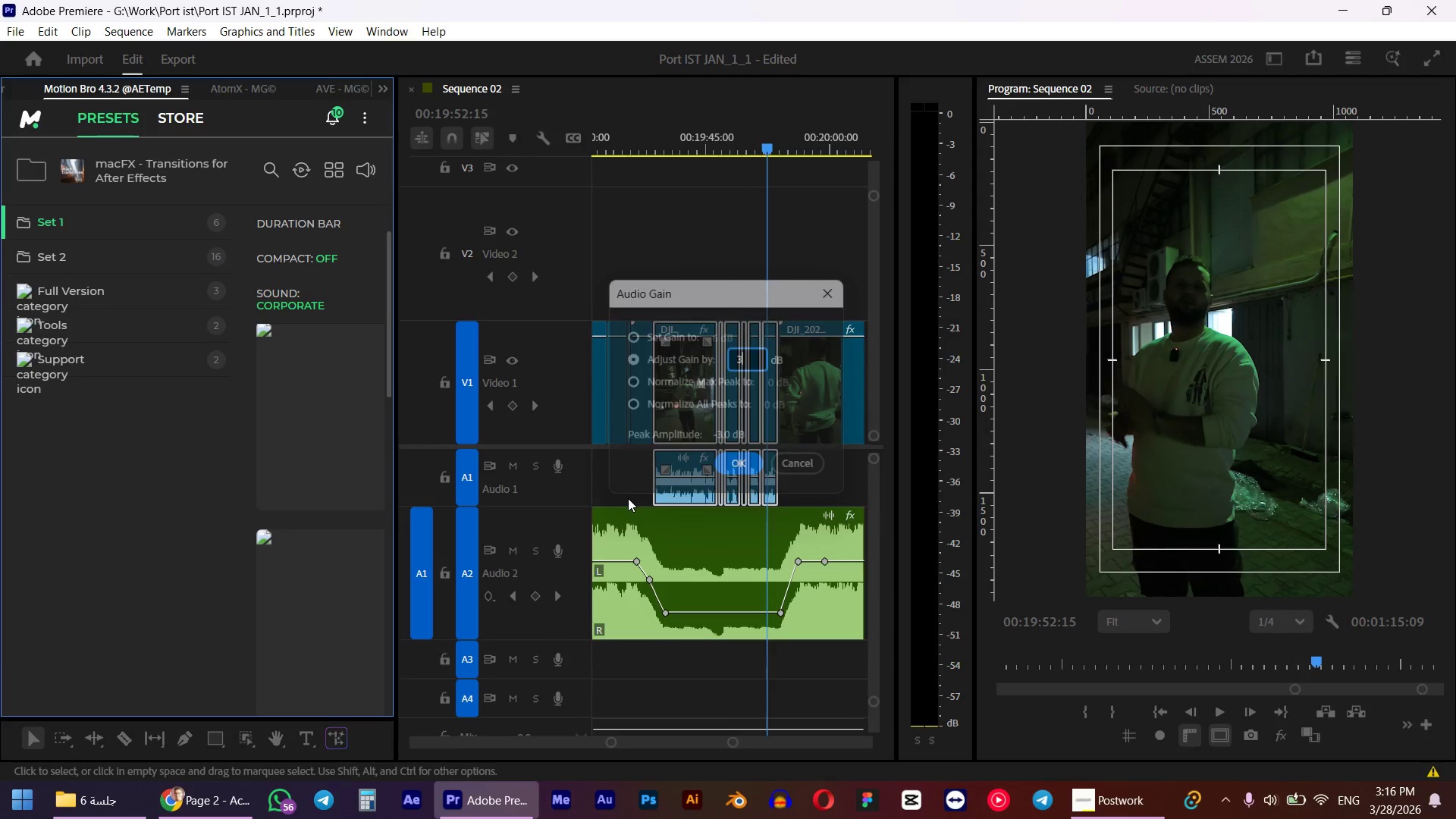 
key(Space)
 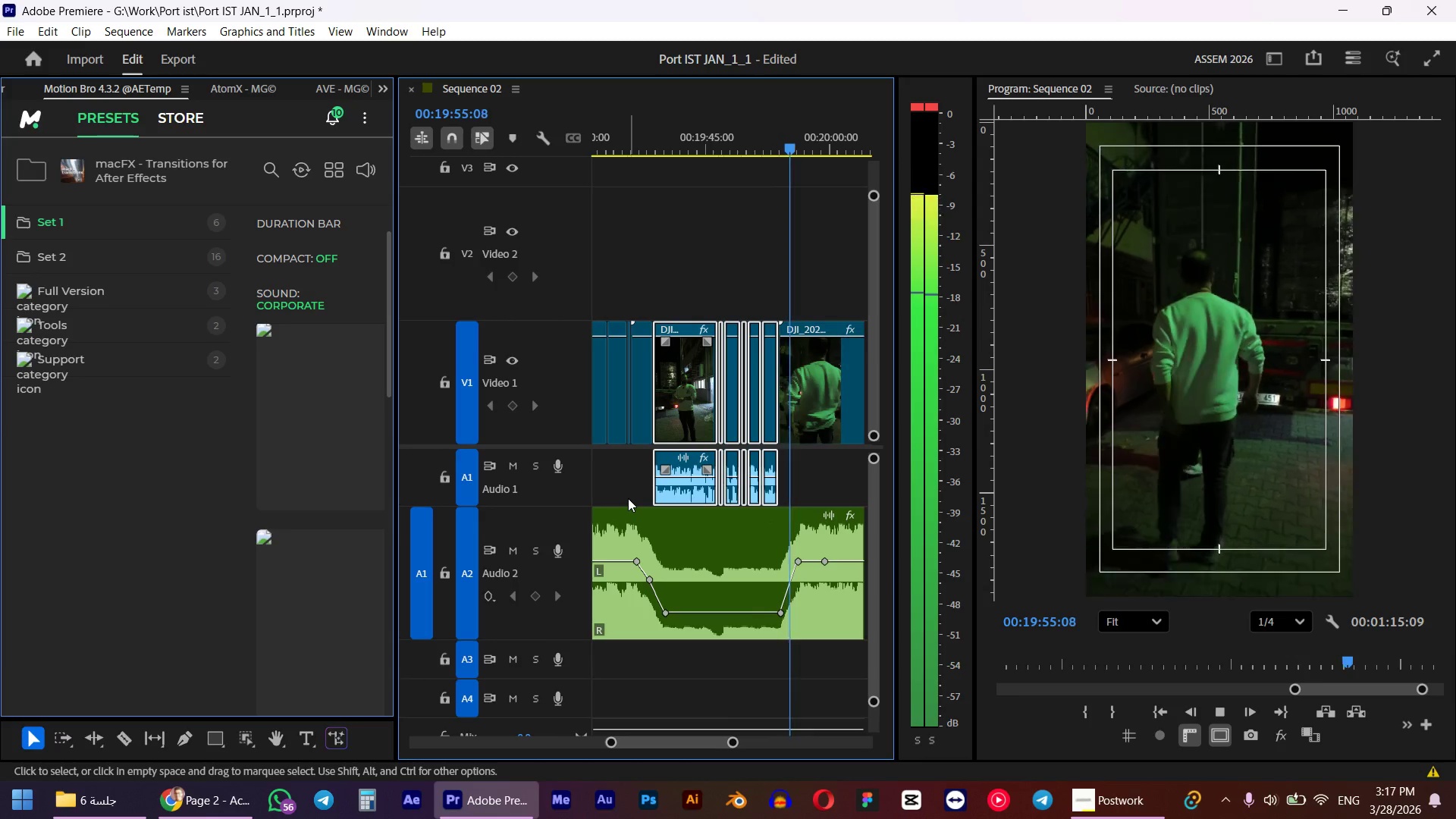 
key(Space)
 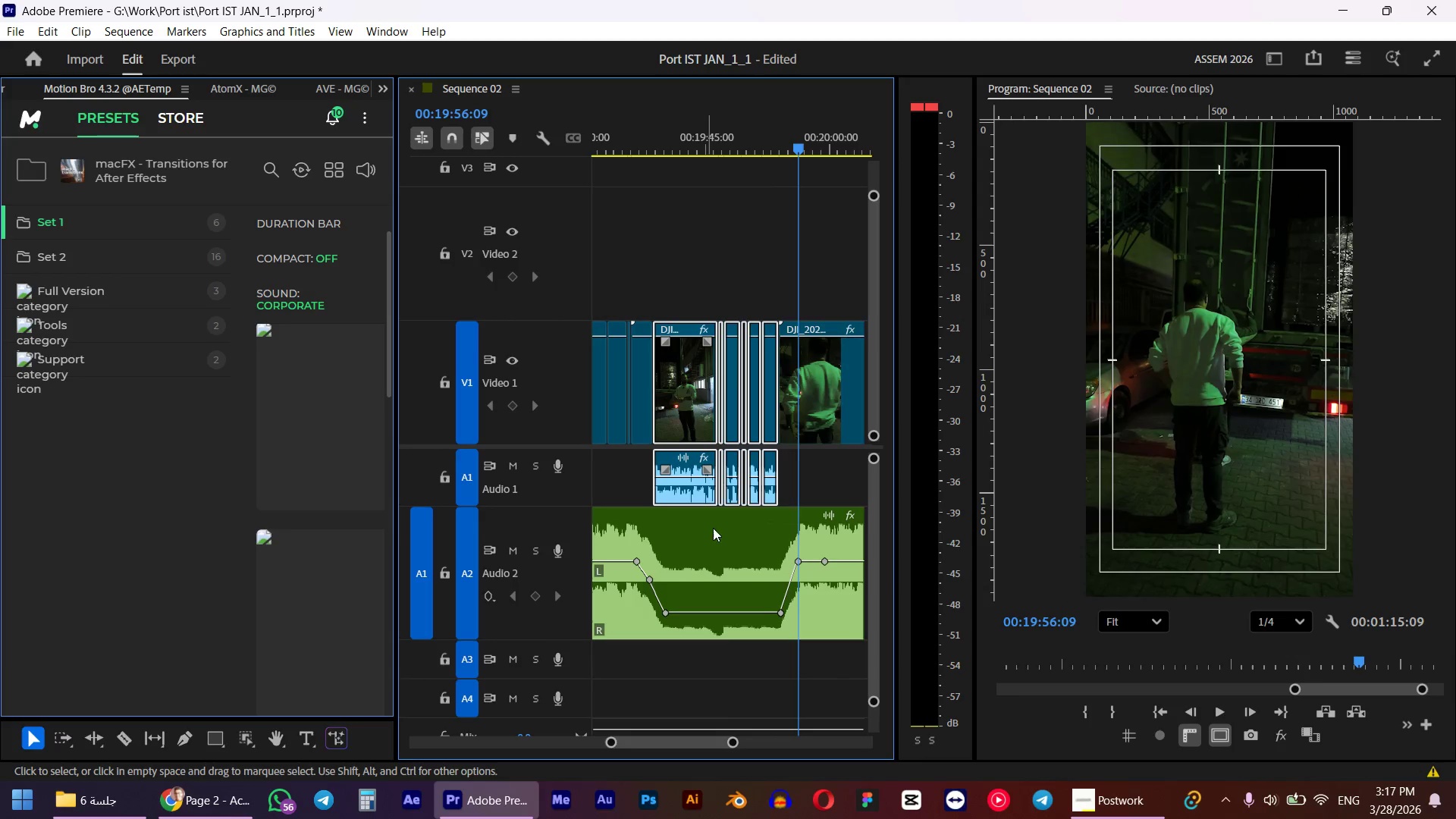 
hold_key(key=AltLeft, duration=0.81)
scroll: coordinate [799, 570], scroll_direction: up, amount: 8.0
 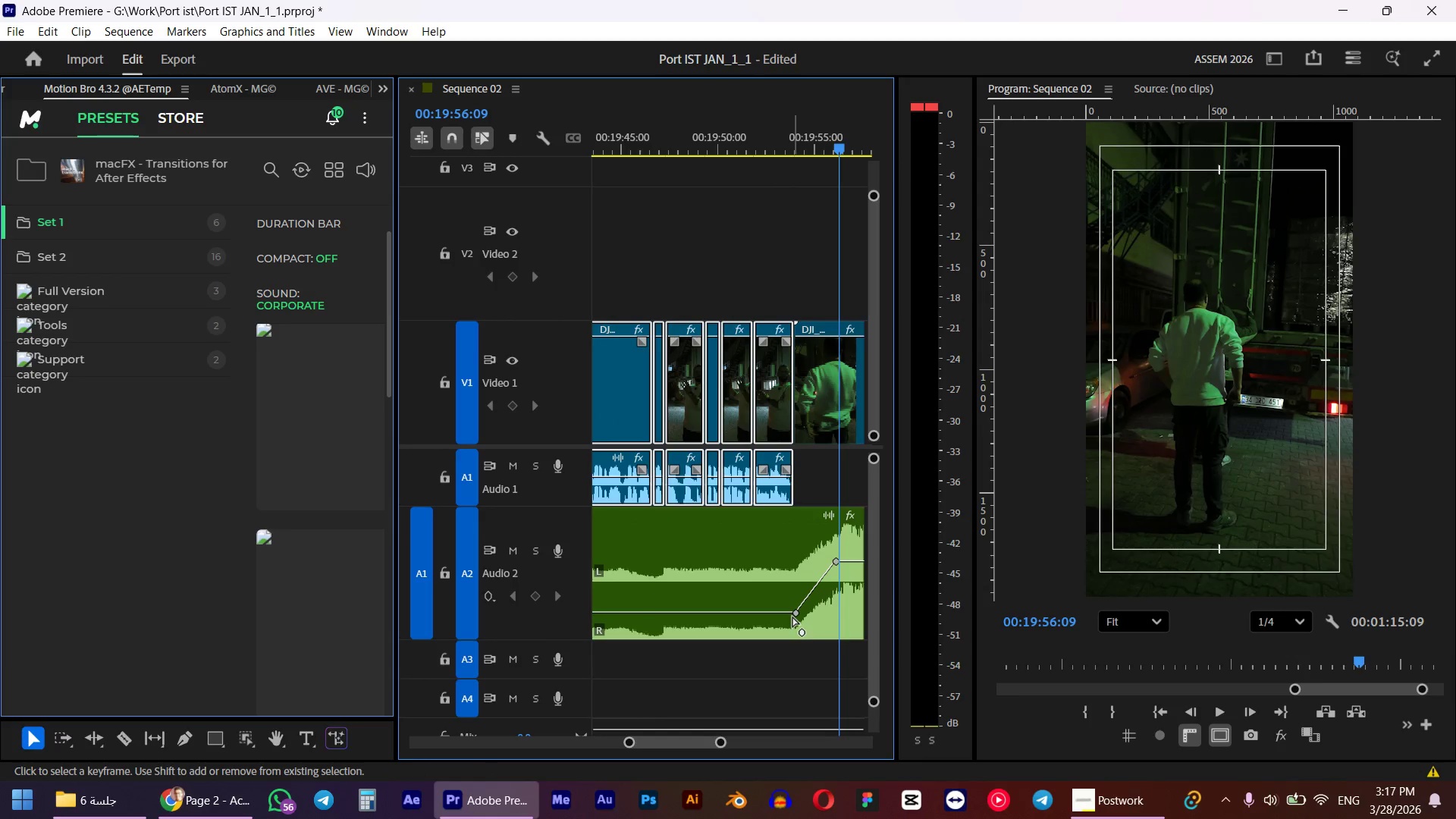 
left_click([795, 617])
 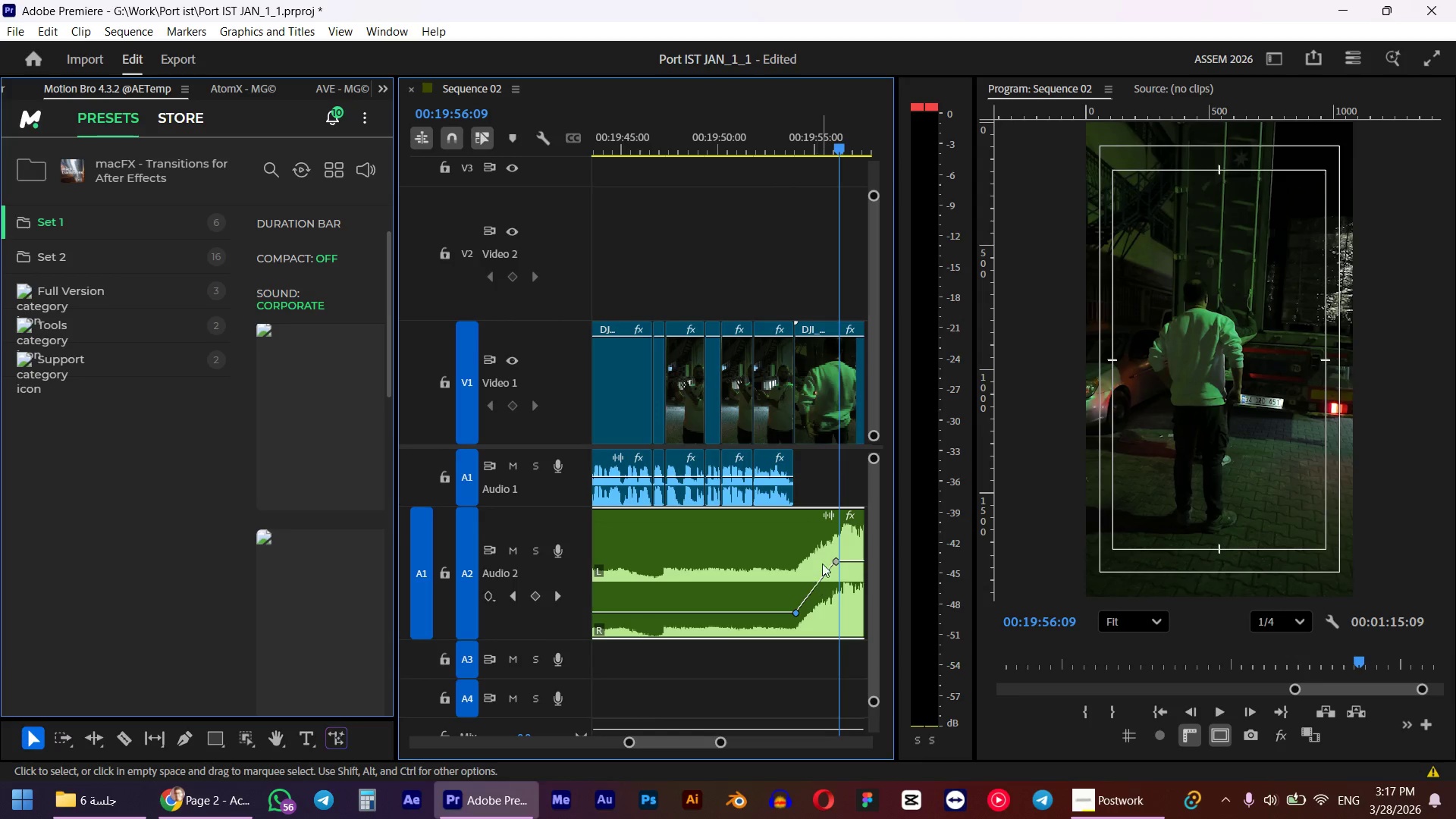 
hold_key(key=ShiftLeft, duration=0.8)
left_click([834, 558])
 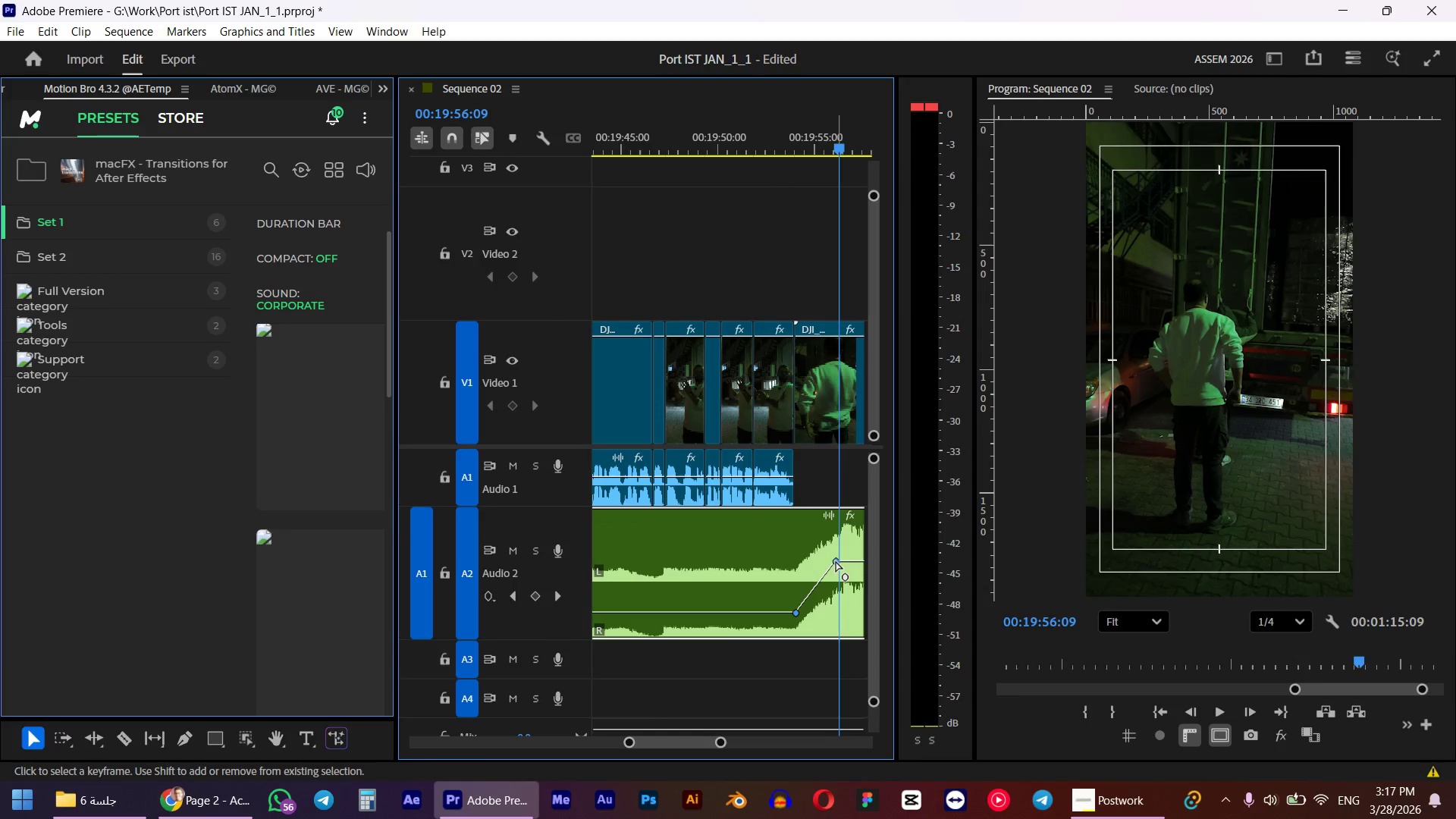 
left_click_drag(start_coordinate=[836, 561], to_coordinate=[821, 561])
 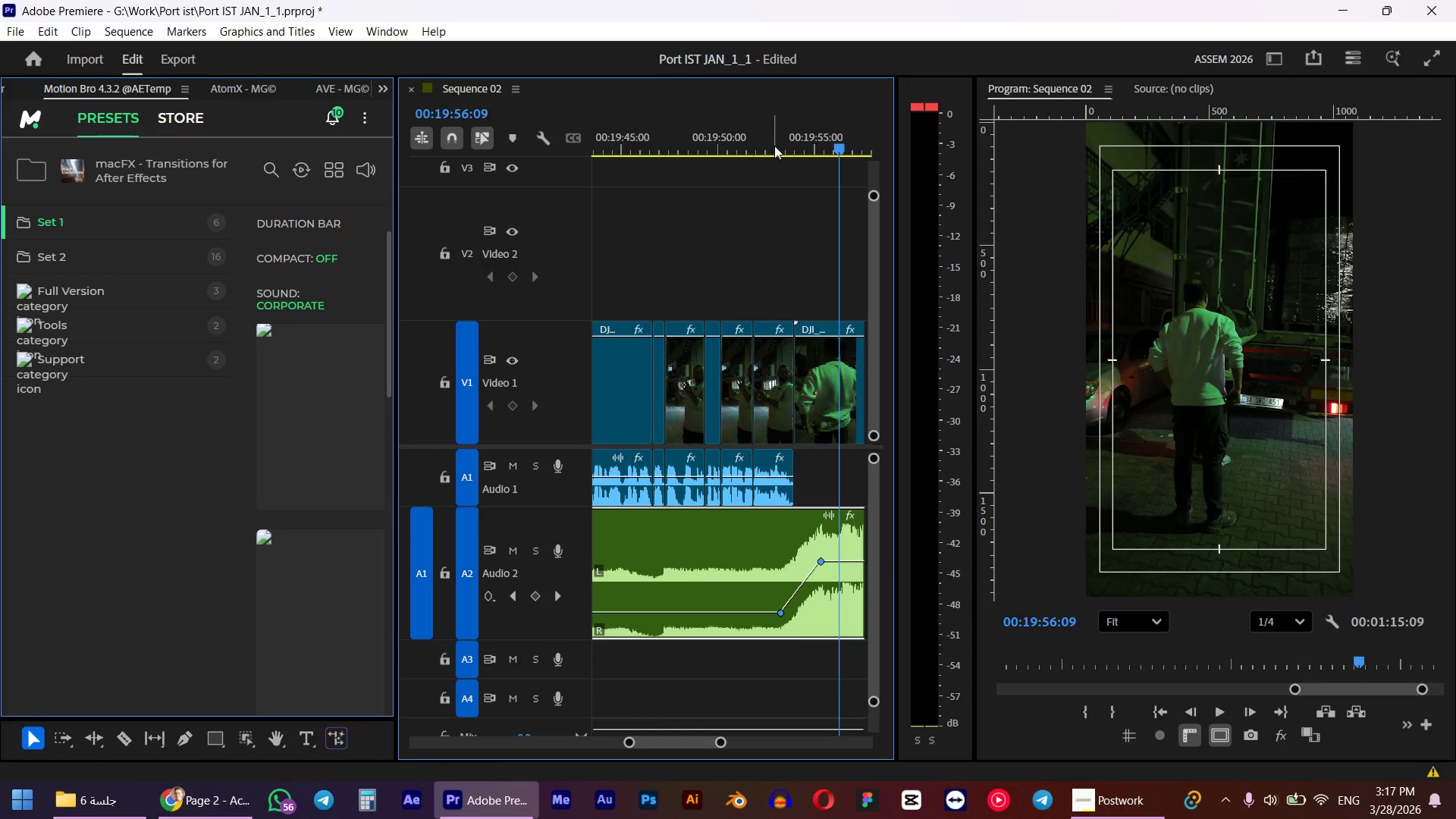 
hold_key(key=ShiftLeft, duration=0.62)
 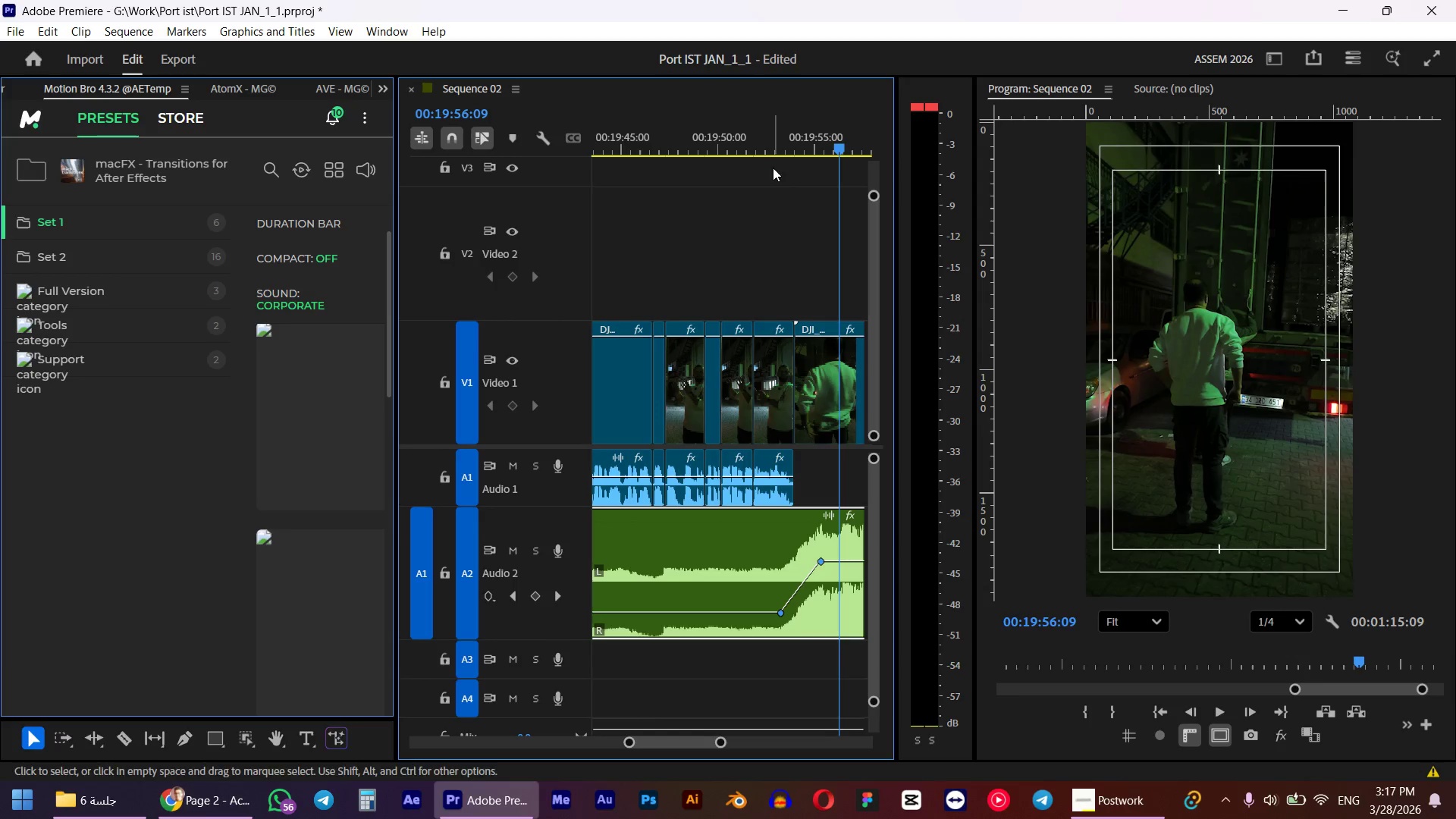 
left_click([775, 137])
 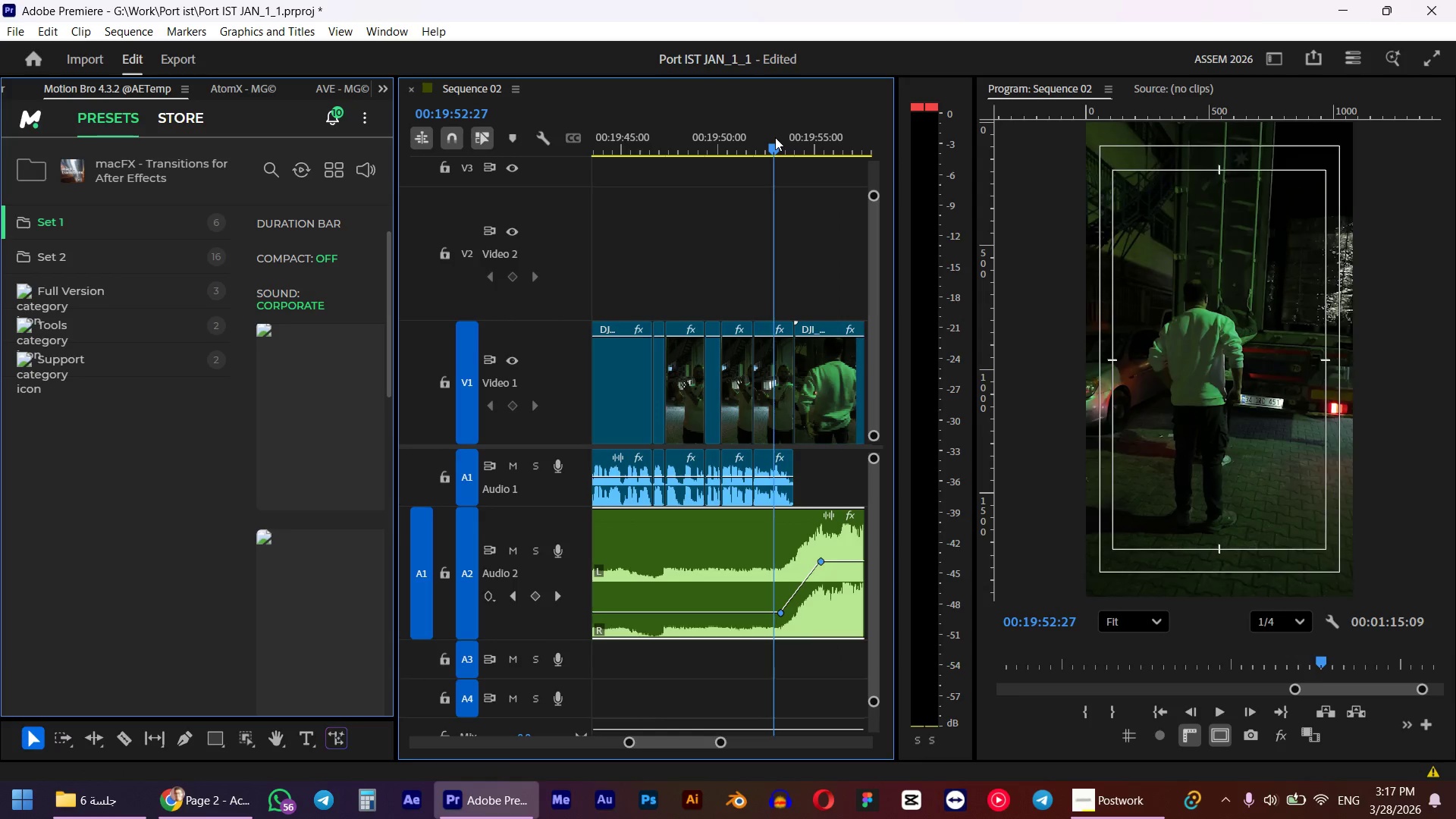 
key(Space)
 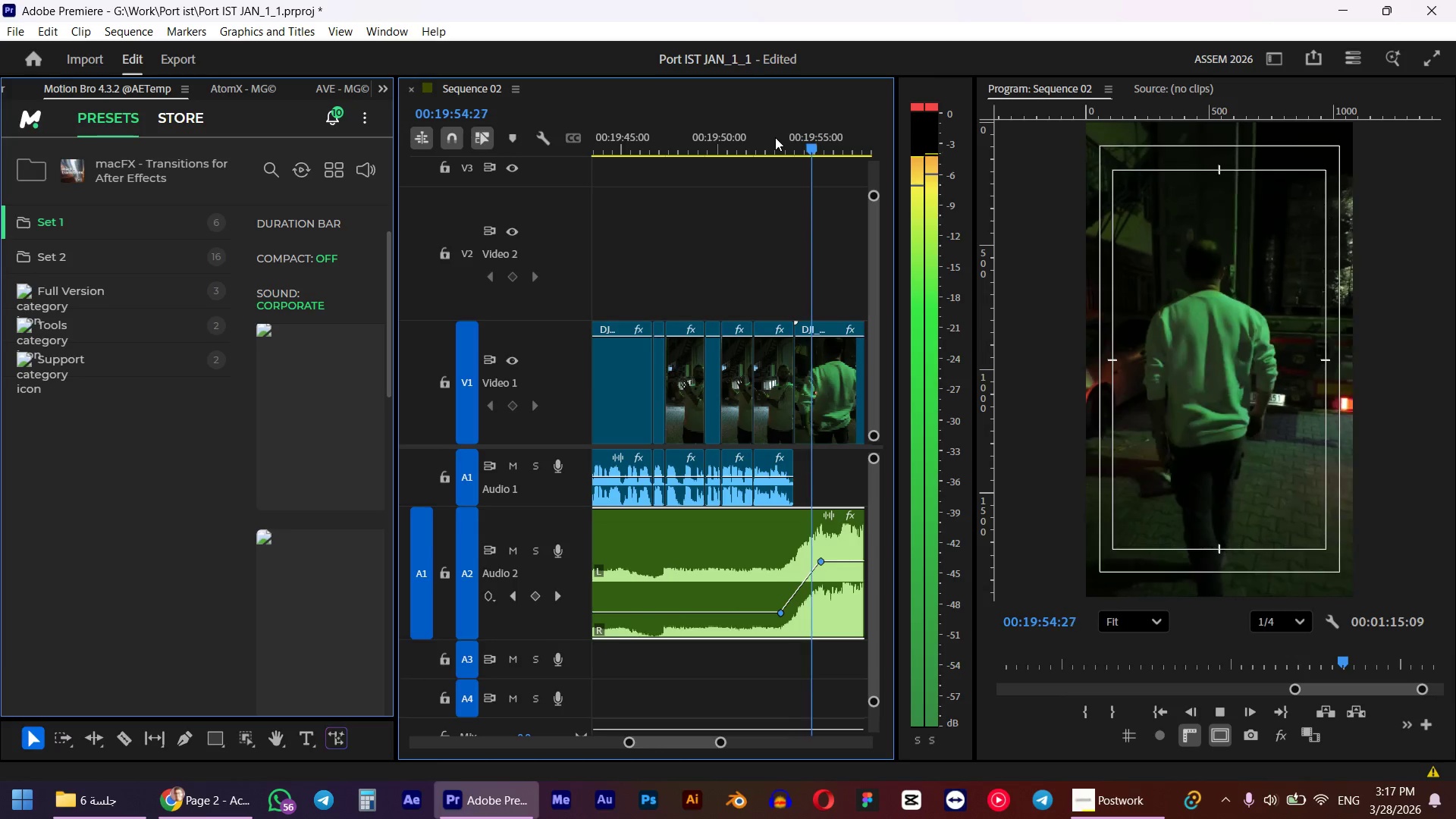 
hold_key(key=AltLeft, duration=0.42)
 